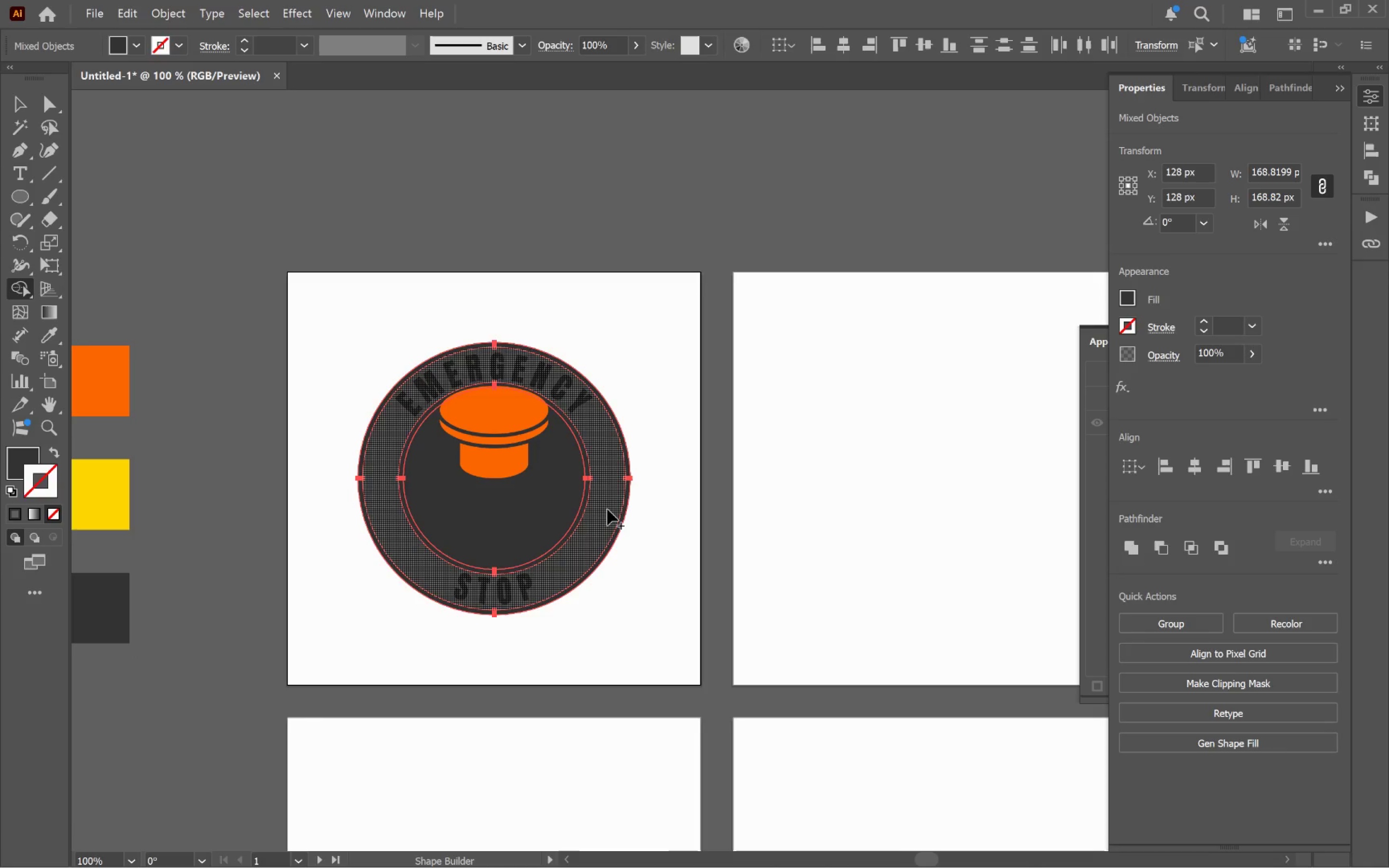 
left_click([608, 509])
 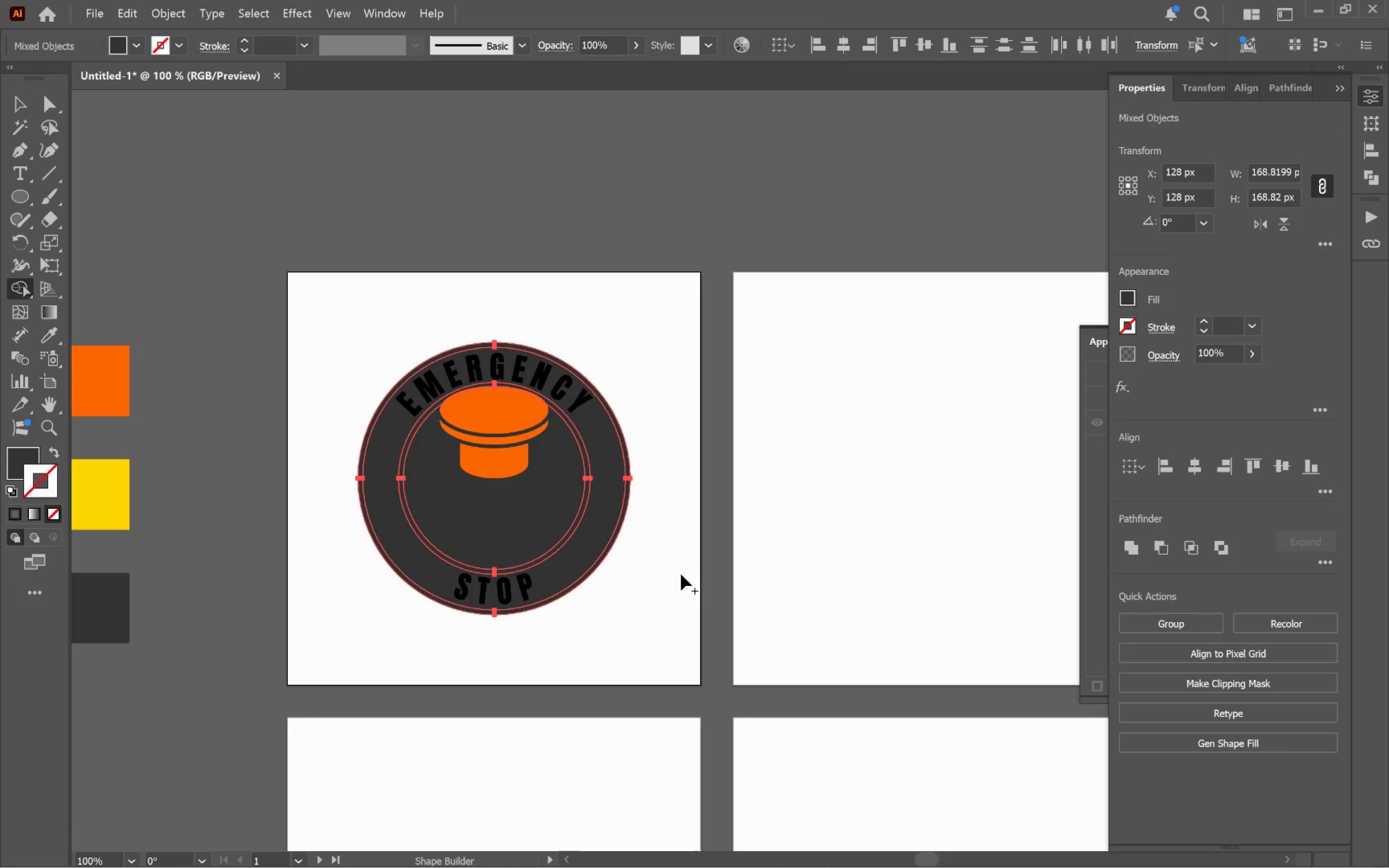 
key(V)
 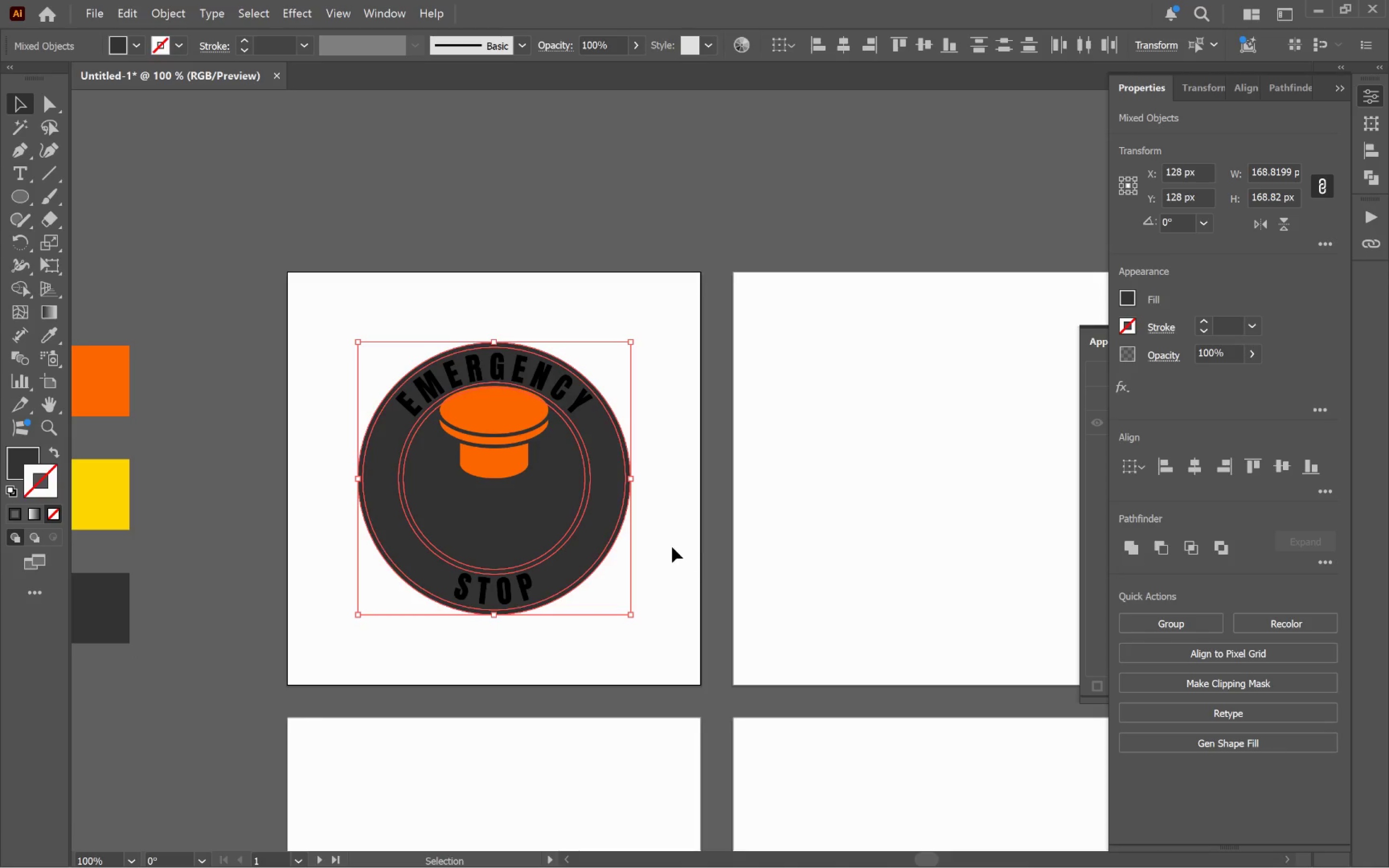 
left_click([672, 547])
 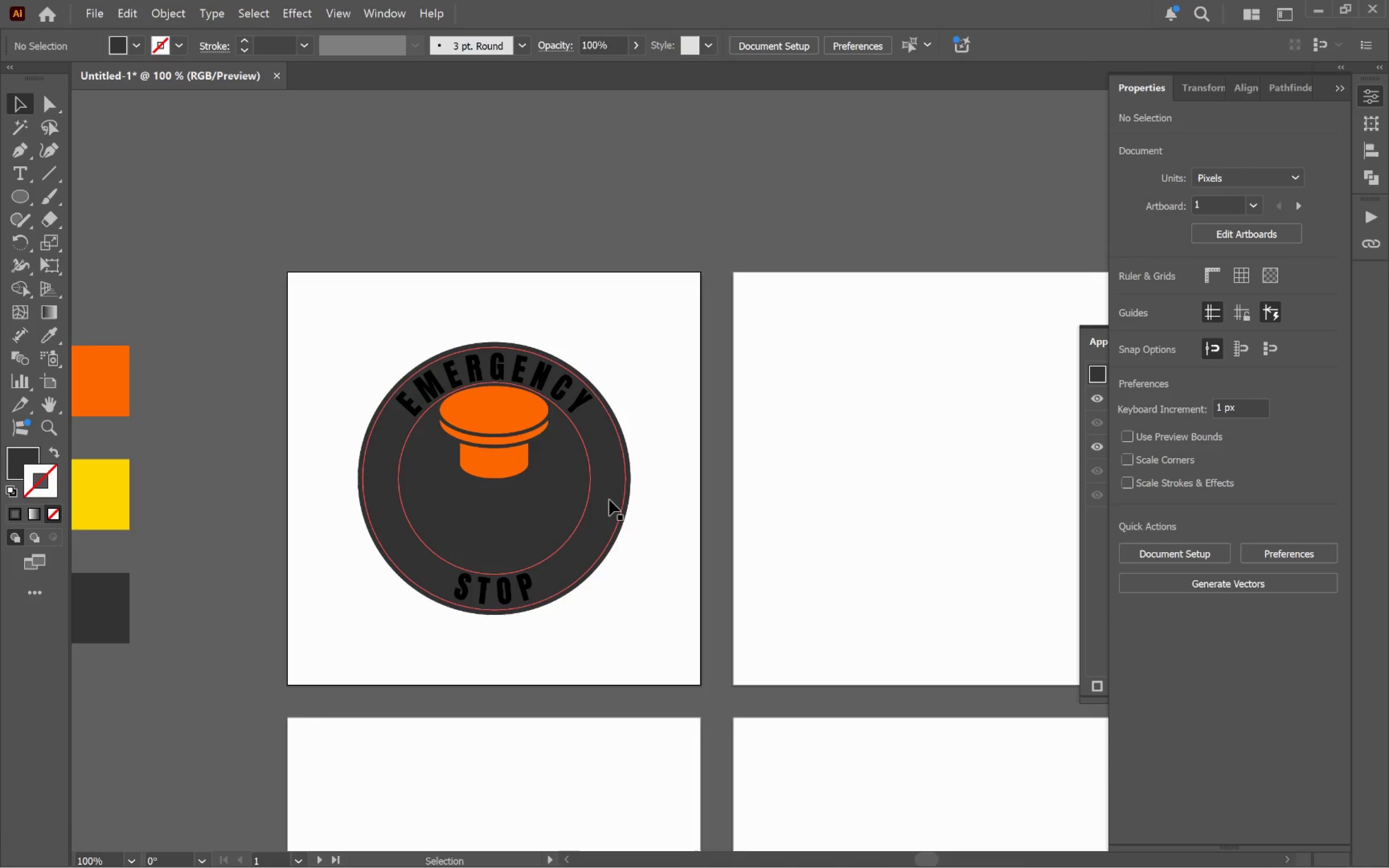 
left_click([612, 500])
 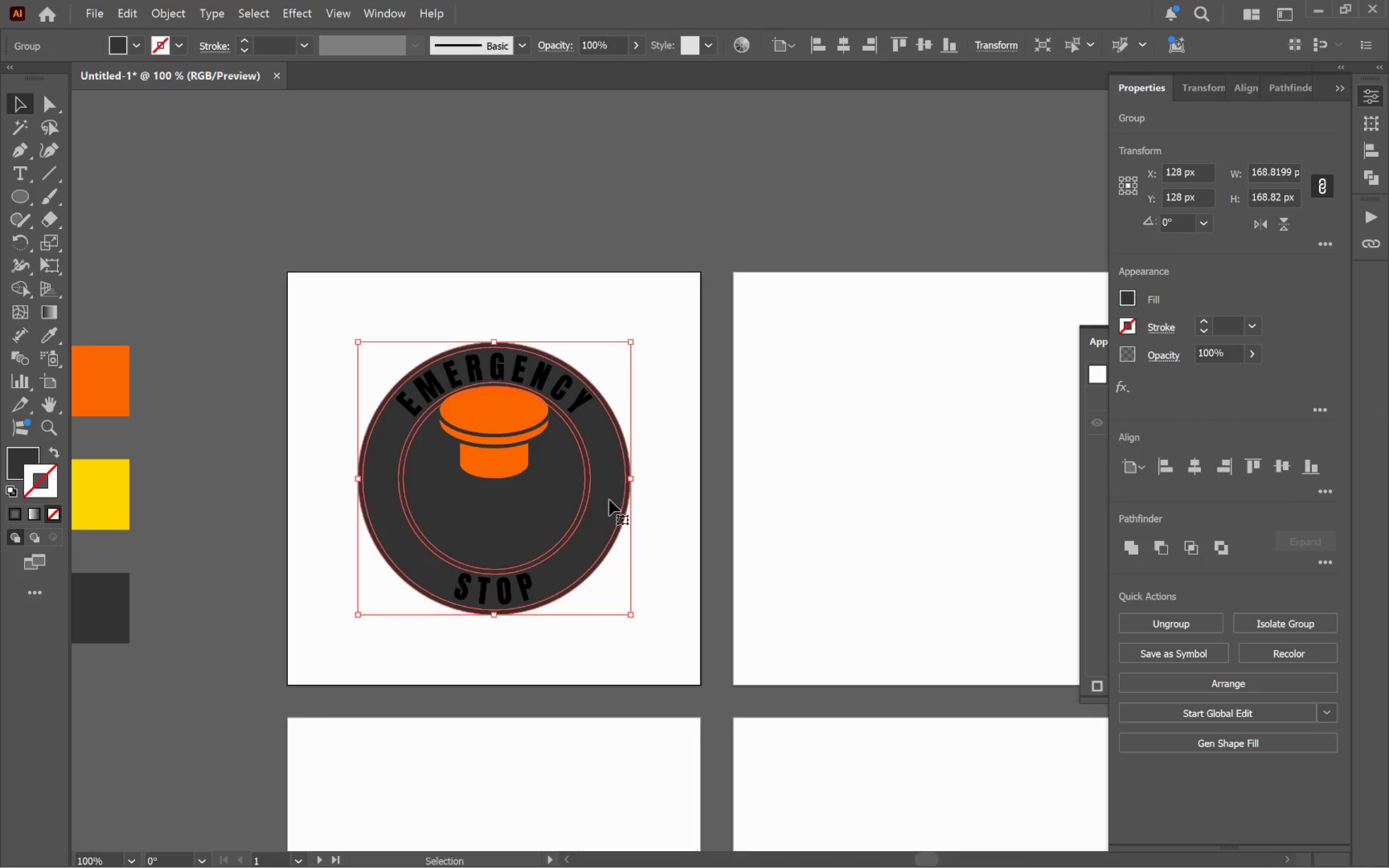 
left_click_drag(start_coordinate=[609, 500], to_coordinate=[638, 532])
 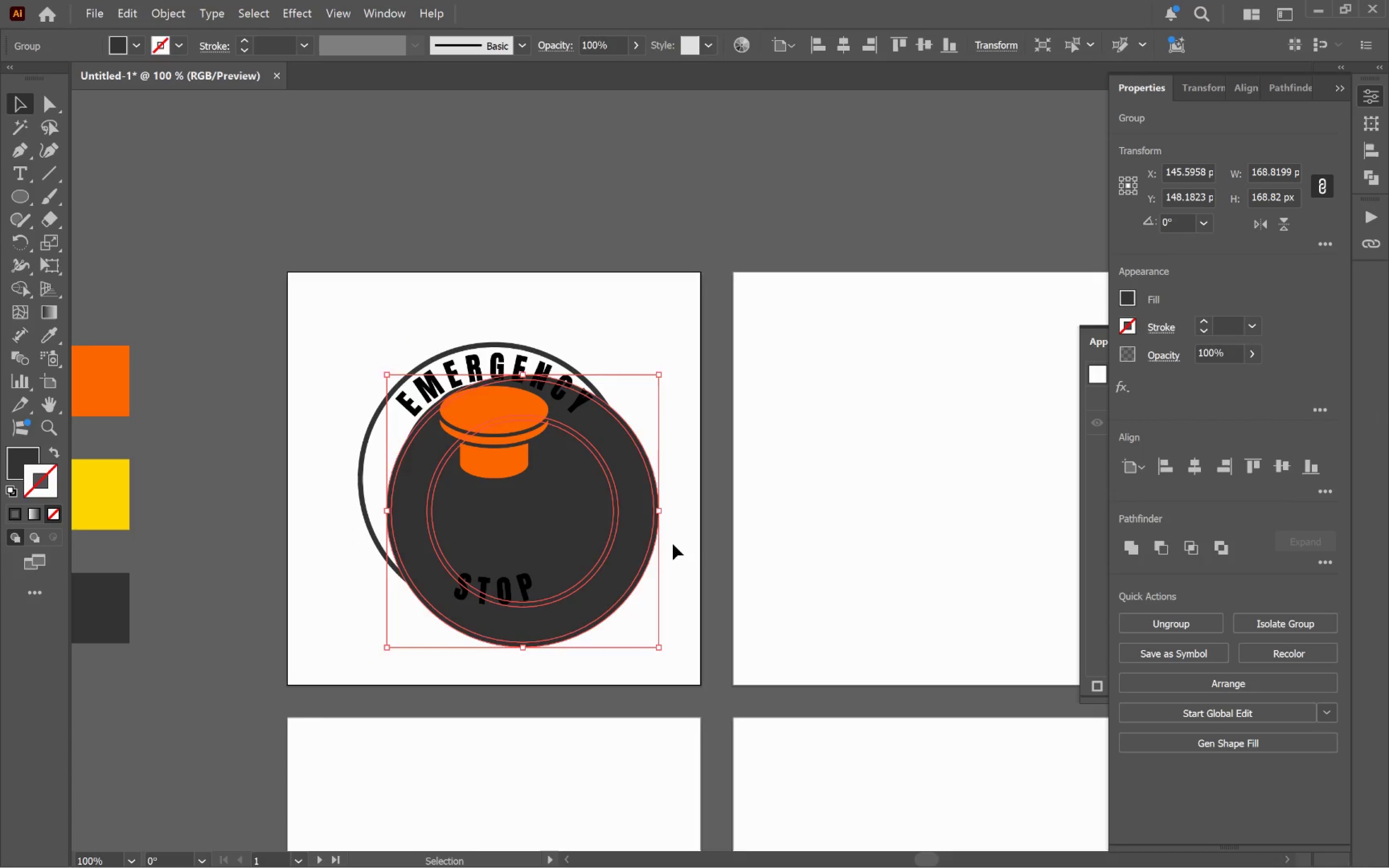 
key(Control+Z)
 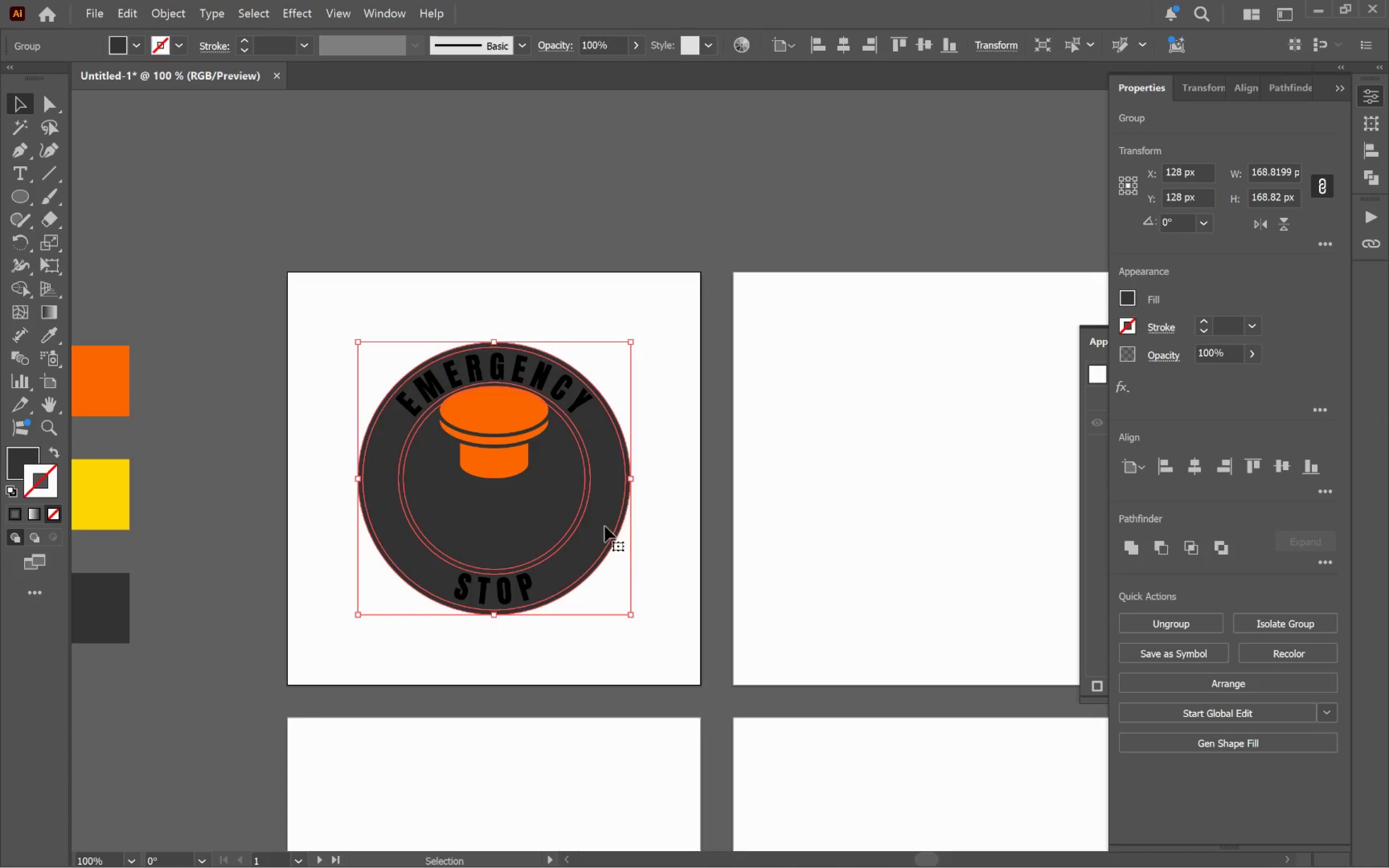 
right_click([605, 526])
 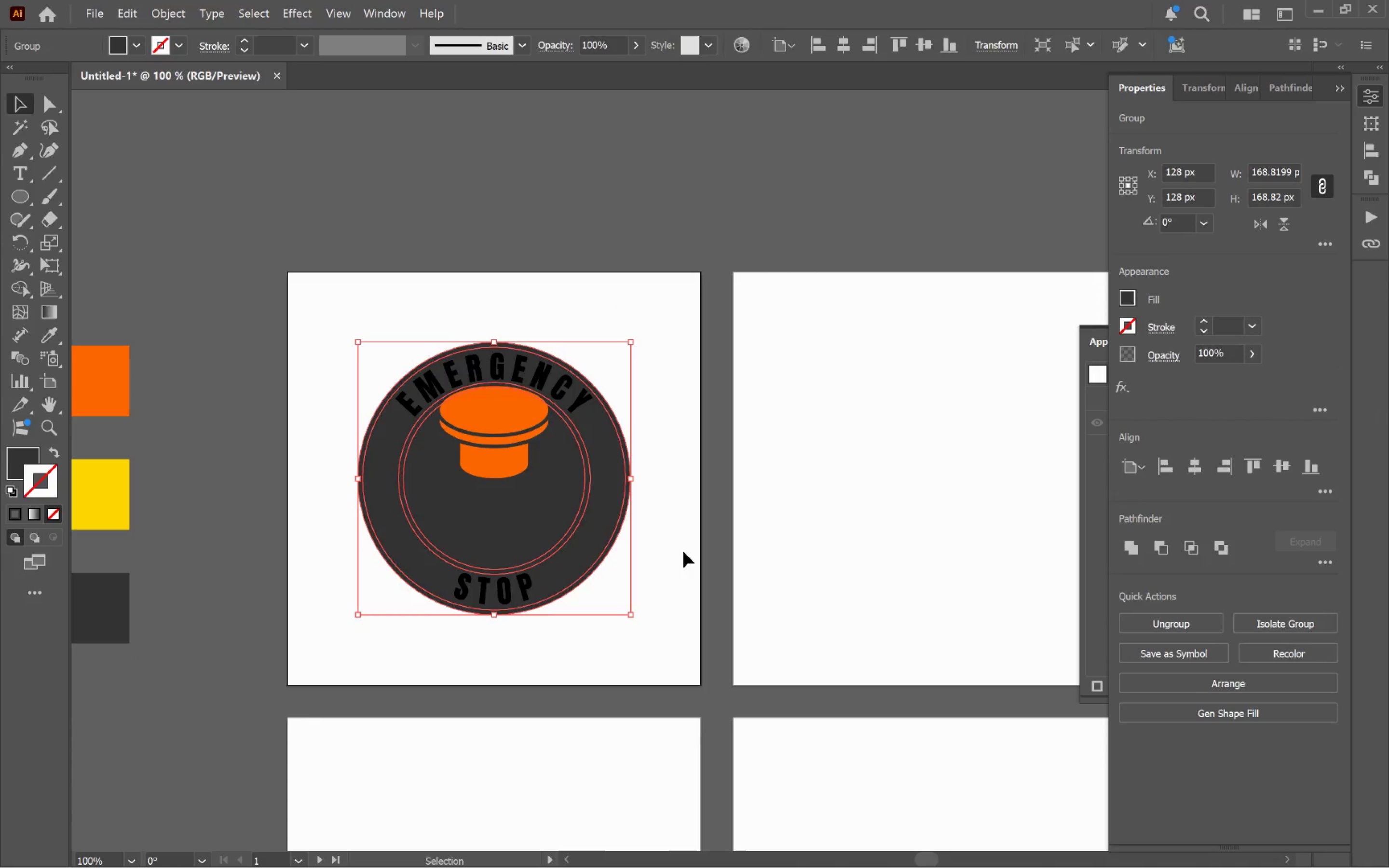 
double_click([680, 558])
 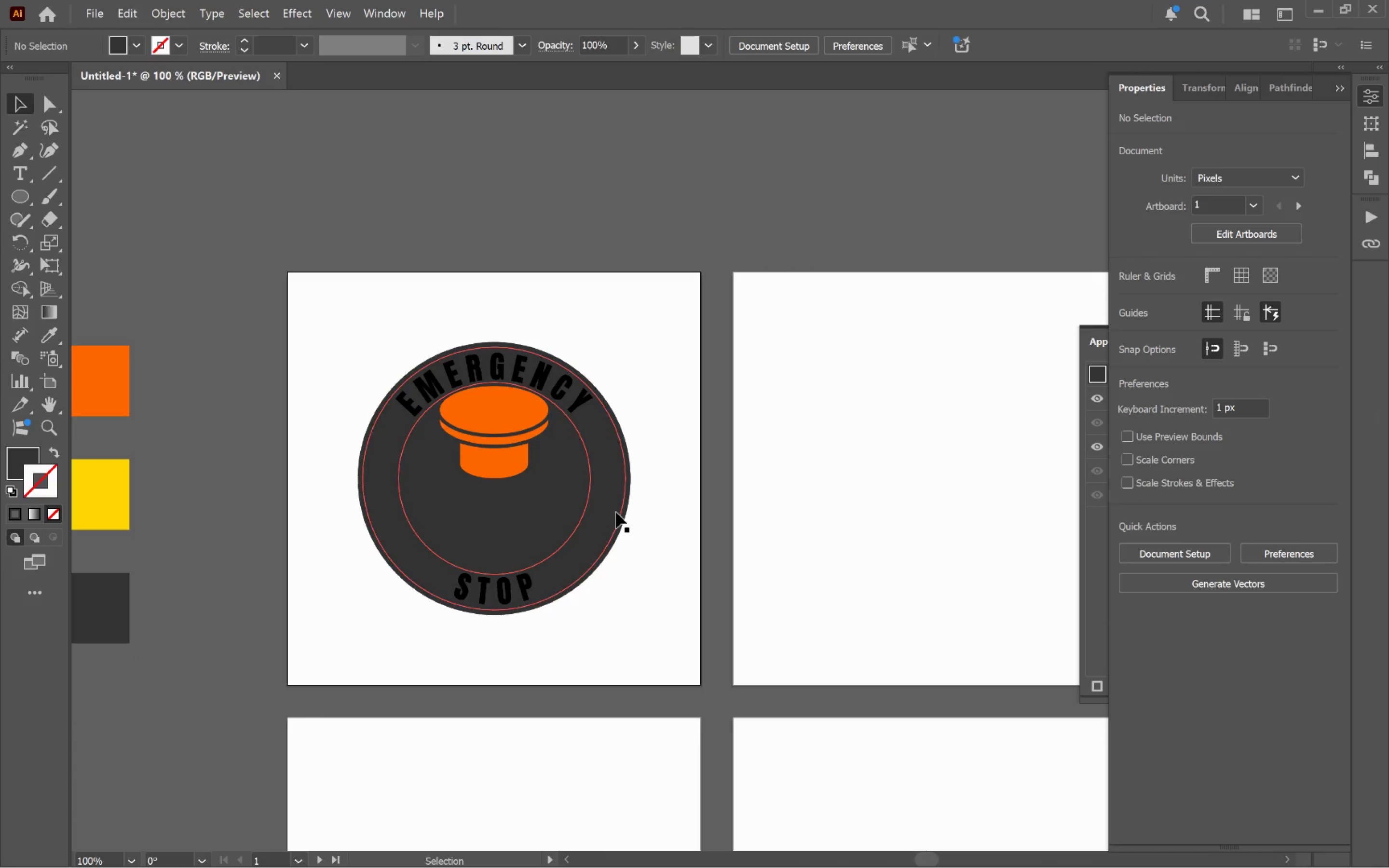 
left_click([614, 512])
 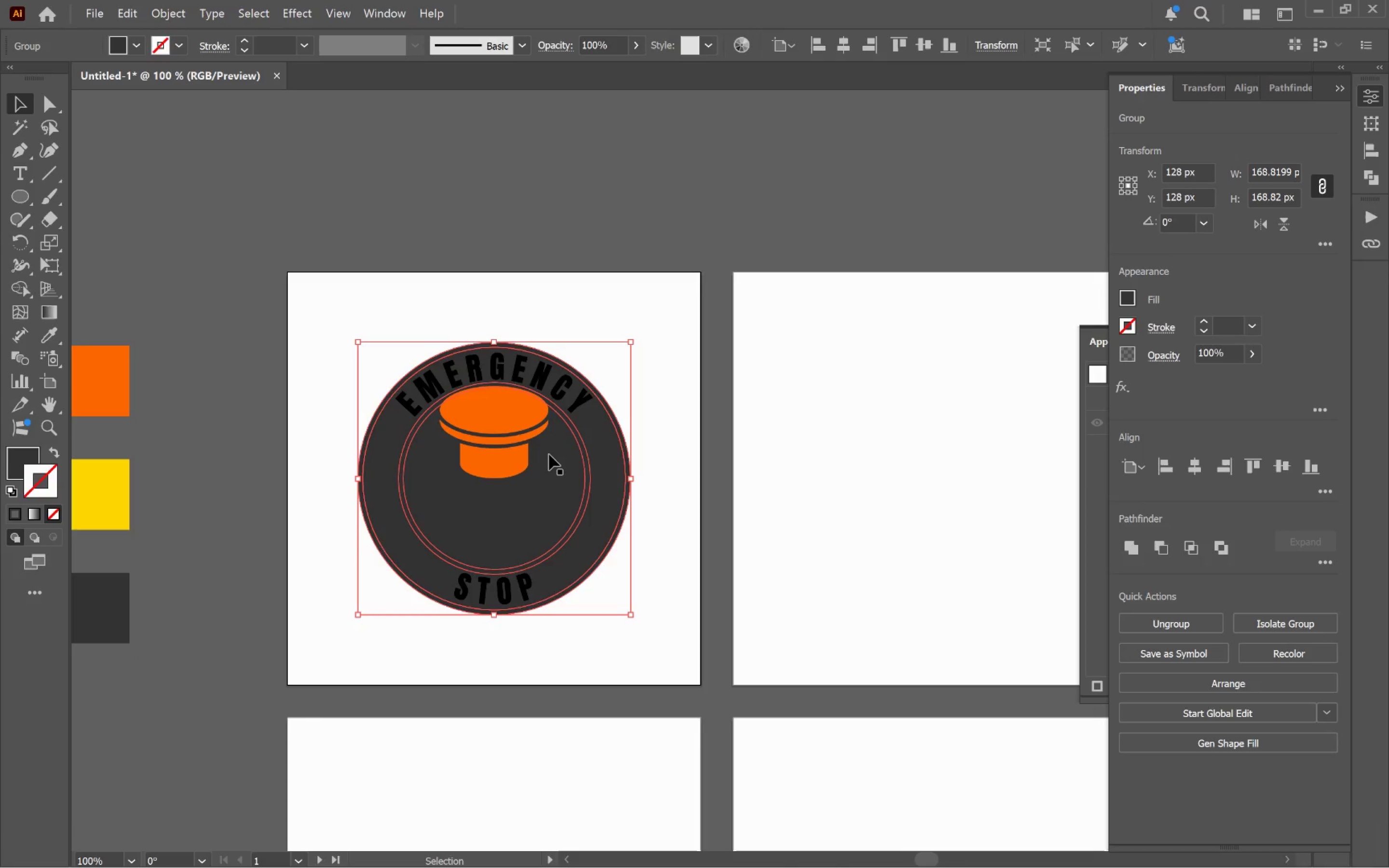 
key(I)
 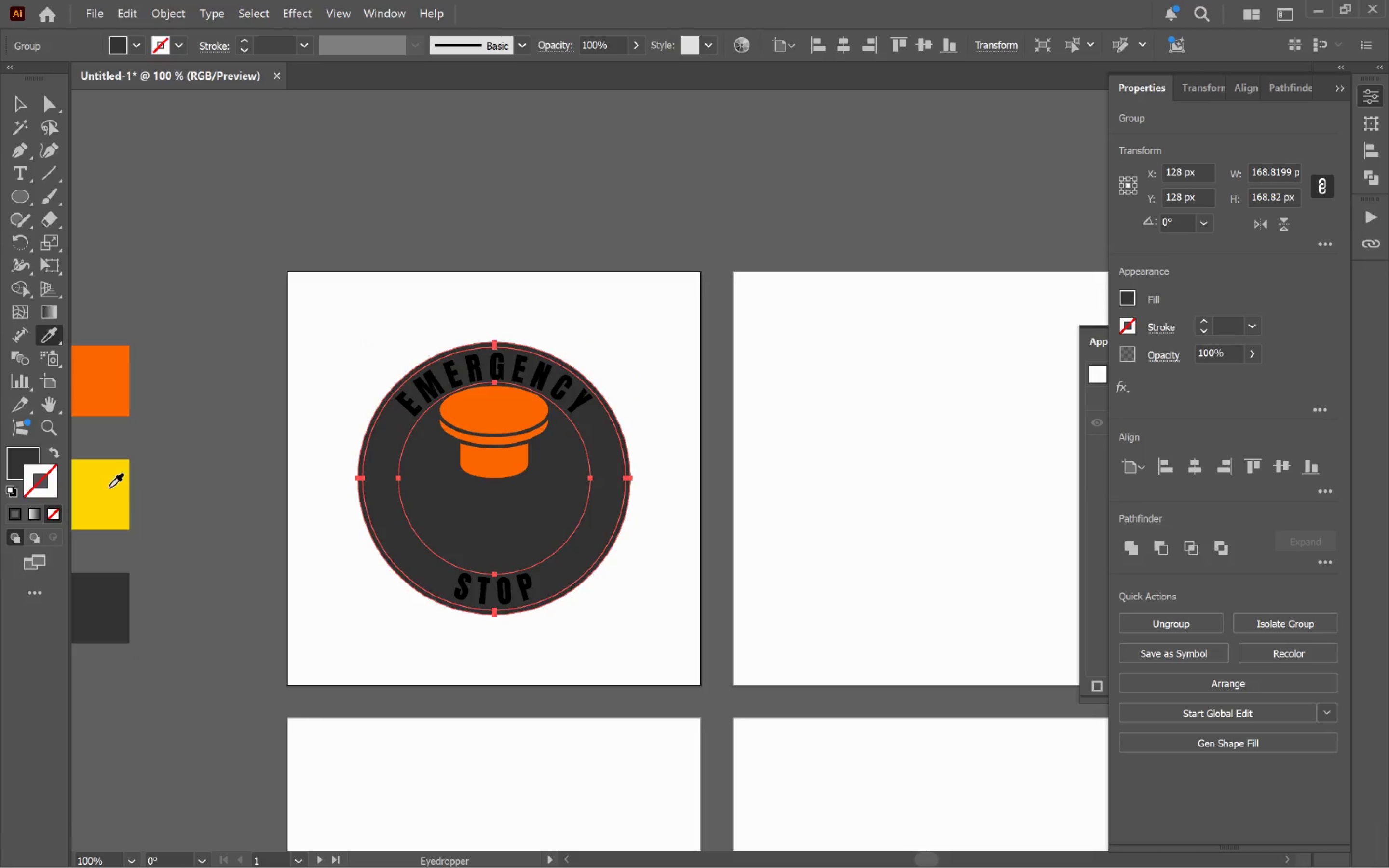 
left_click_drag(start_coordinate=[108, 488], to_coordinate=[680, 545])
 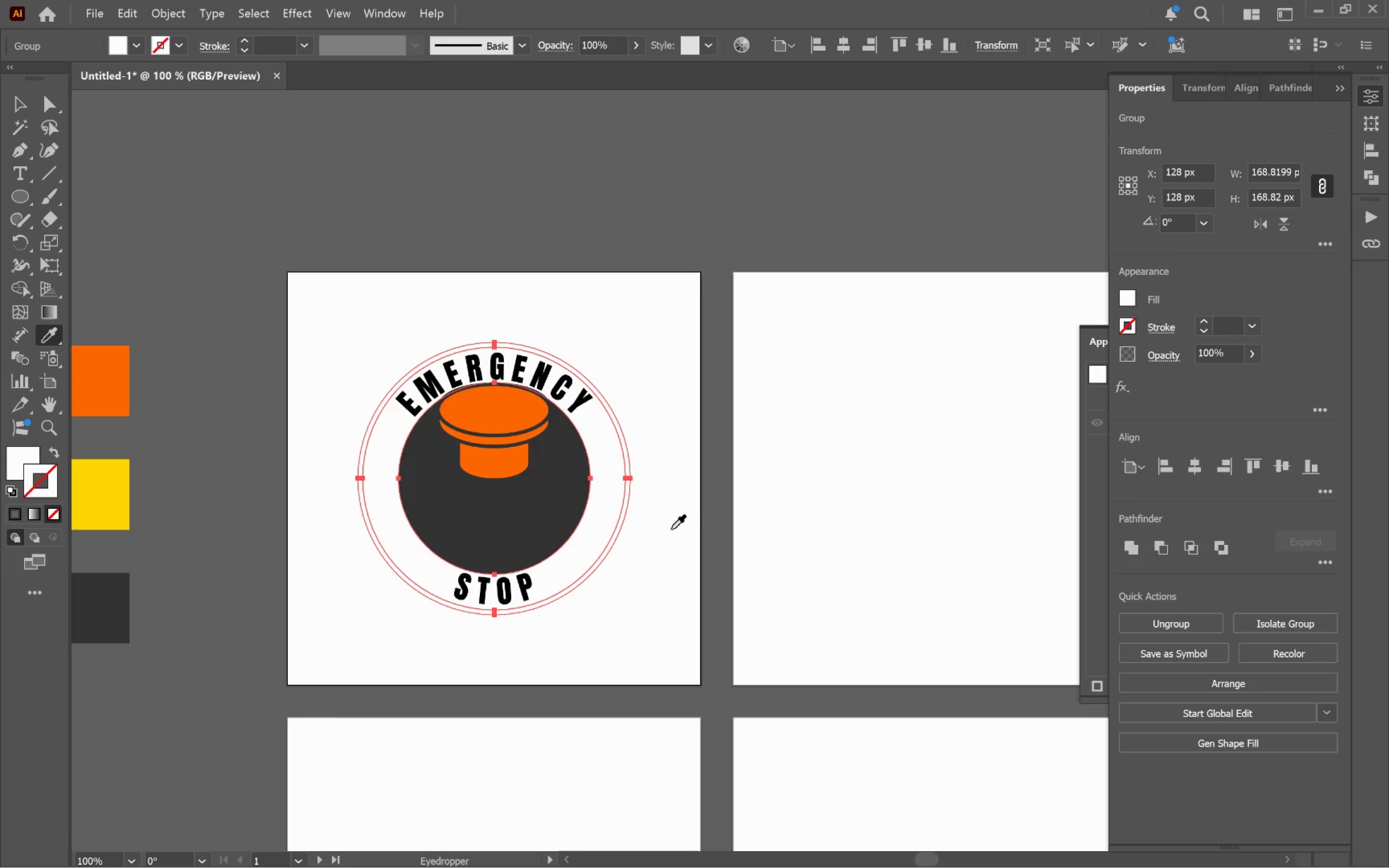 
key(Control+Z)
 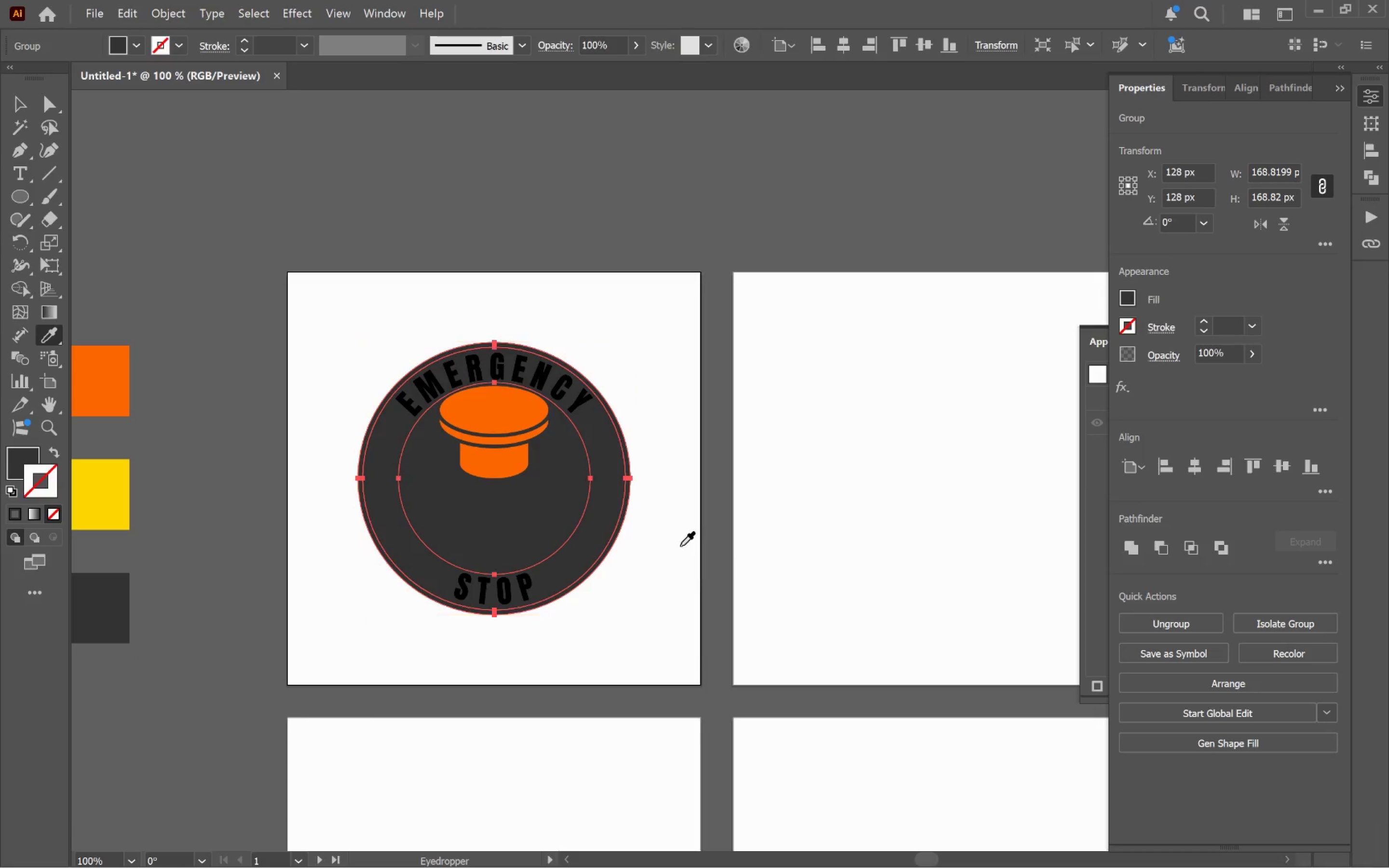 
left_click([680, 545])
 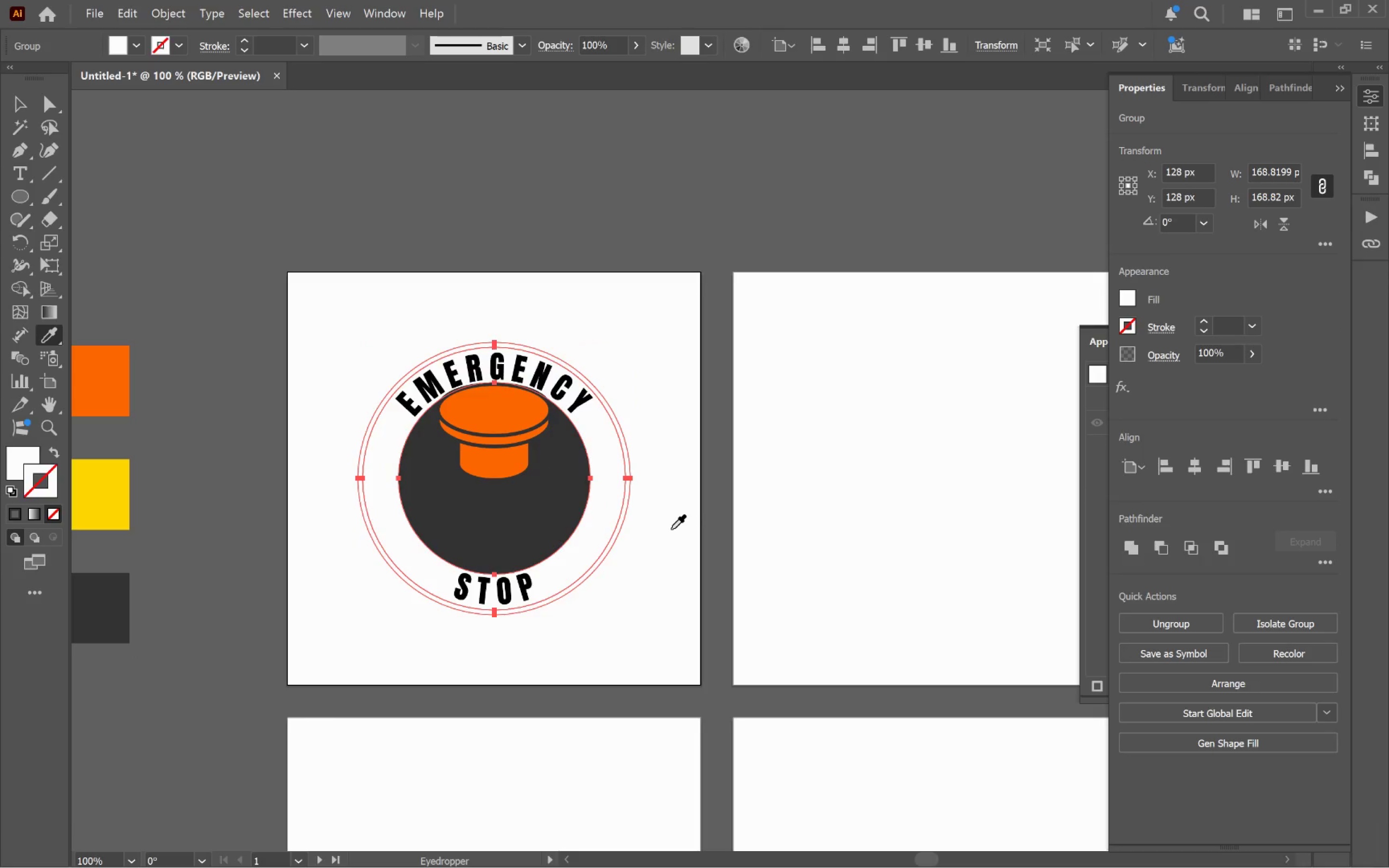 
key(Control+Z)
 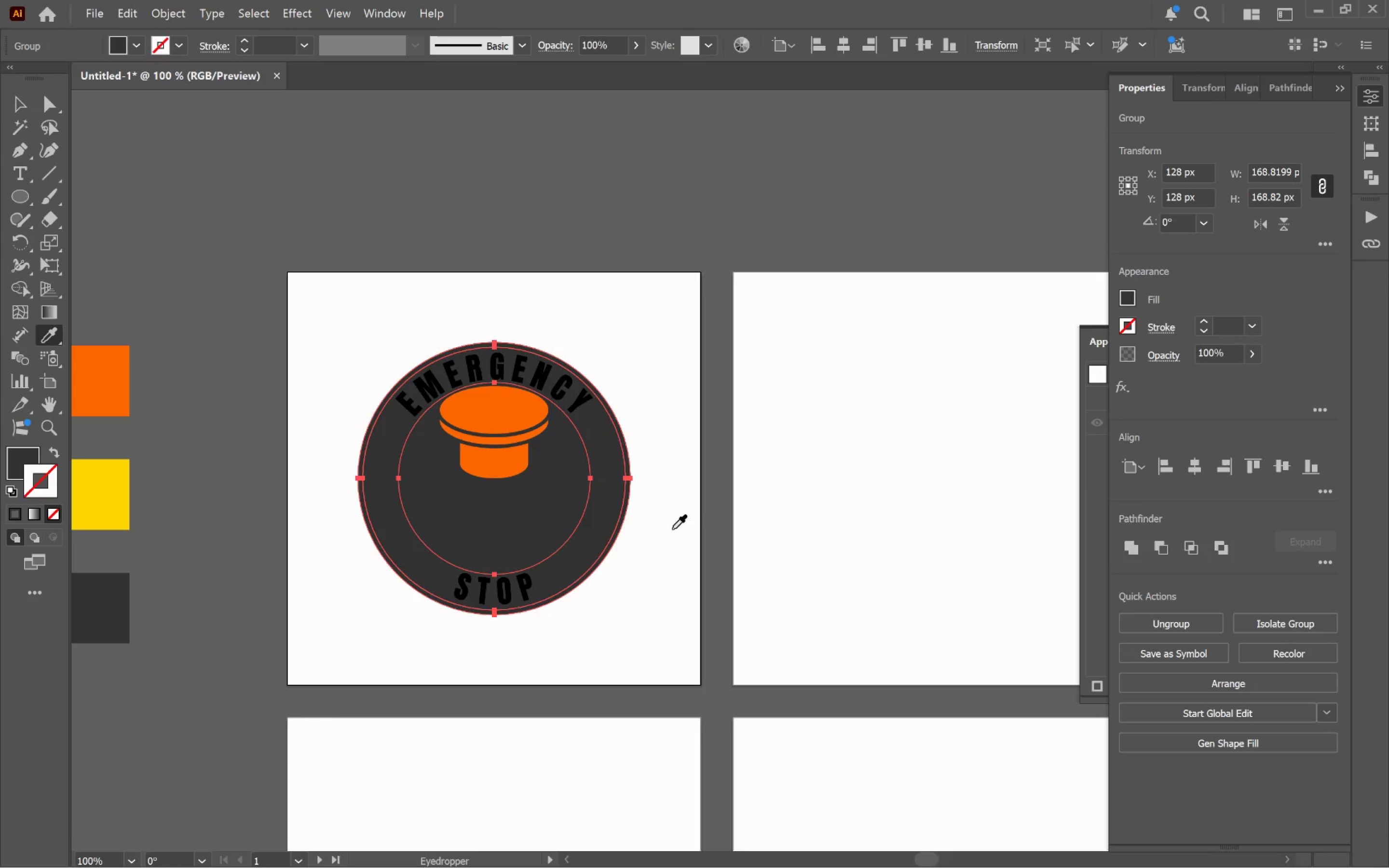 
key(V)
 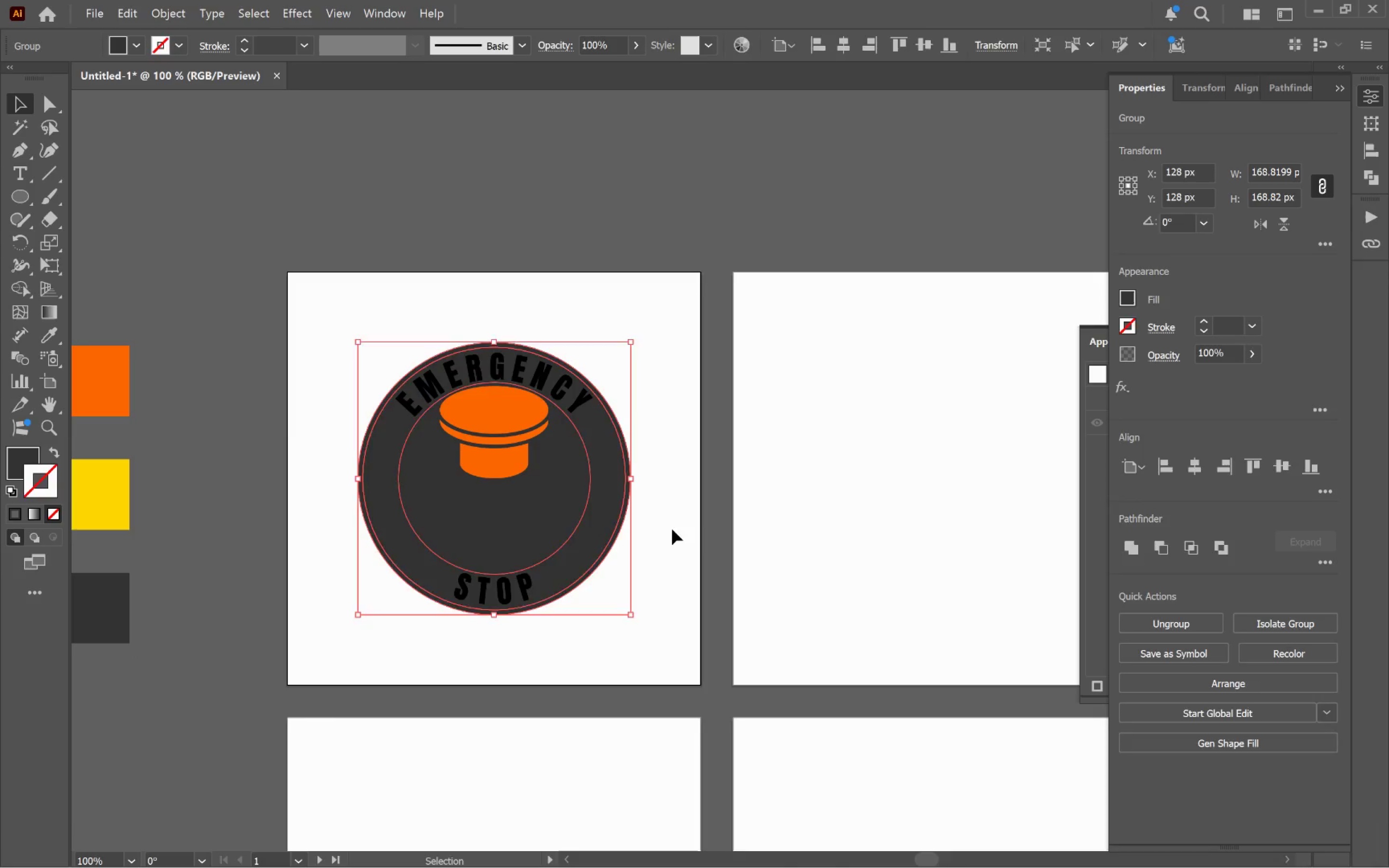 
left_click([672, 529])
 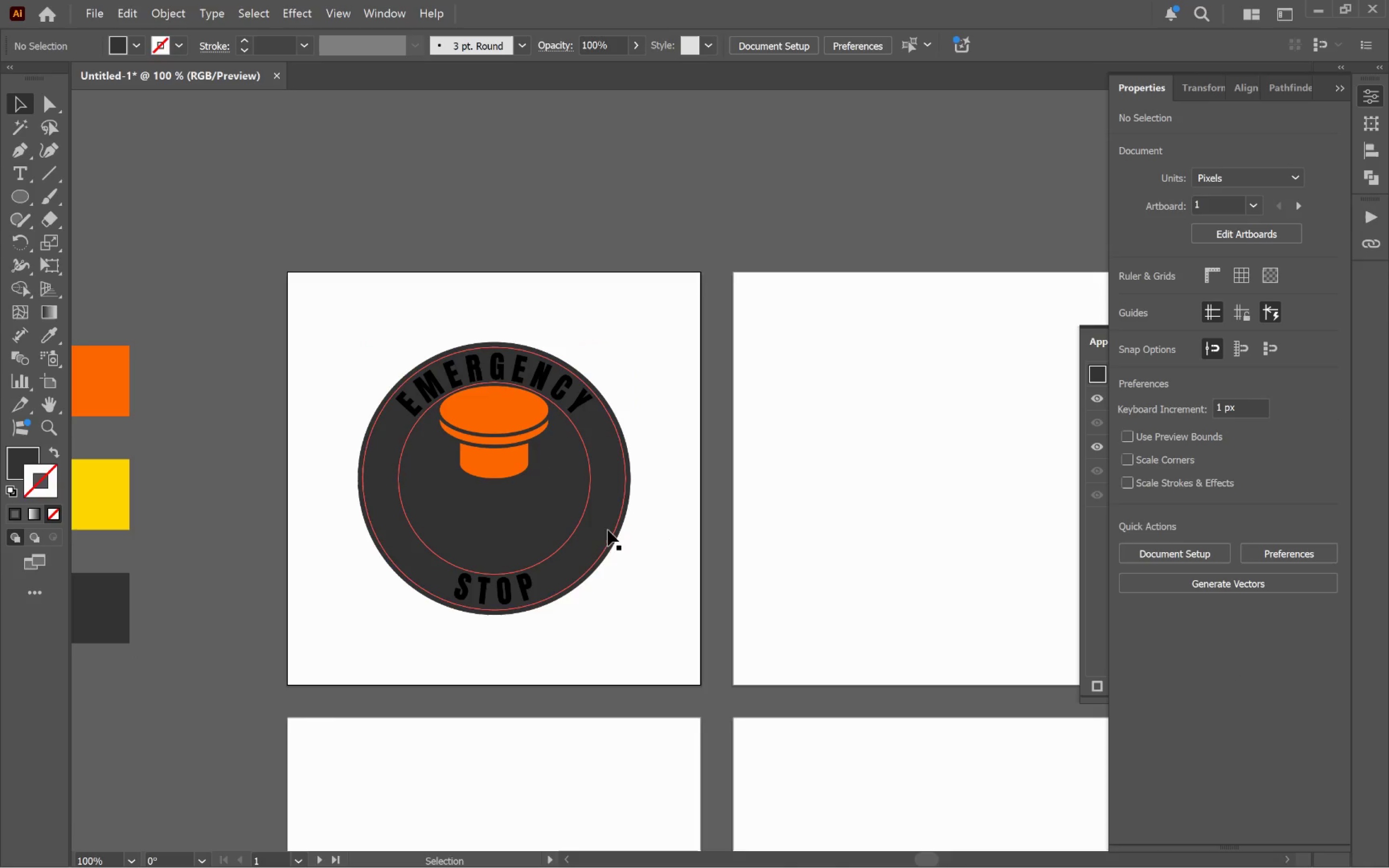 
left_click([601, 526])
 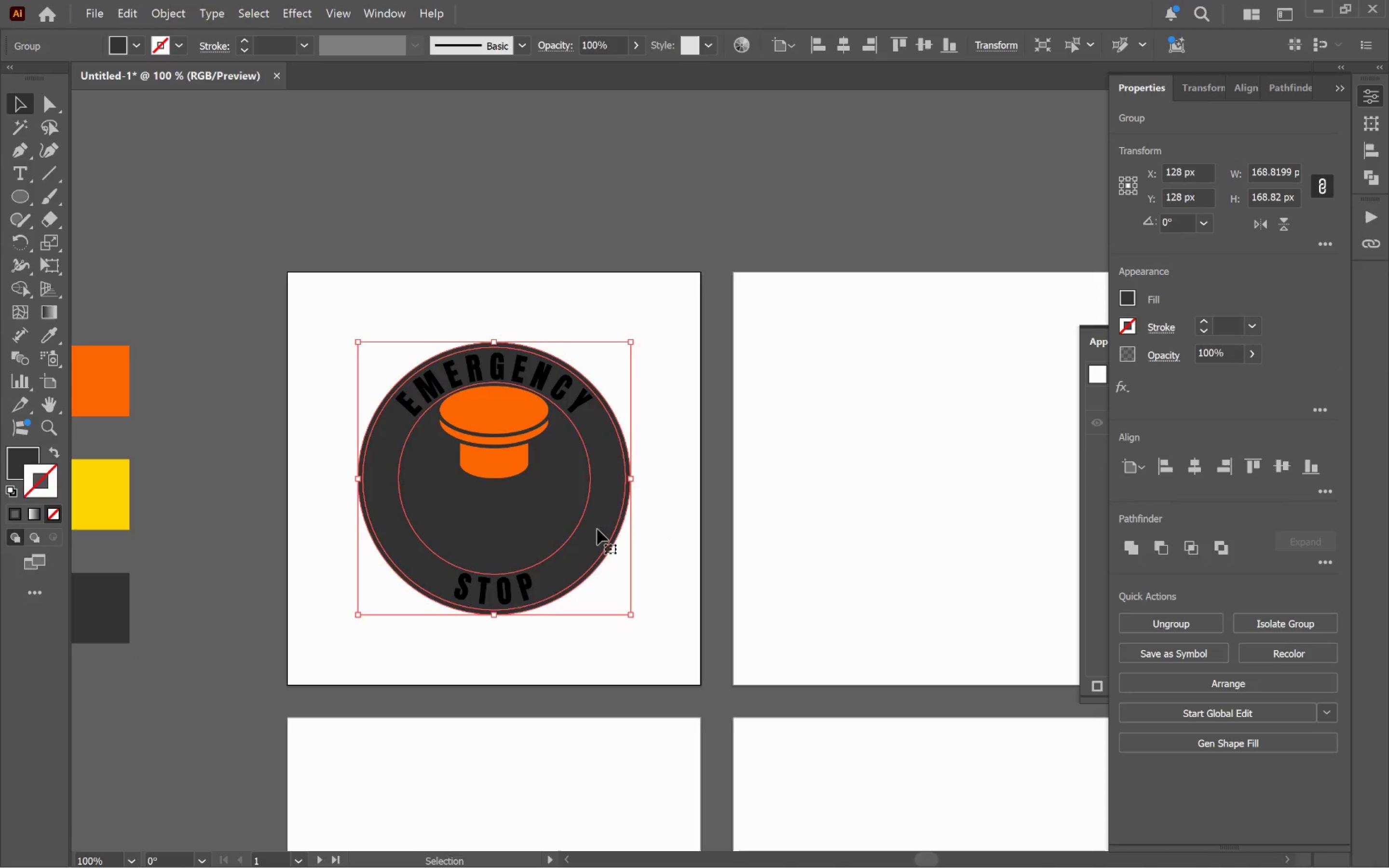 
hold_key(key=Space, duration=0.55)
 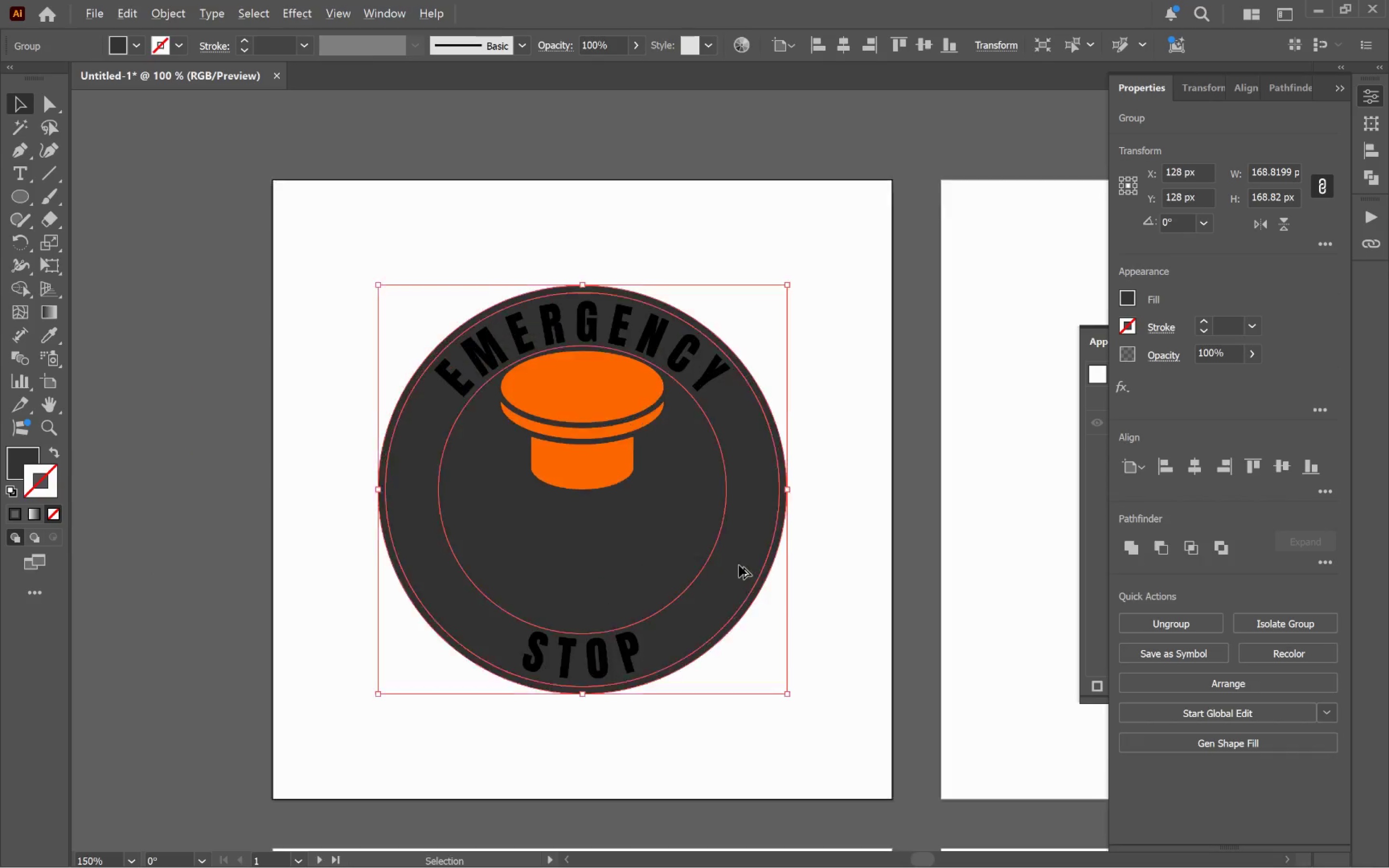 
left_click_drag(start_coordinate=[597, 529], to_coordinate=[738, 566])
 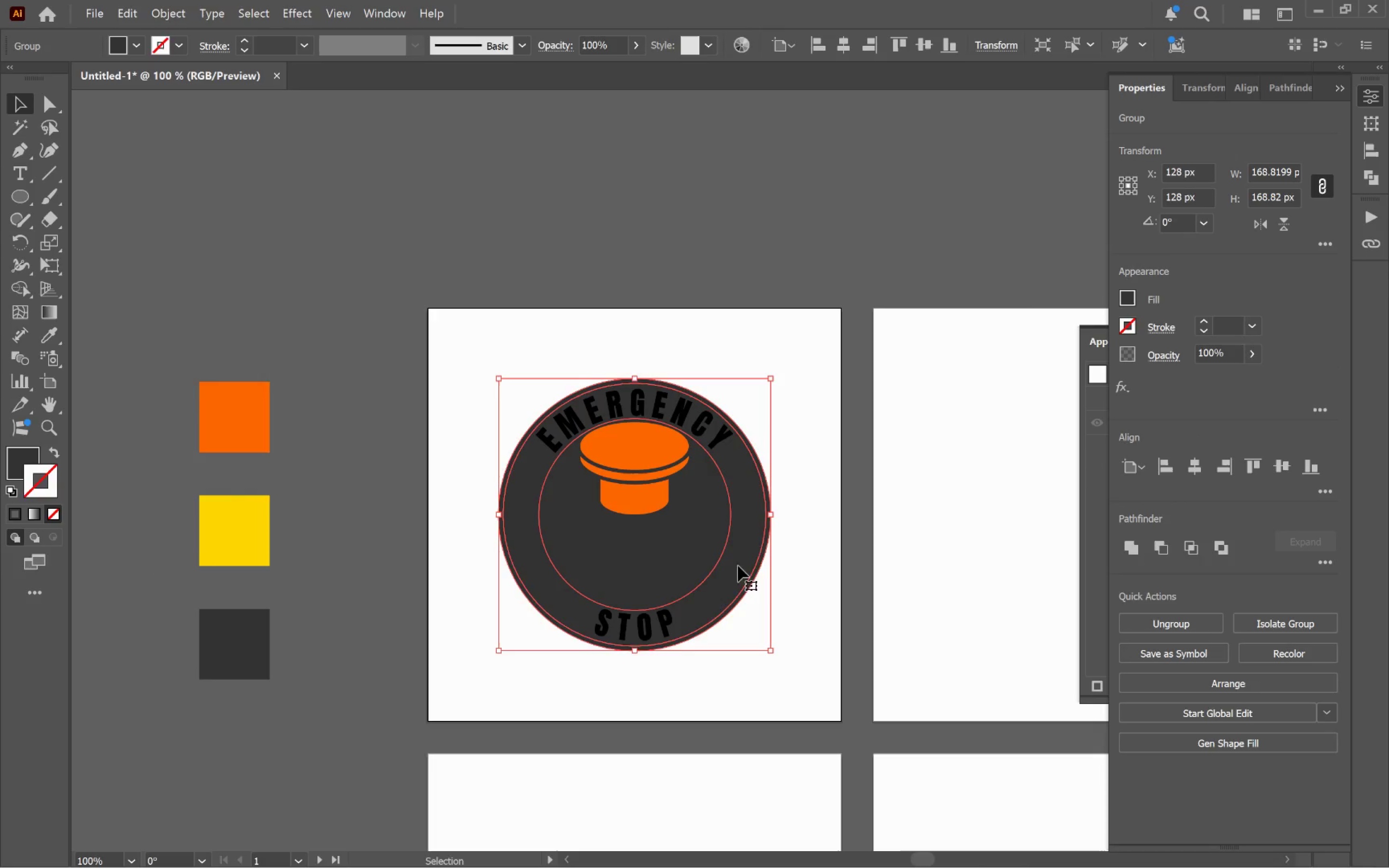 
hold_key(key=AltLeft, duration=0.72)
scroll: coordinate [739, 565], scroll_direction: up, amount: 2.0
 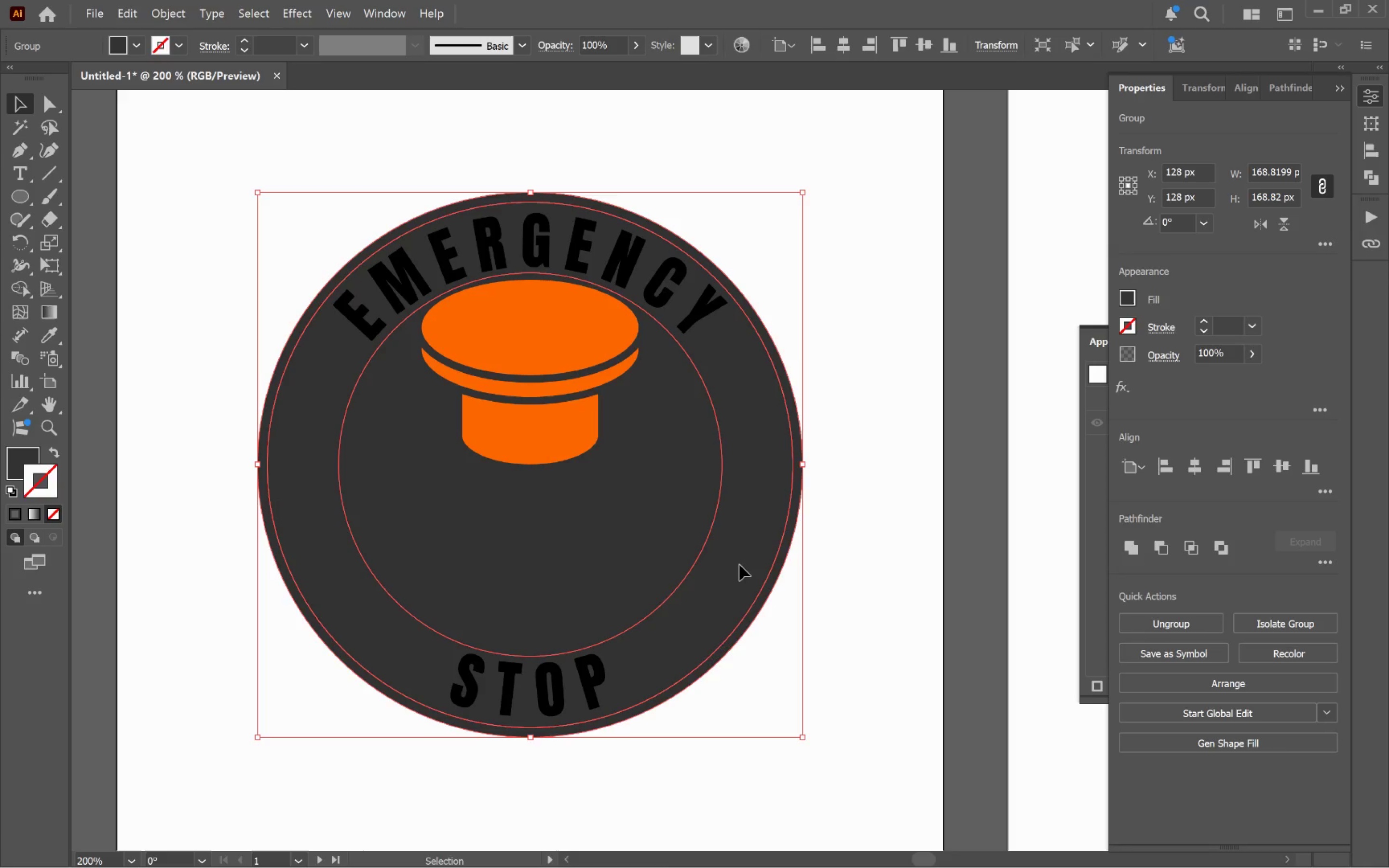 
double_click([739, 565])
 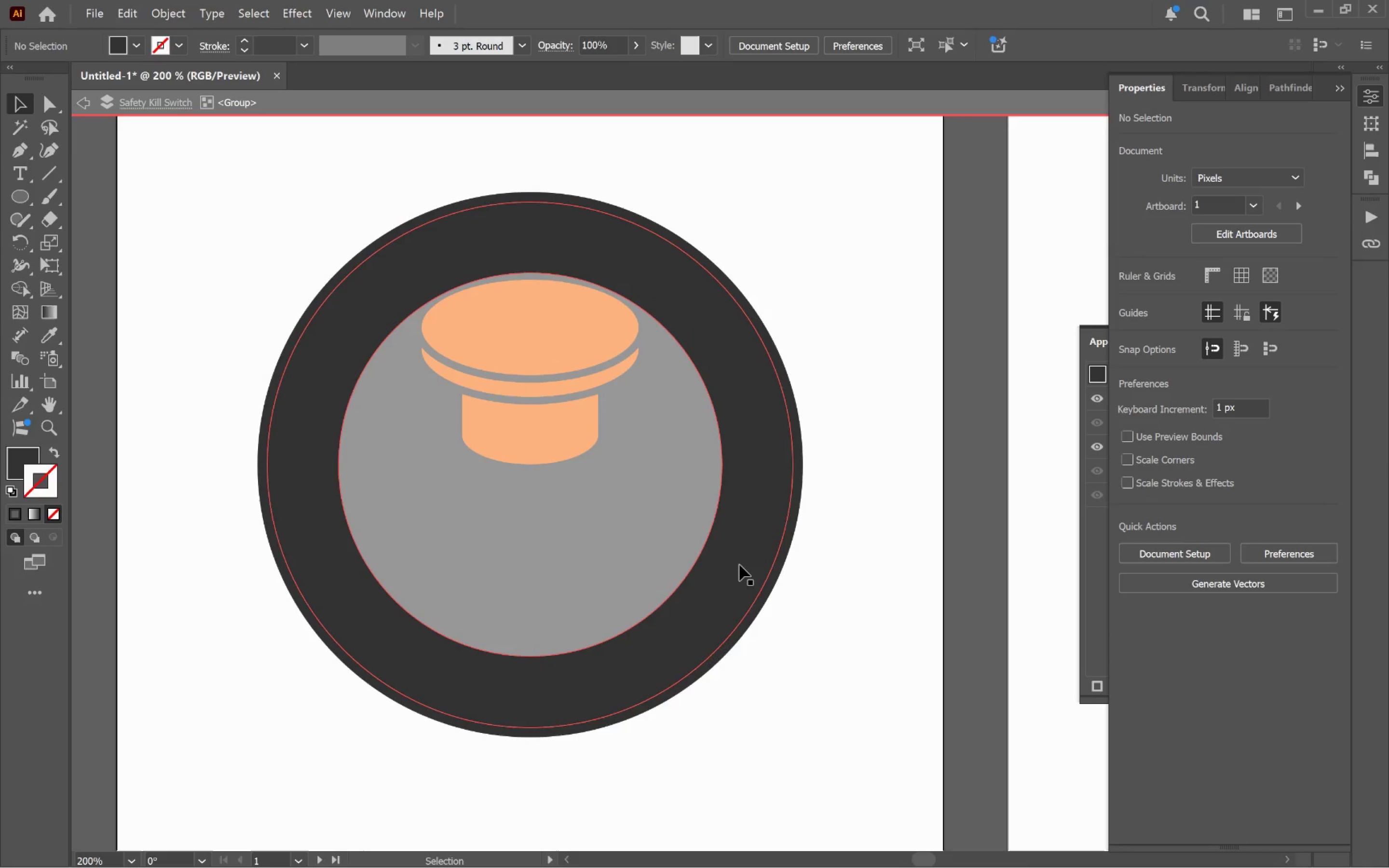 
triple_click([739, 565])
 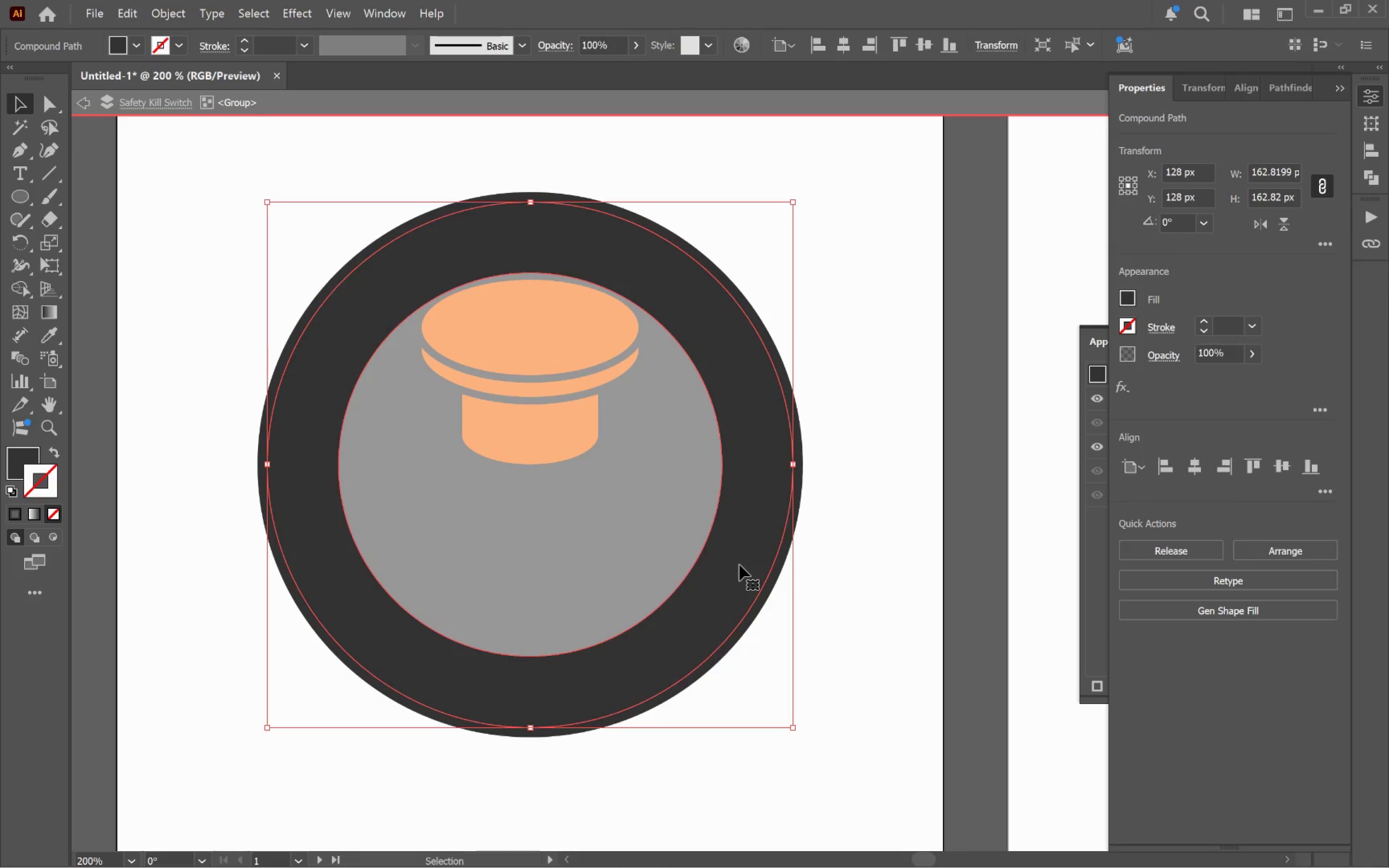 
key(I)
 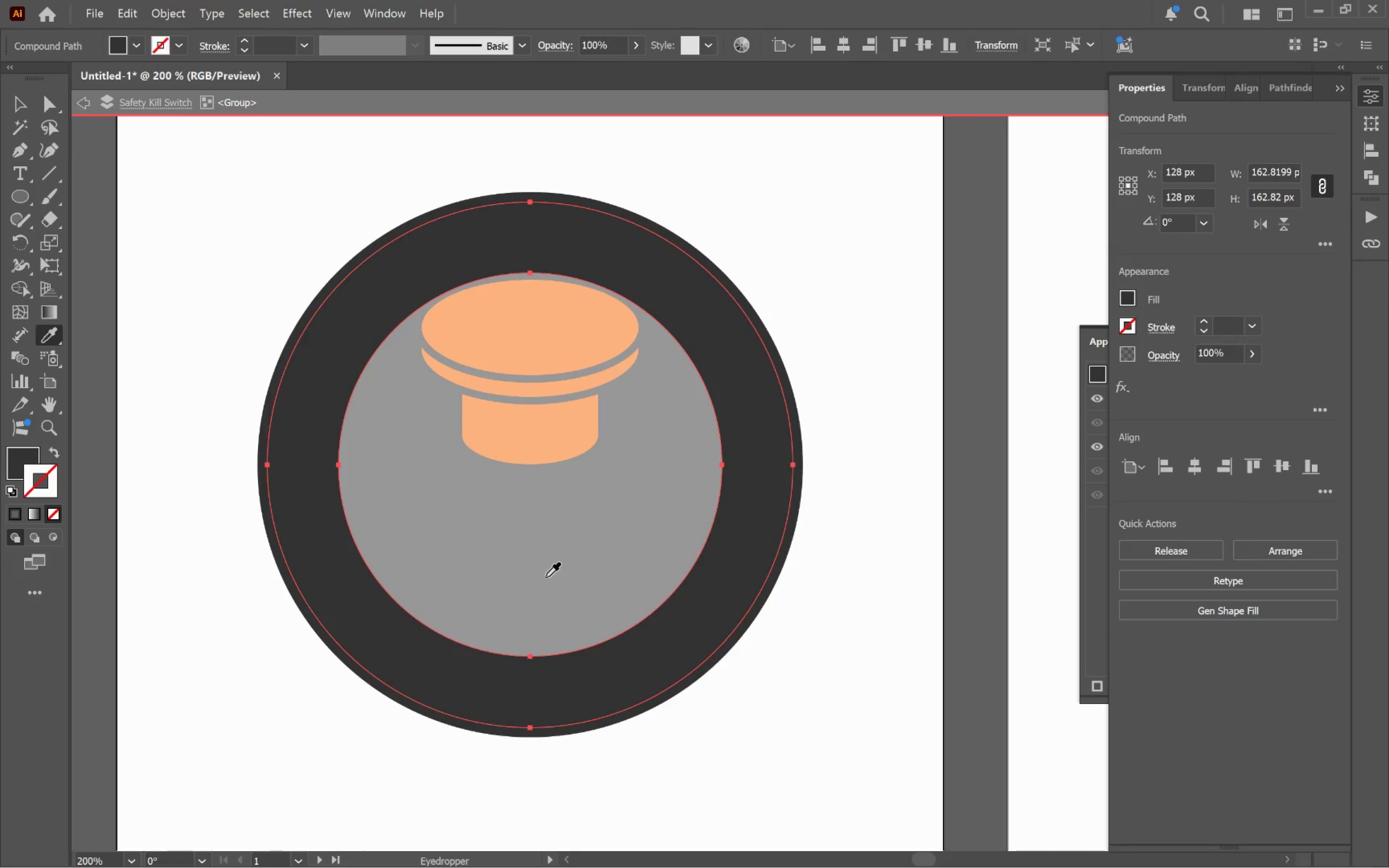 
hold_key(key=ControlLeft, duration=1.22)
scroll: coordinate [612, 591], scroll_direction: up, amount: 19.0
 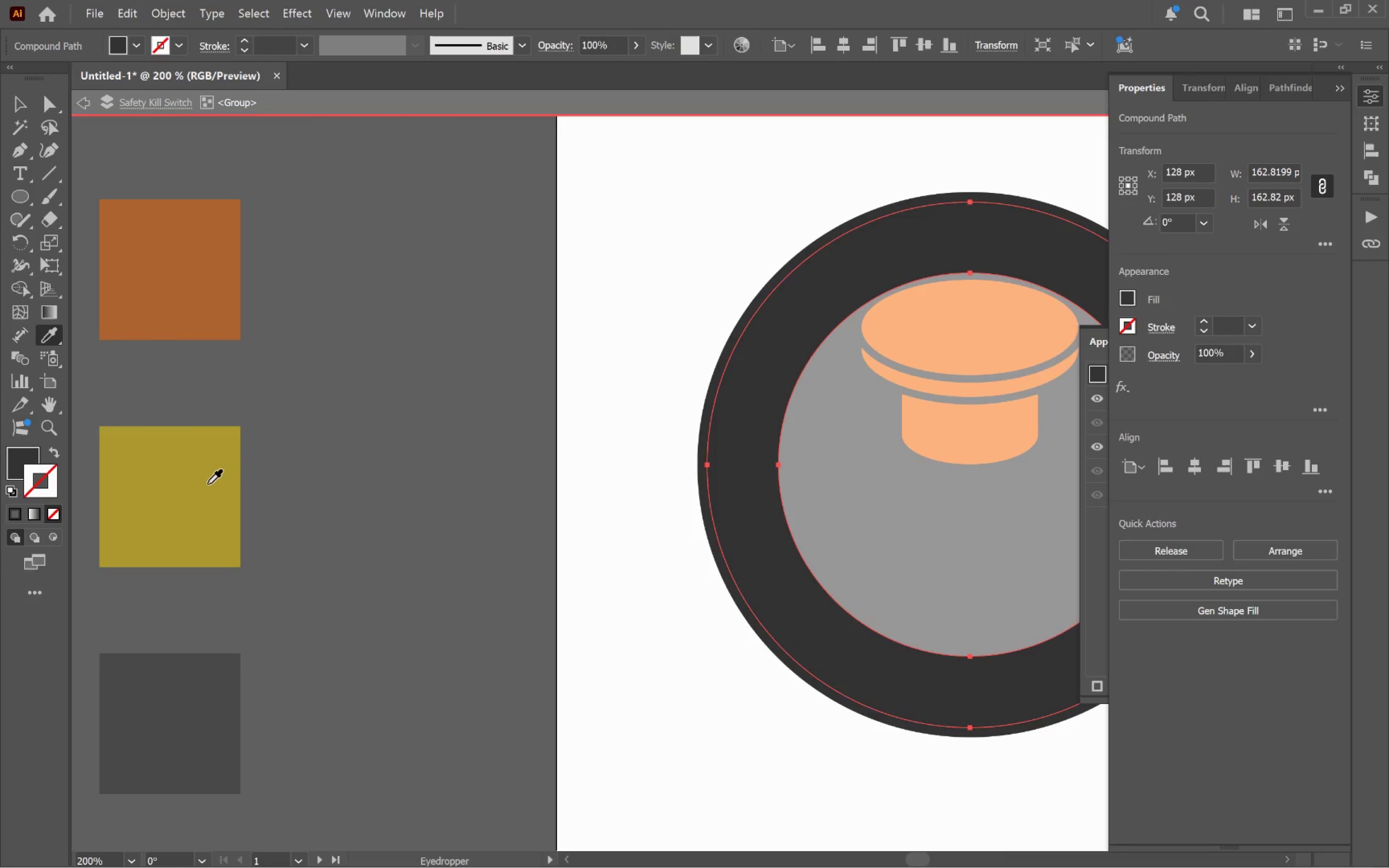 
left_click([211, 484])
 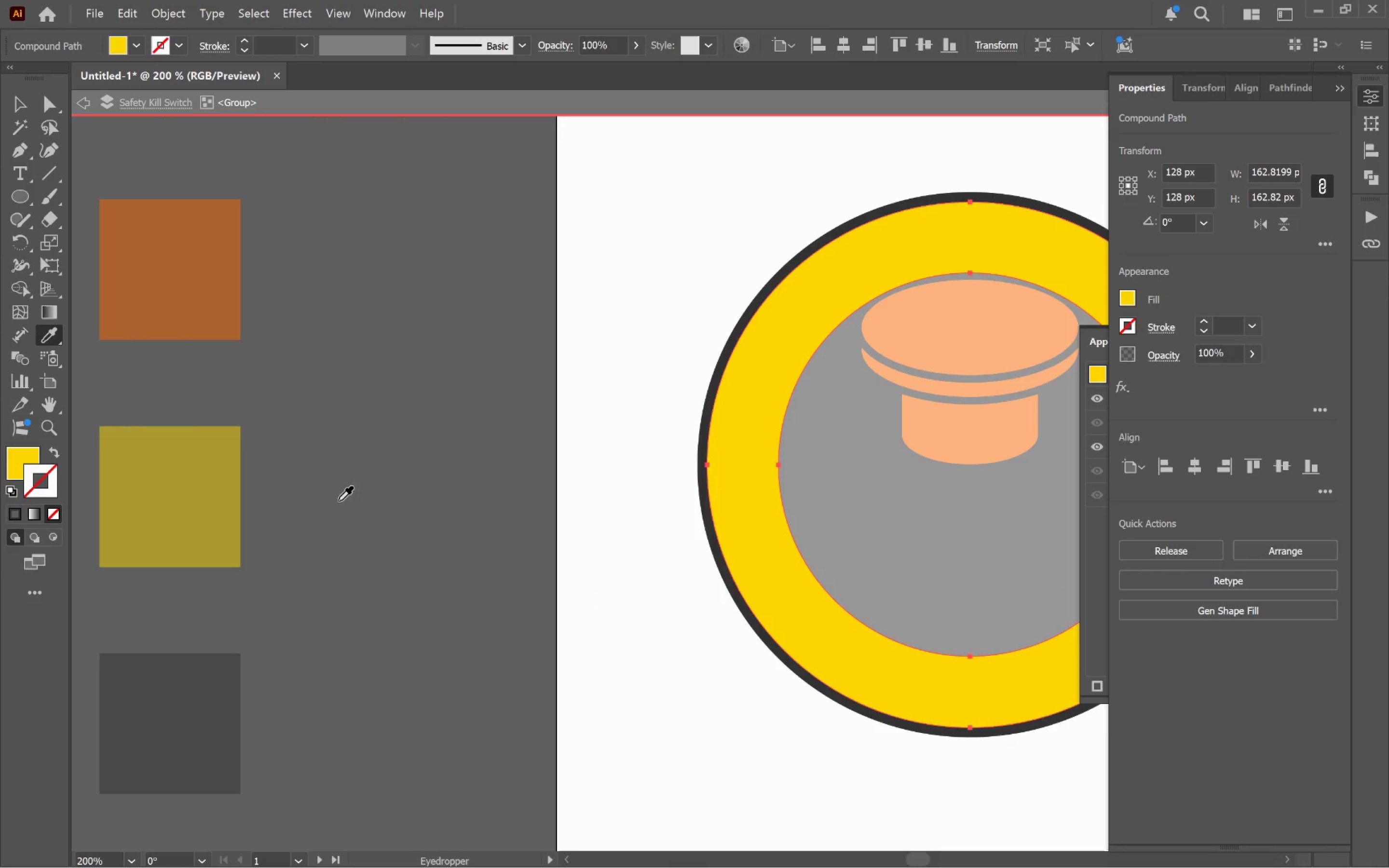 
hold_key(key=ControlLeft, duration=1.42)
 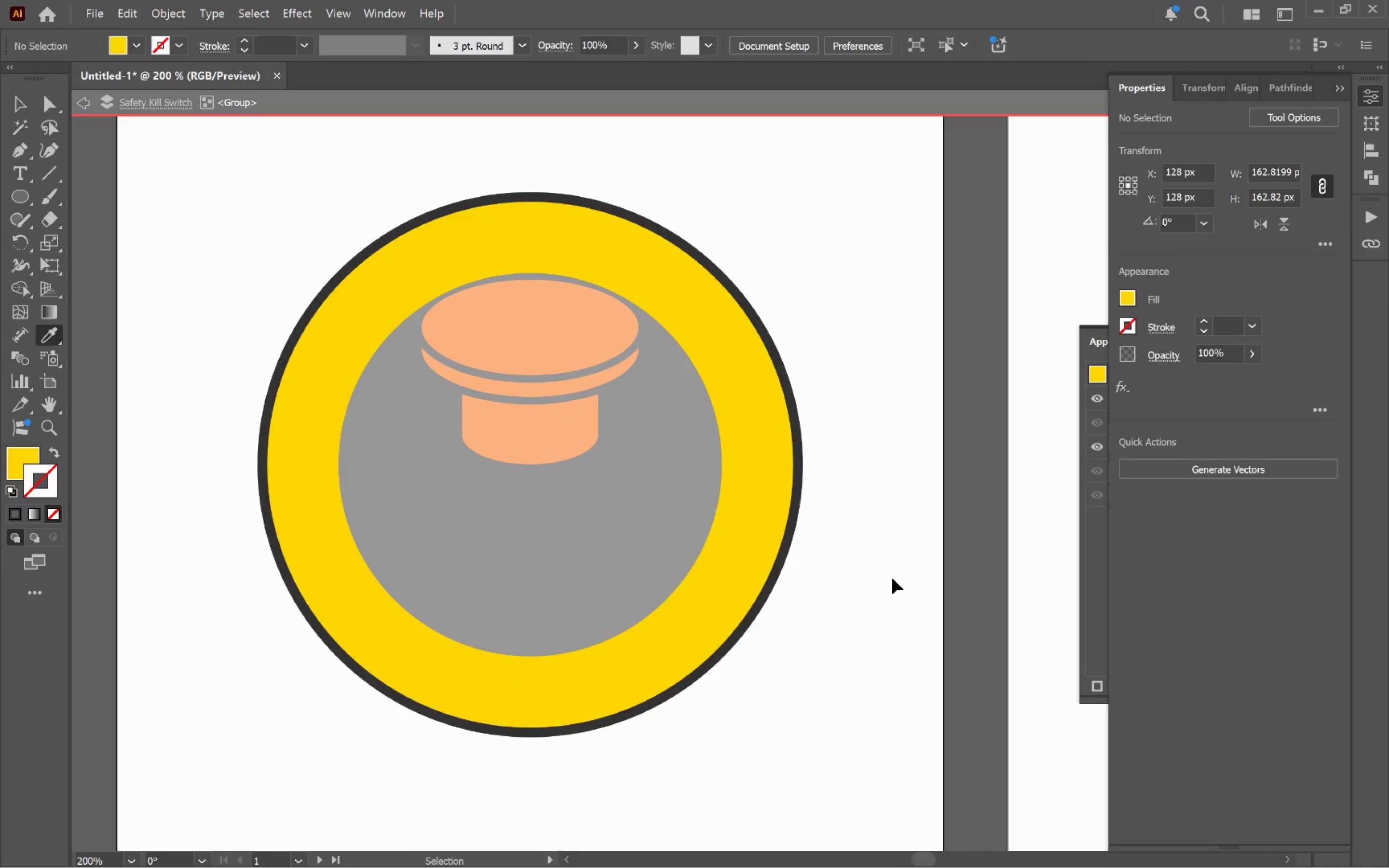 
hold_key(key=ControlLeft, duration=0.47)
 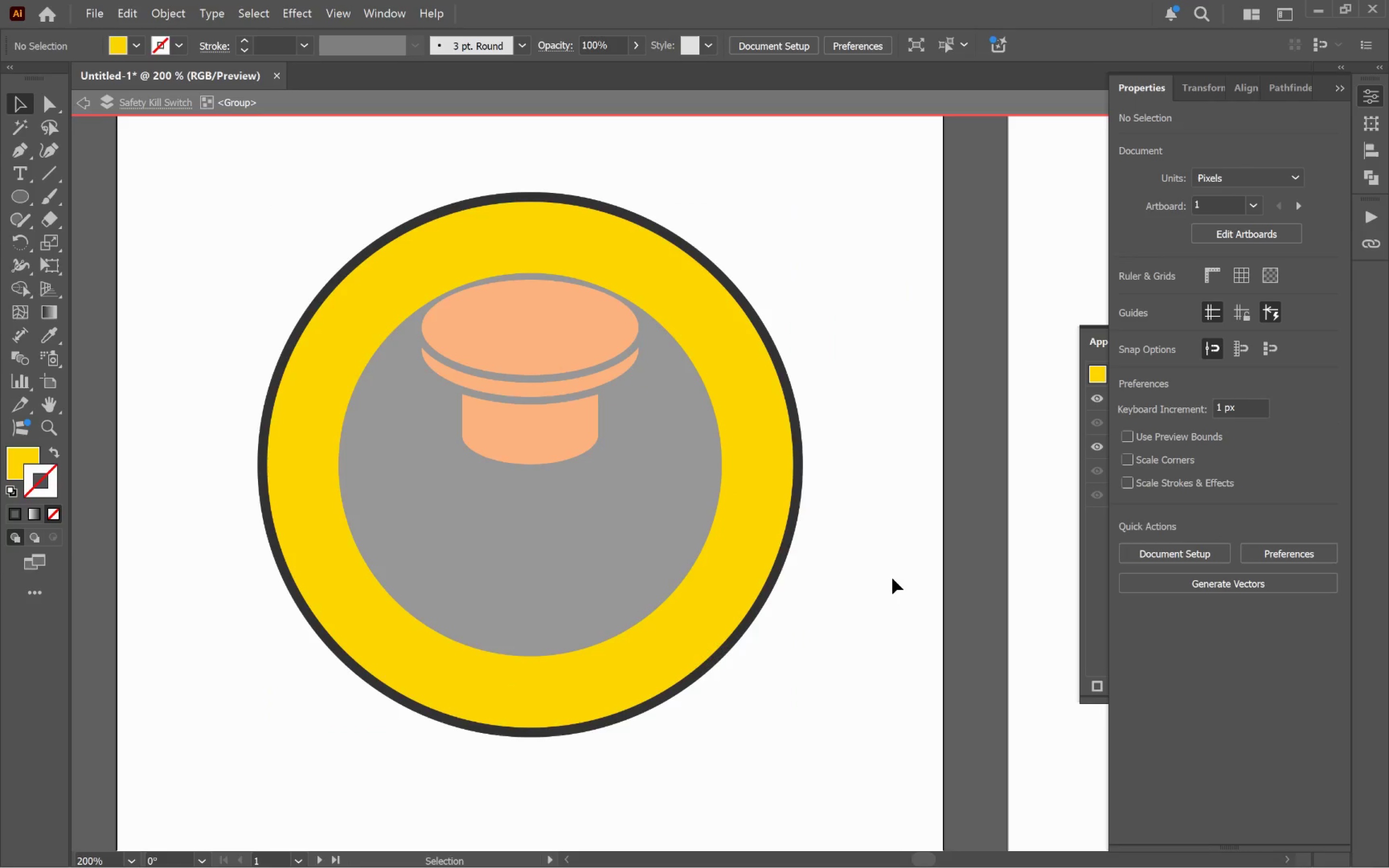 
scroll: coordinate [572, 531], scroll_direction: down, amount: 19.0
 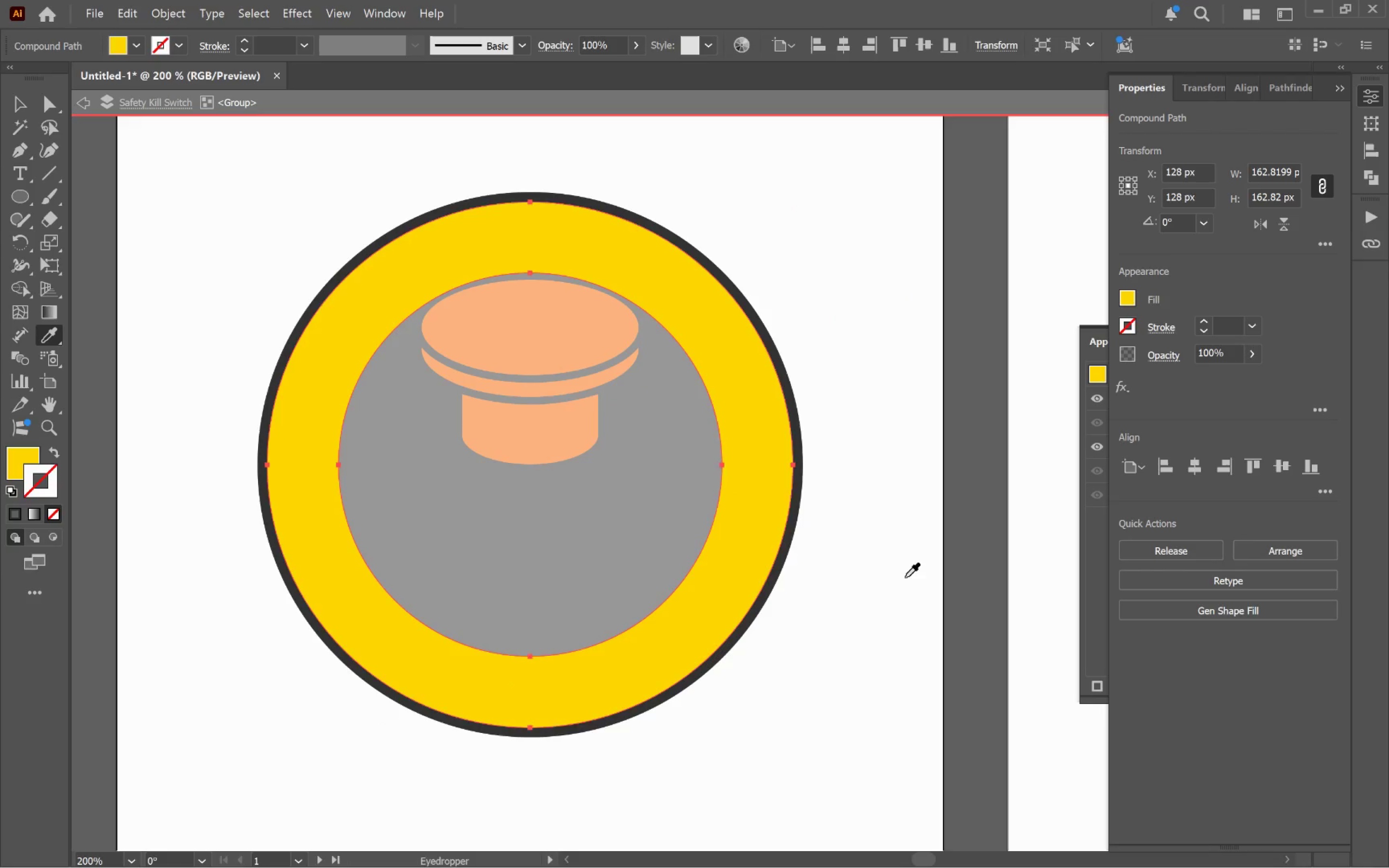 
left_click([892, 578])
 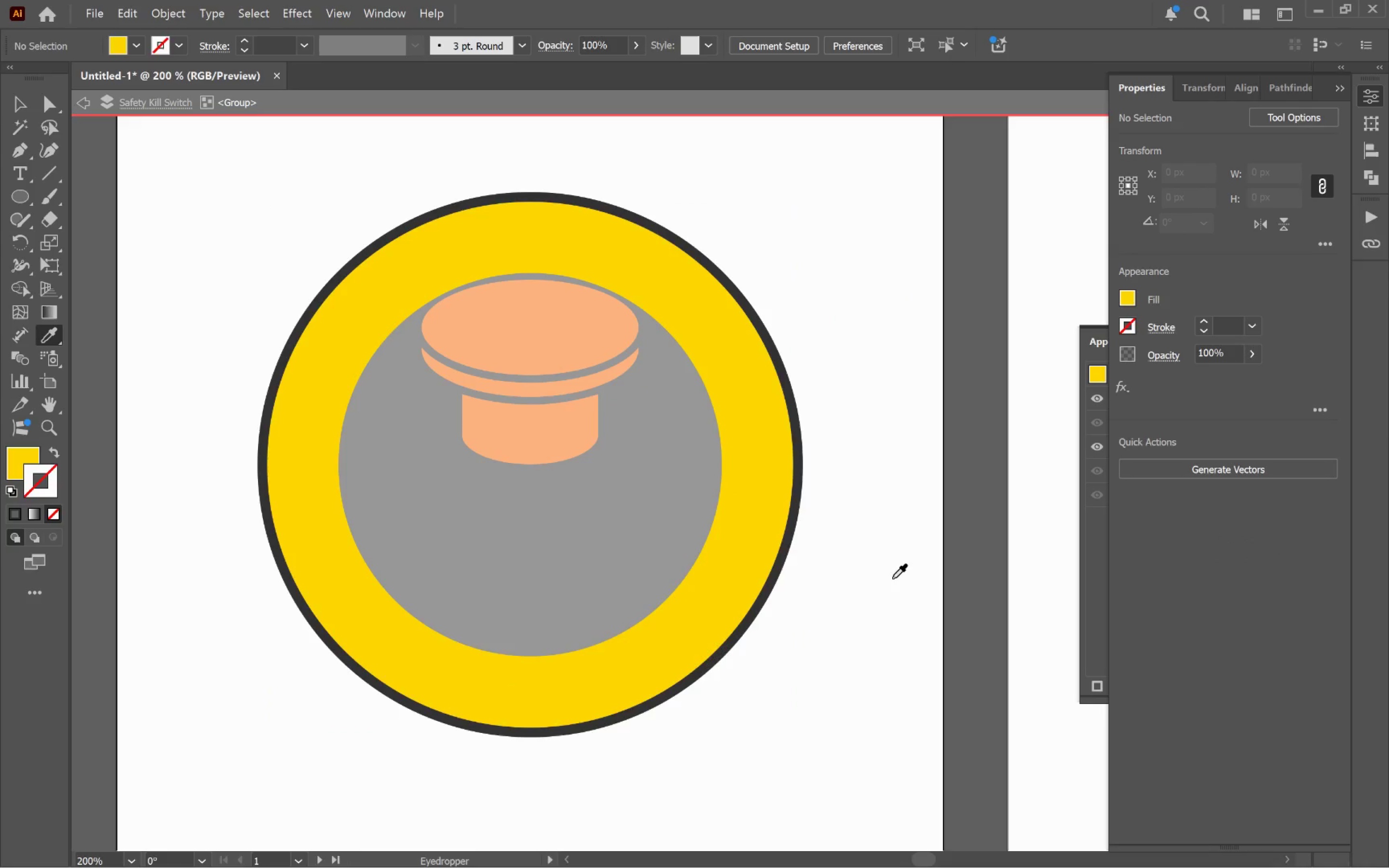 
key(V)
 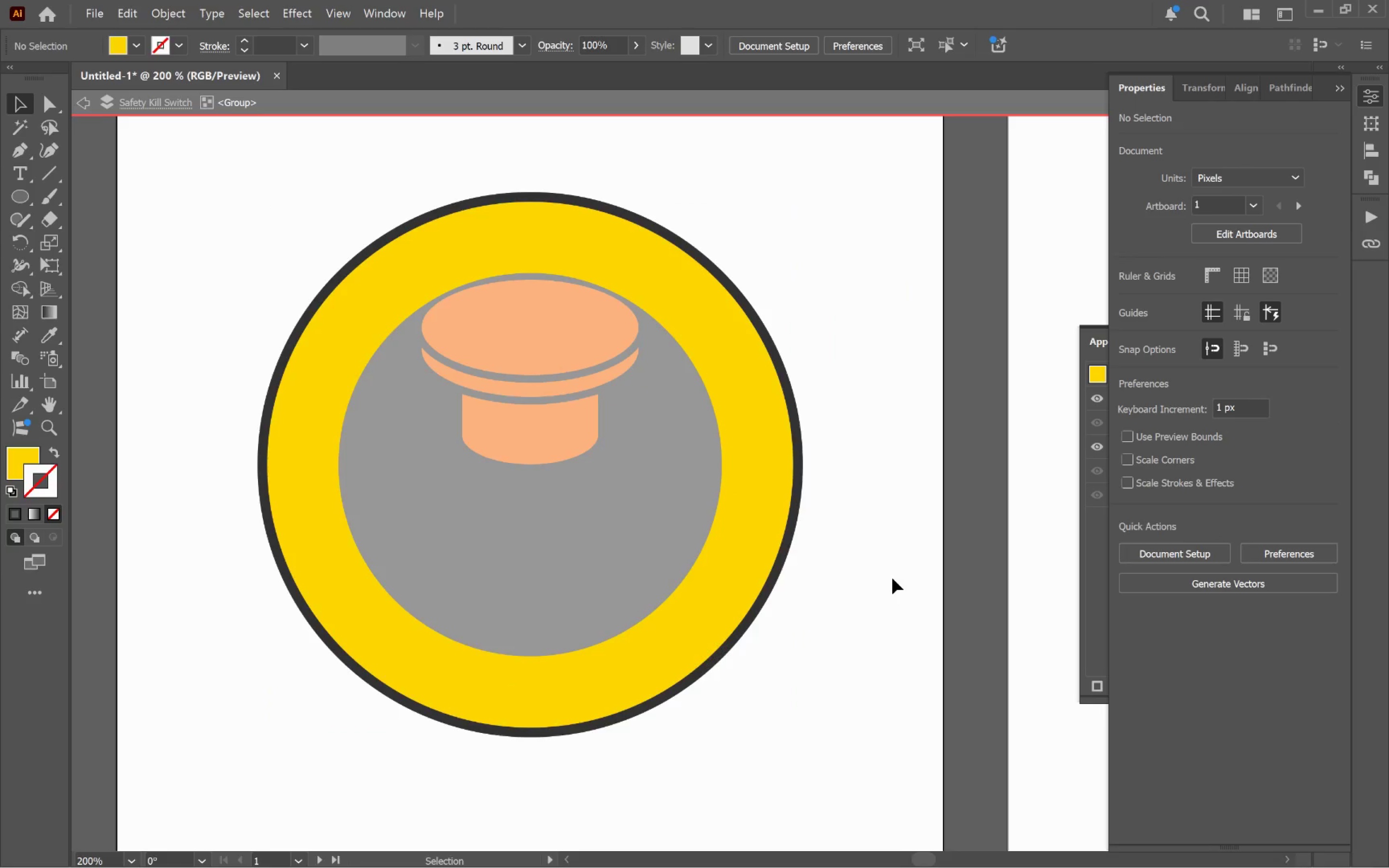 
double_click([892, 578])
 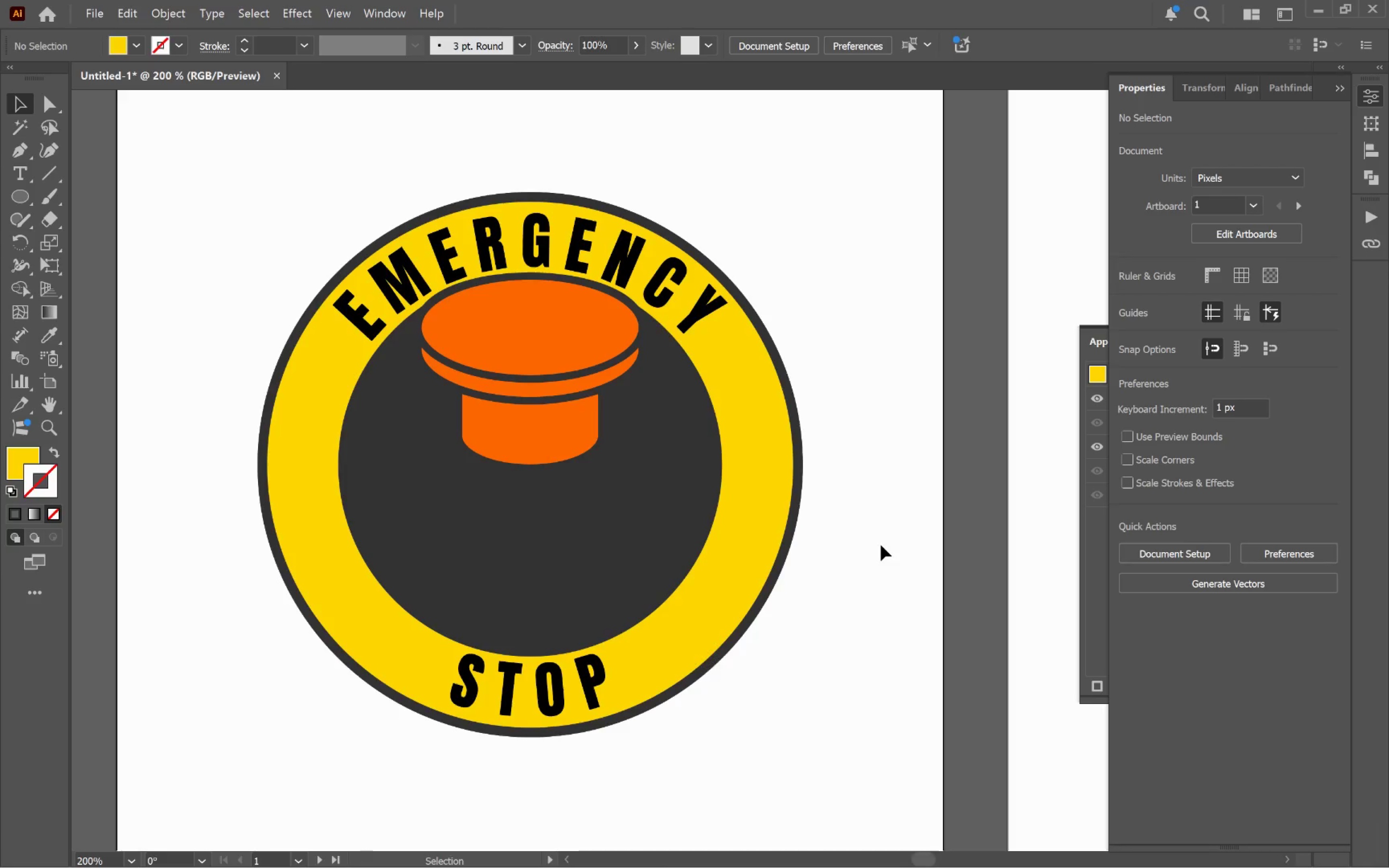 
hold_key(key=AltLeft, duration=1.66)
scroll: coordinate [406, 324], scroll_direction: up, amount: 5.0
 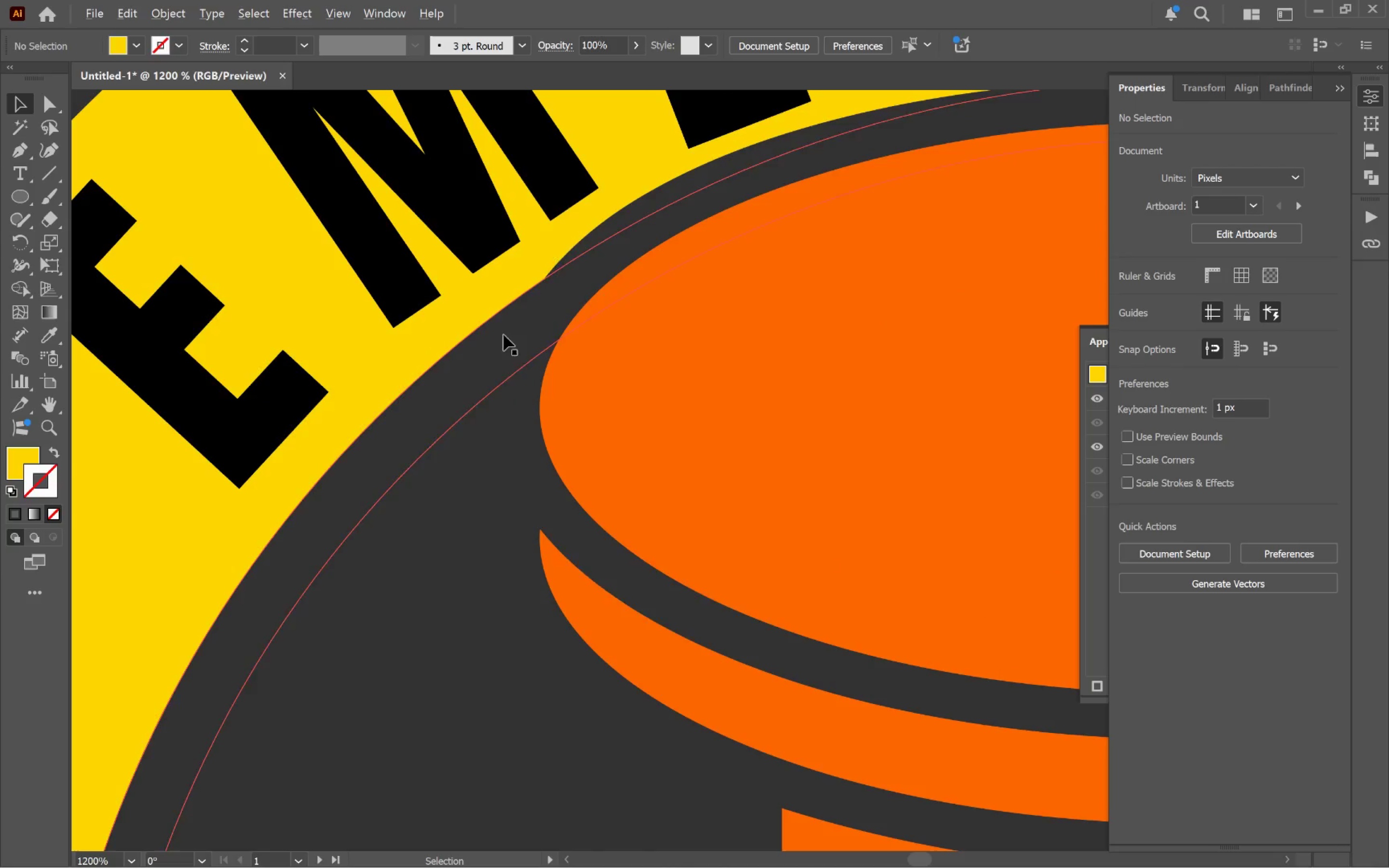 
left_click([786, 412])
 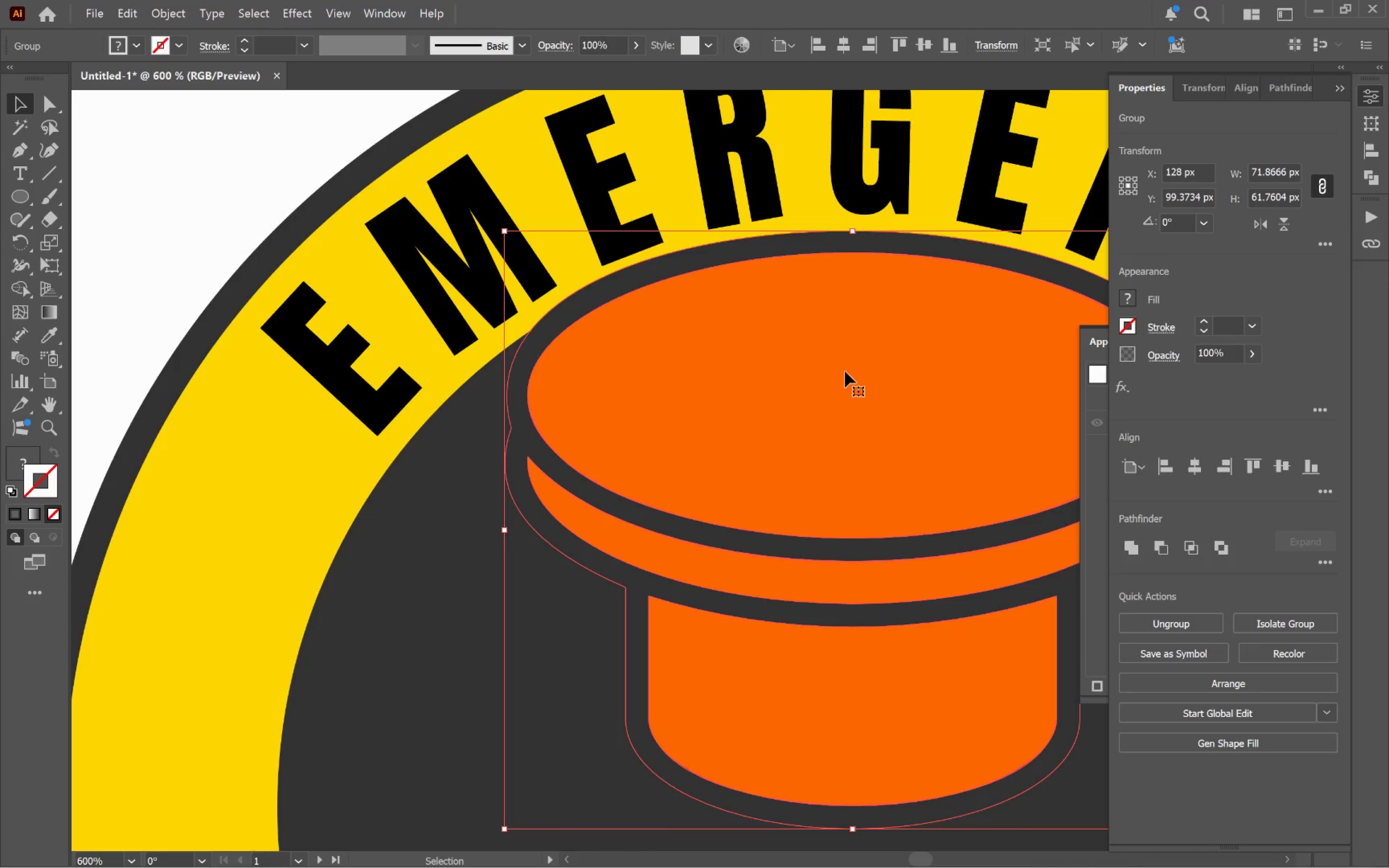 
scroll: coordinate [517, 384], scroll_direction: down, amount: 2.0
 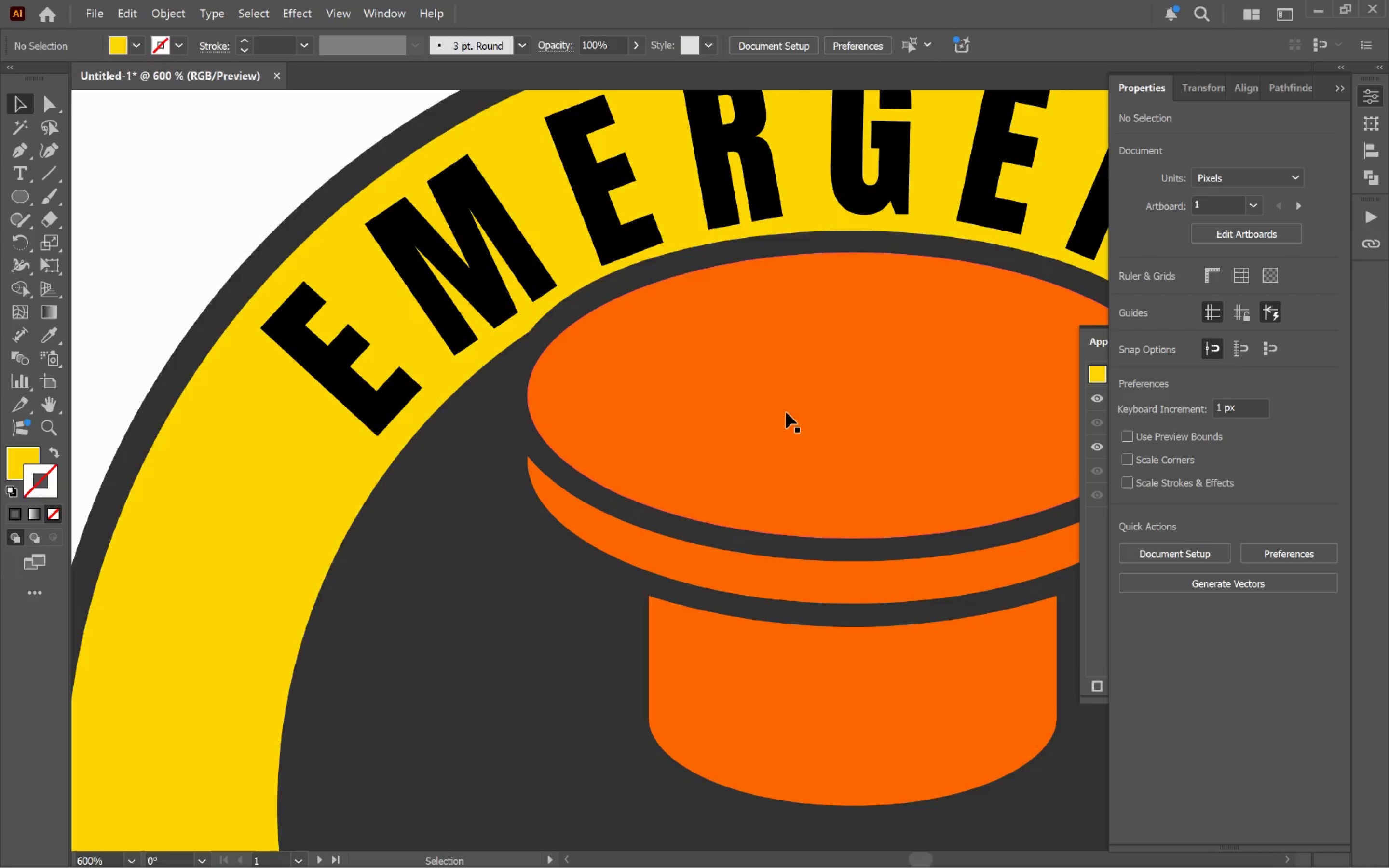 
left_click_drag(start_coordinate=[845, 371], to_coordinate=[844, 384])
 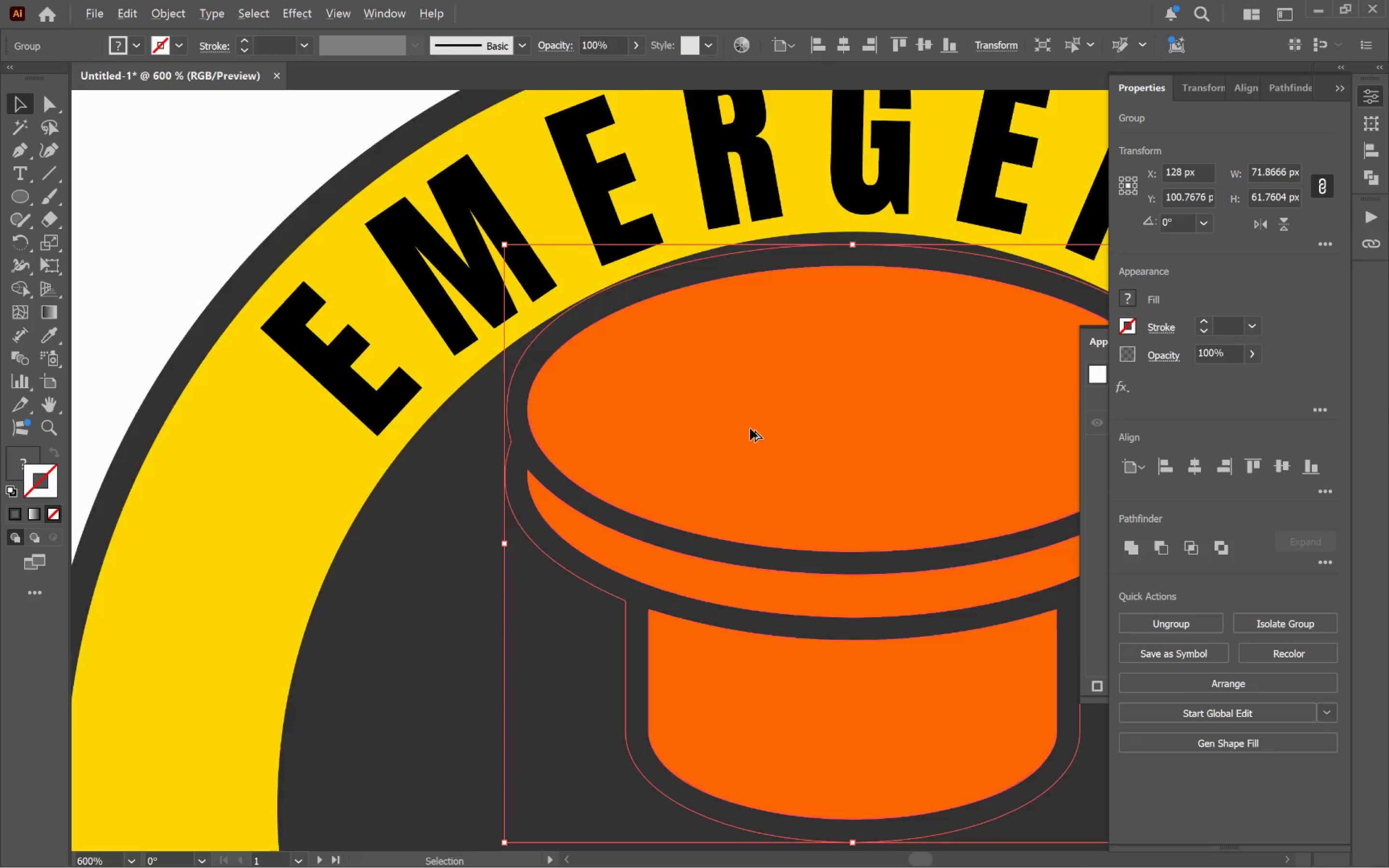 
hold_key(key=ShiftLeft, duration=1.24)
 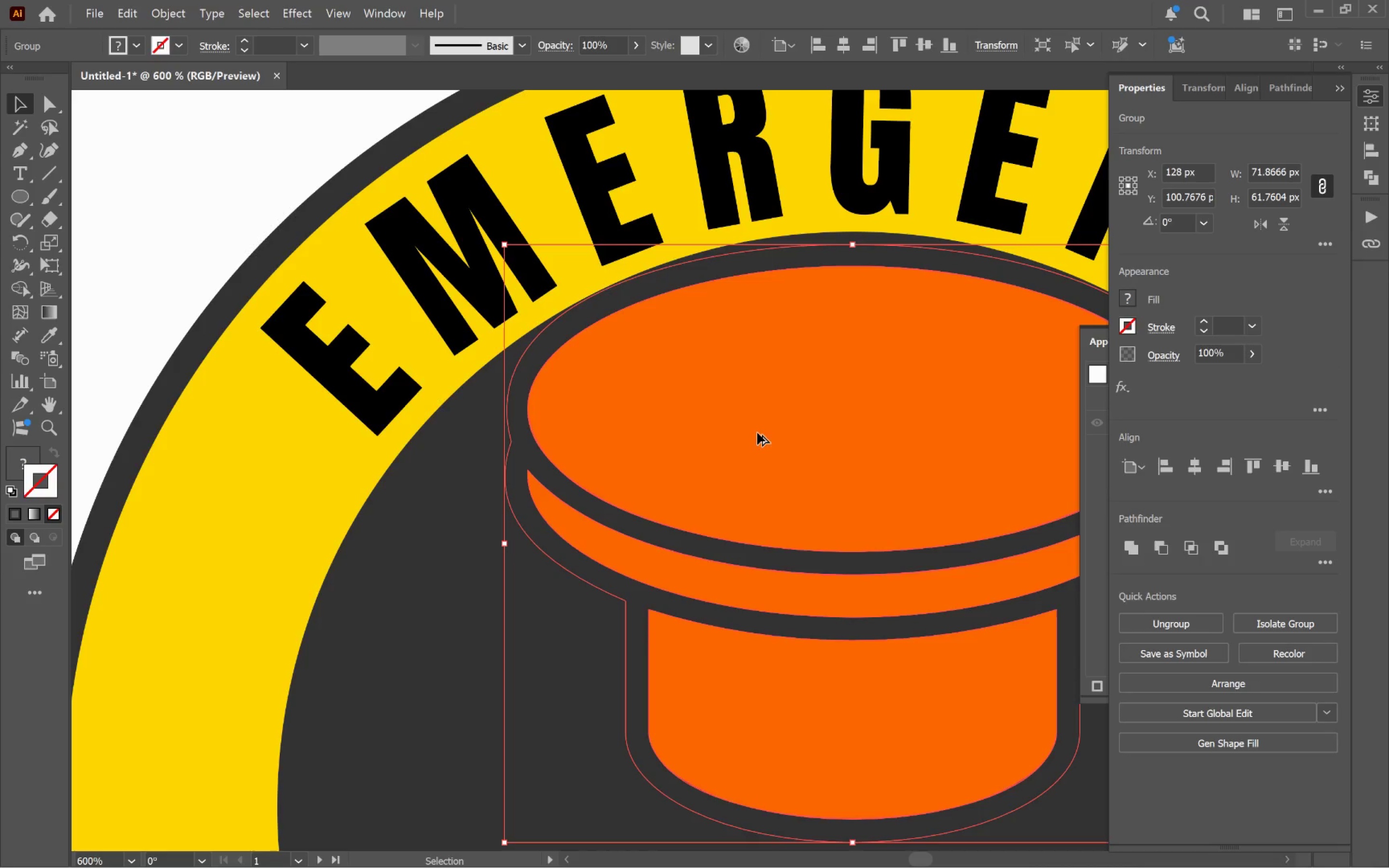 
hold_key(key=AltLeft, duration=0.61)
 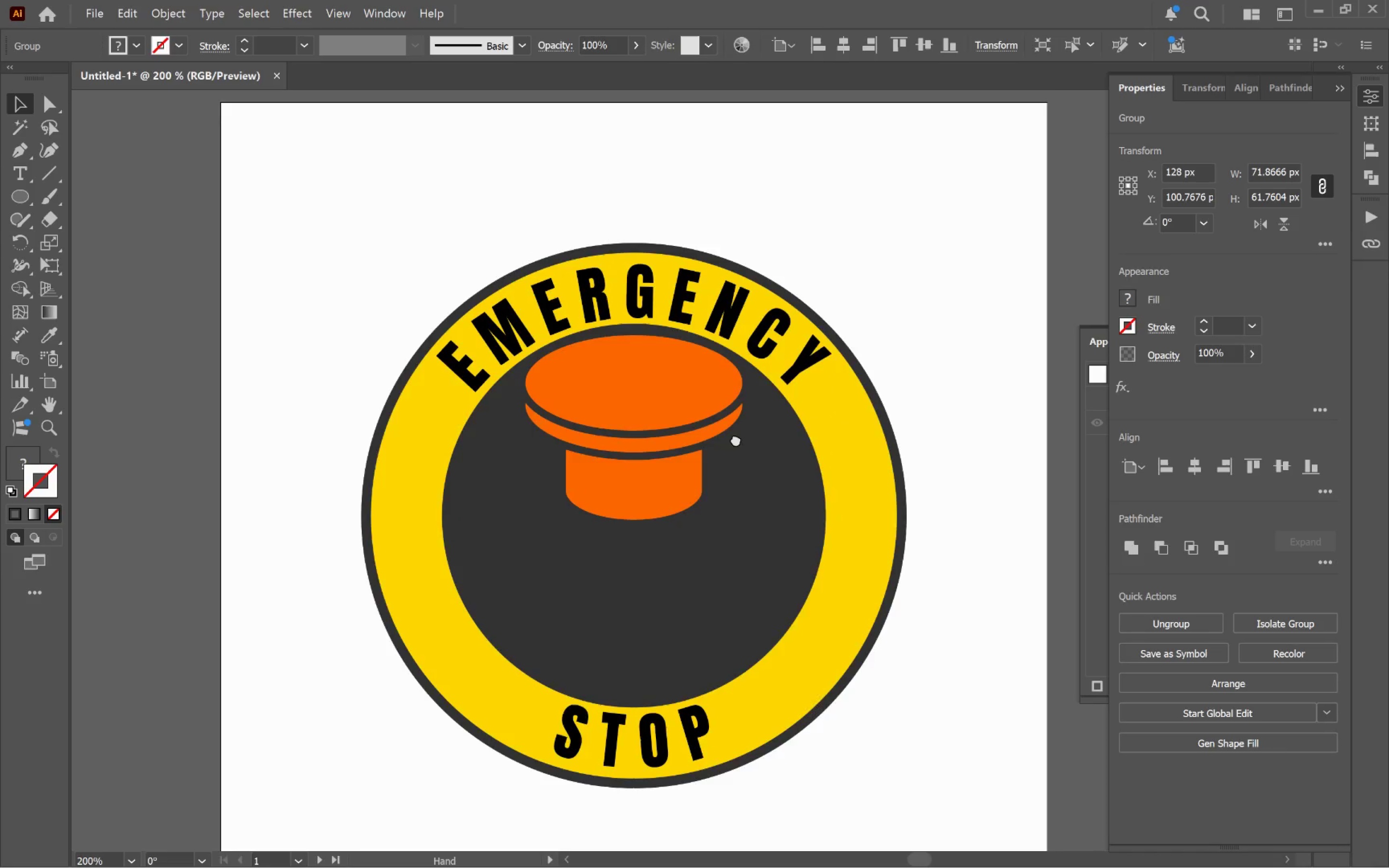 
hold_key(key=Space, duration=0.92)
 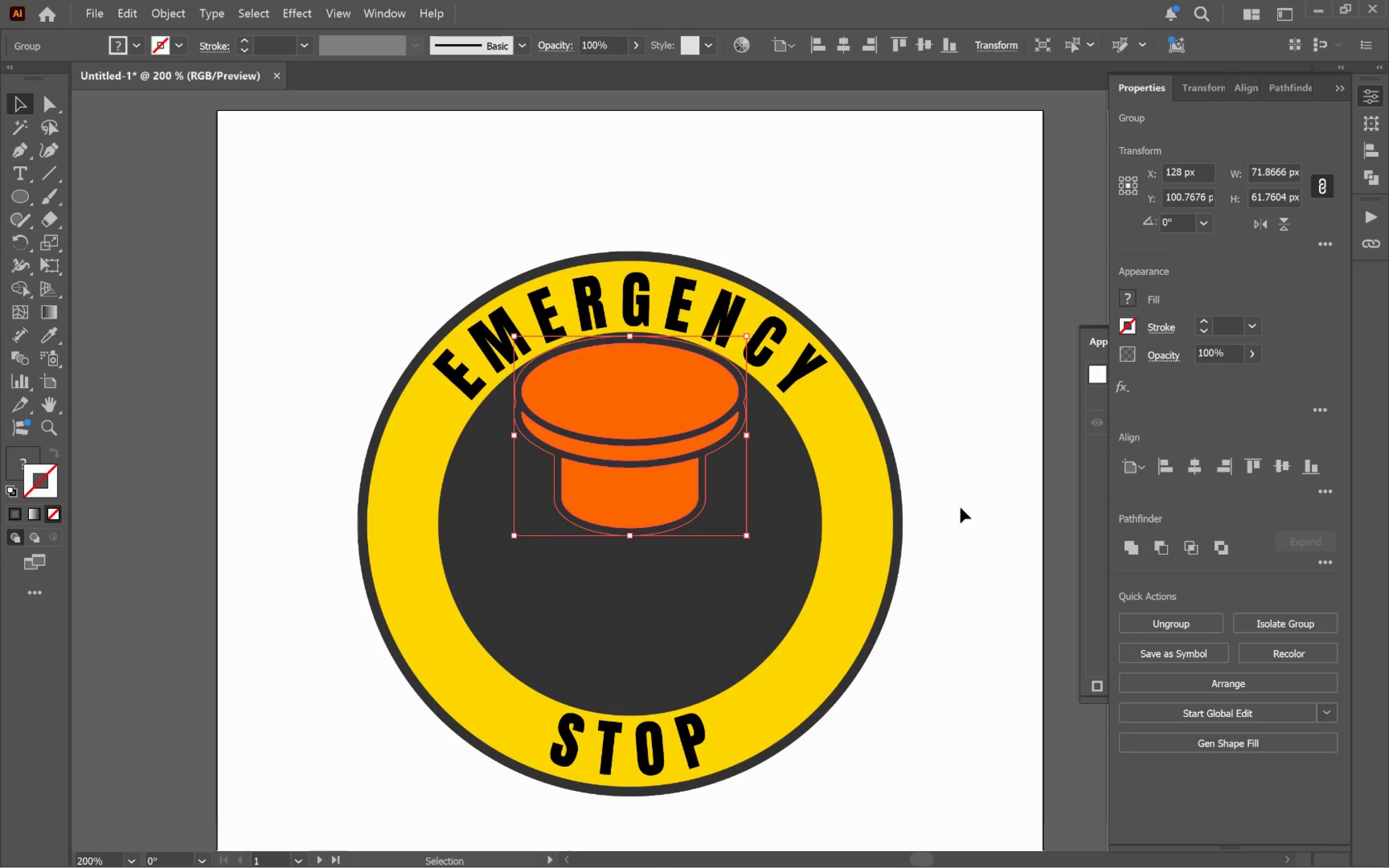 
left_click_drag(start_coordinate=[890, 480], to_coordinate=[735, 450])
 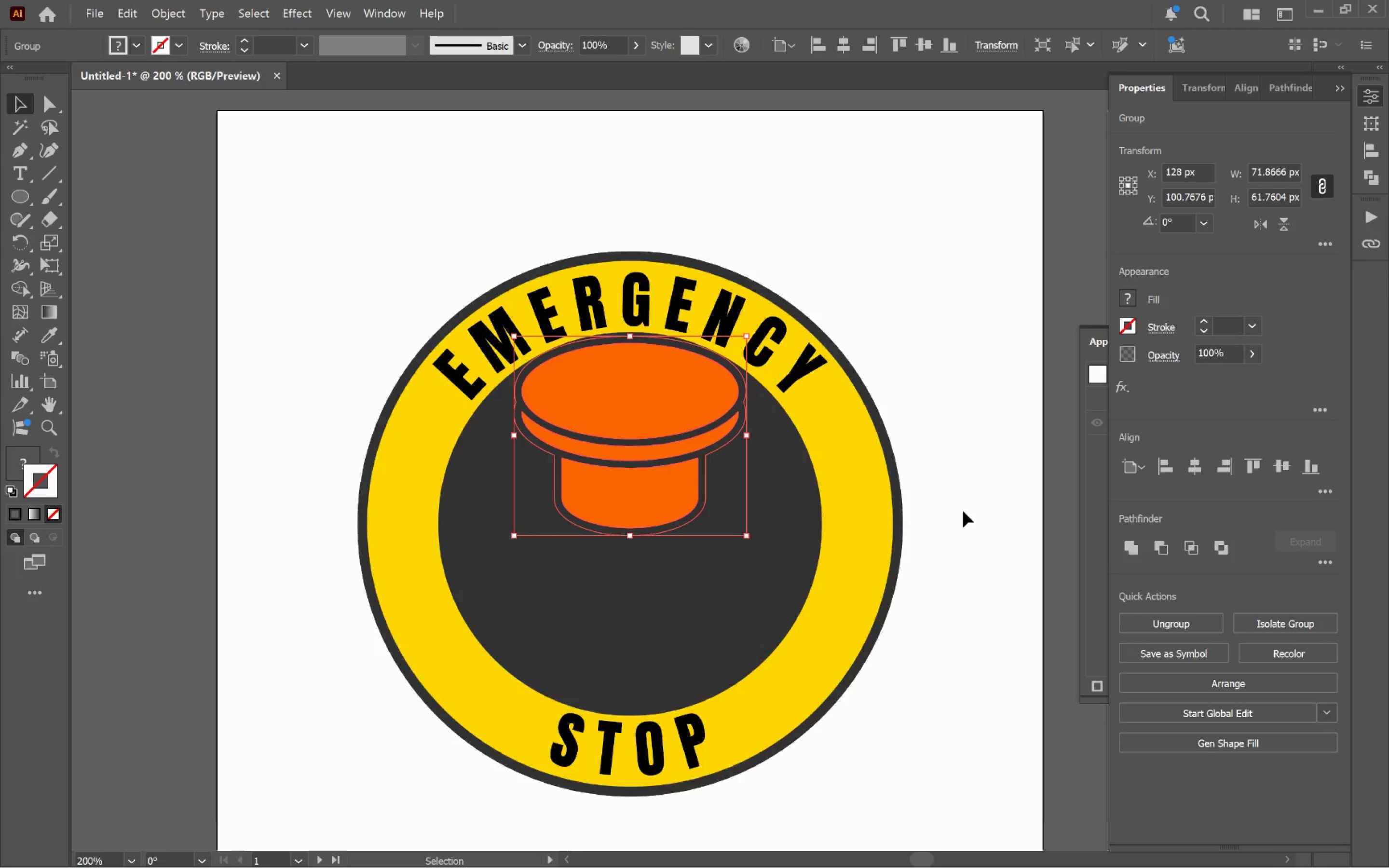 
scroll: coordinate [750, 428], scroll_direction: down, amount: 3.0
 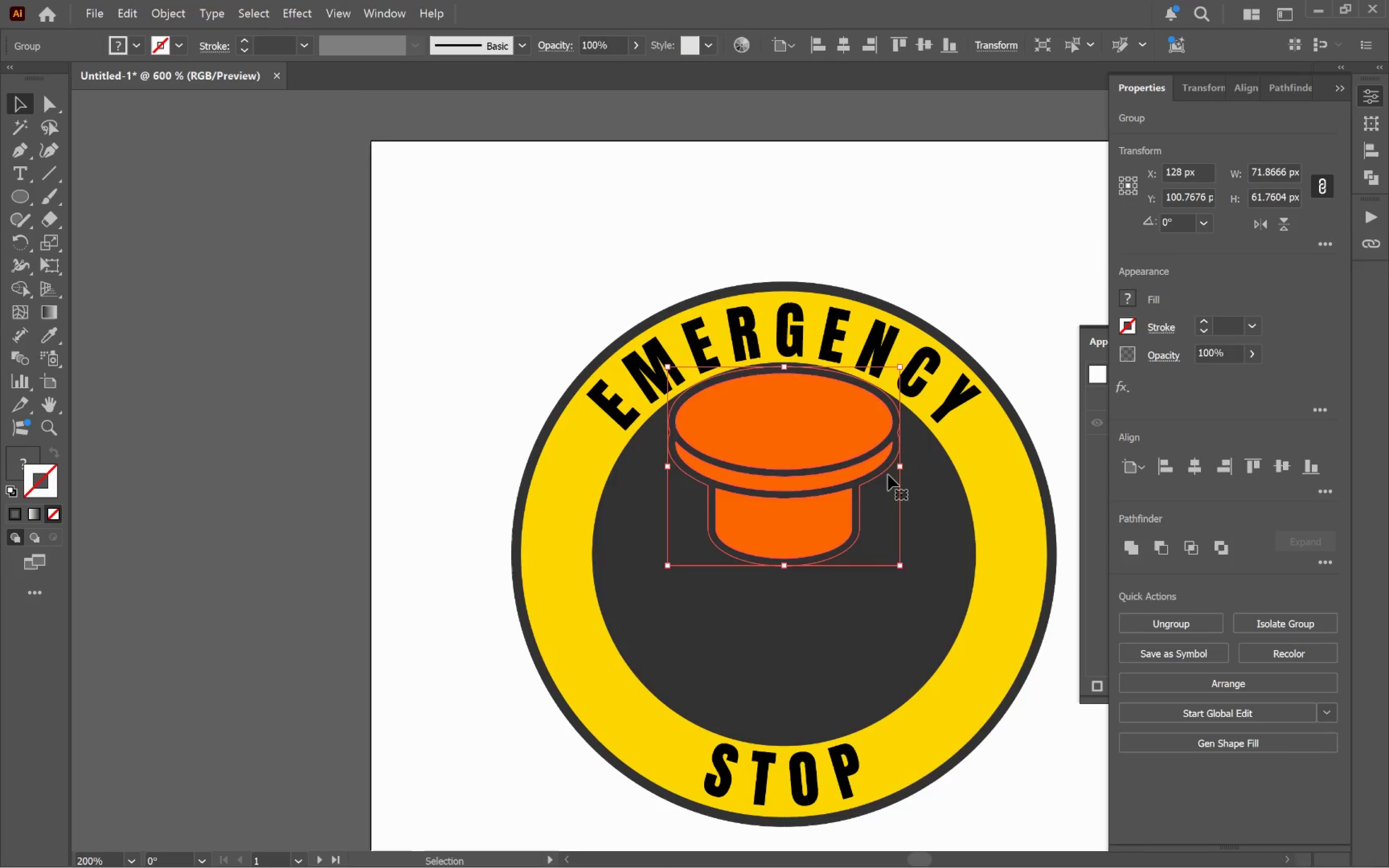 
left_click([960, 507])
 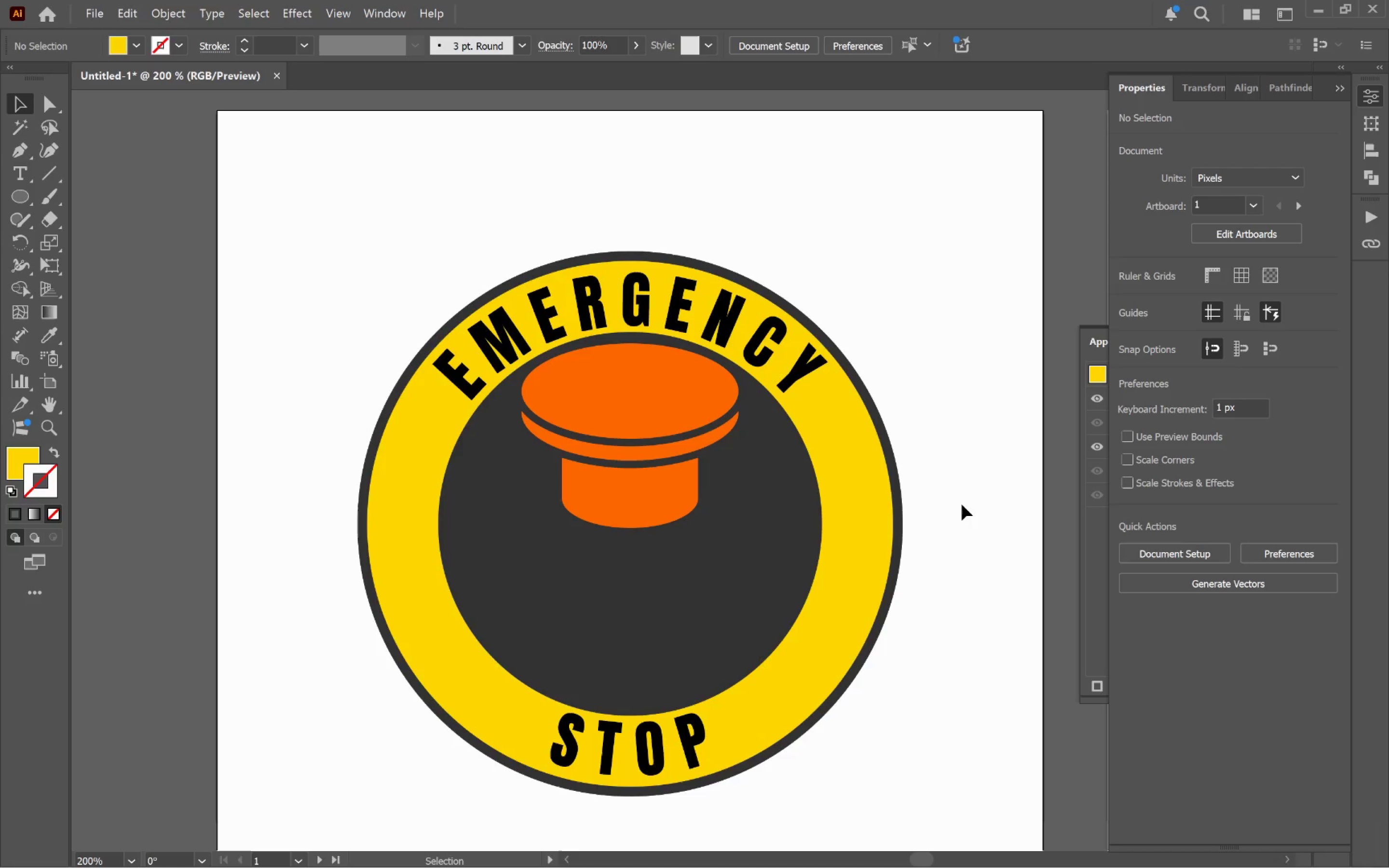 
left_click([540, 402])
 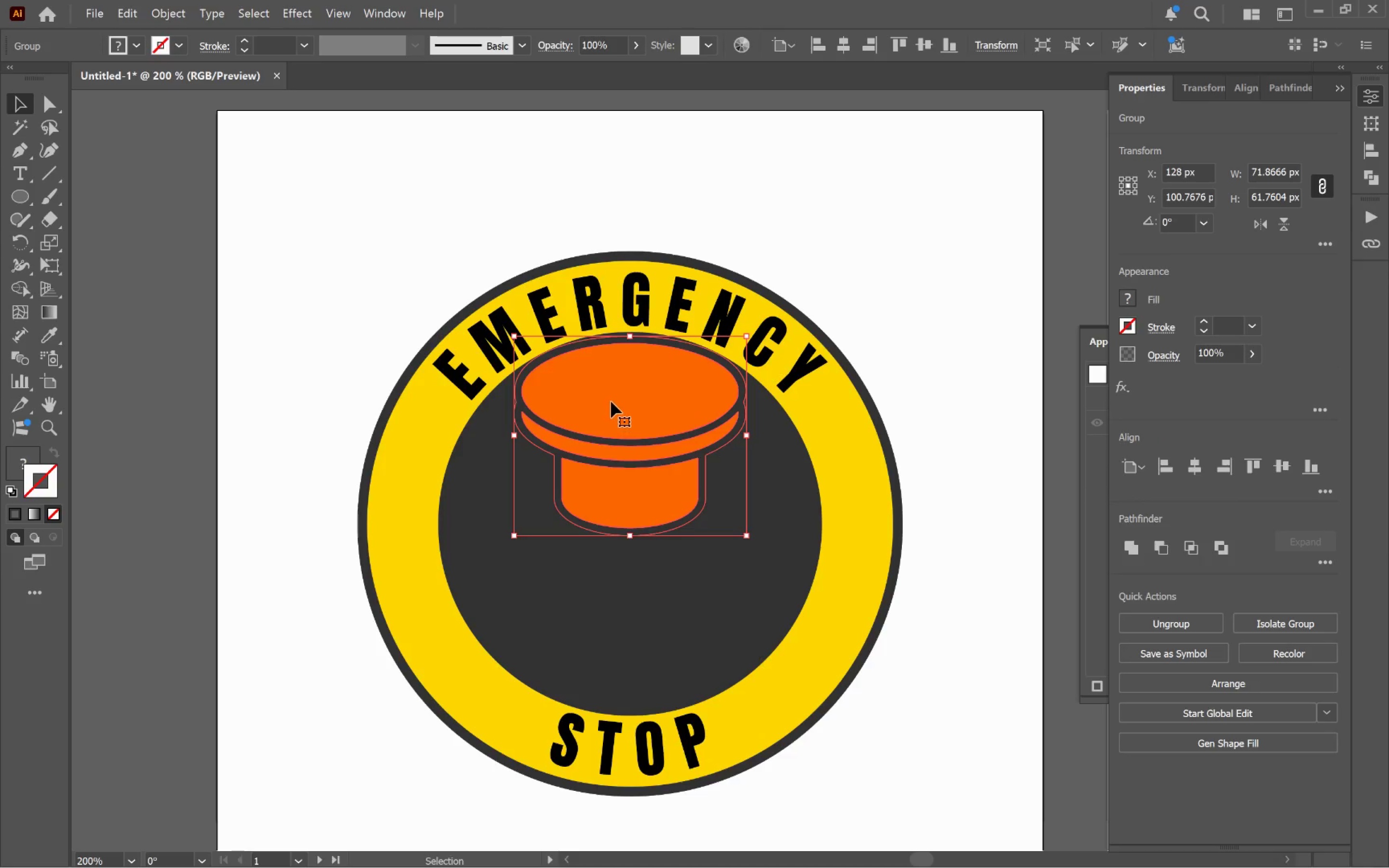 
left_click_drag(start_coordinate=[611, 401], to_coordinate=[620, 452])
 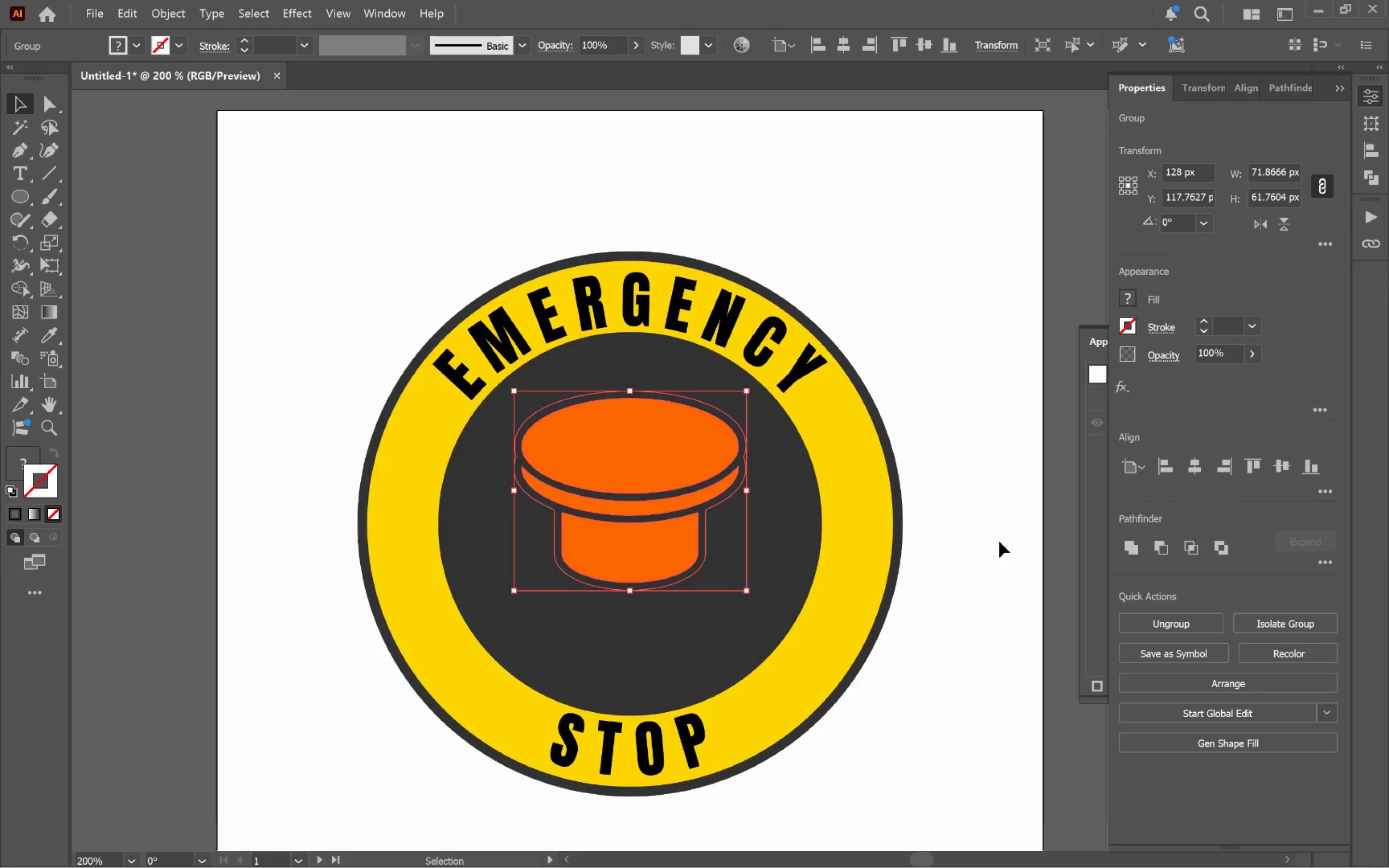 
hold_key(key=ShiftLeft, duration=2.7)
 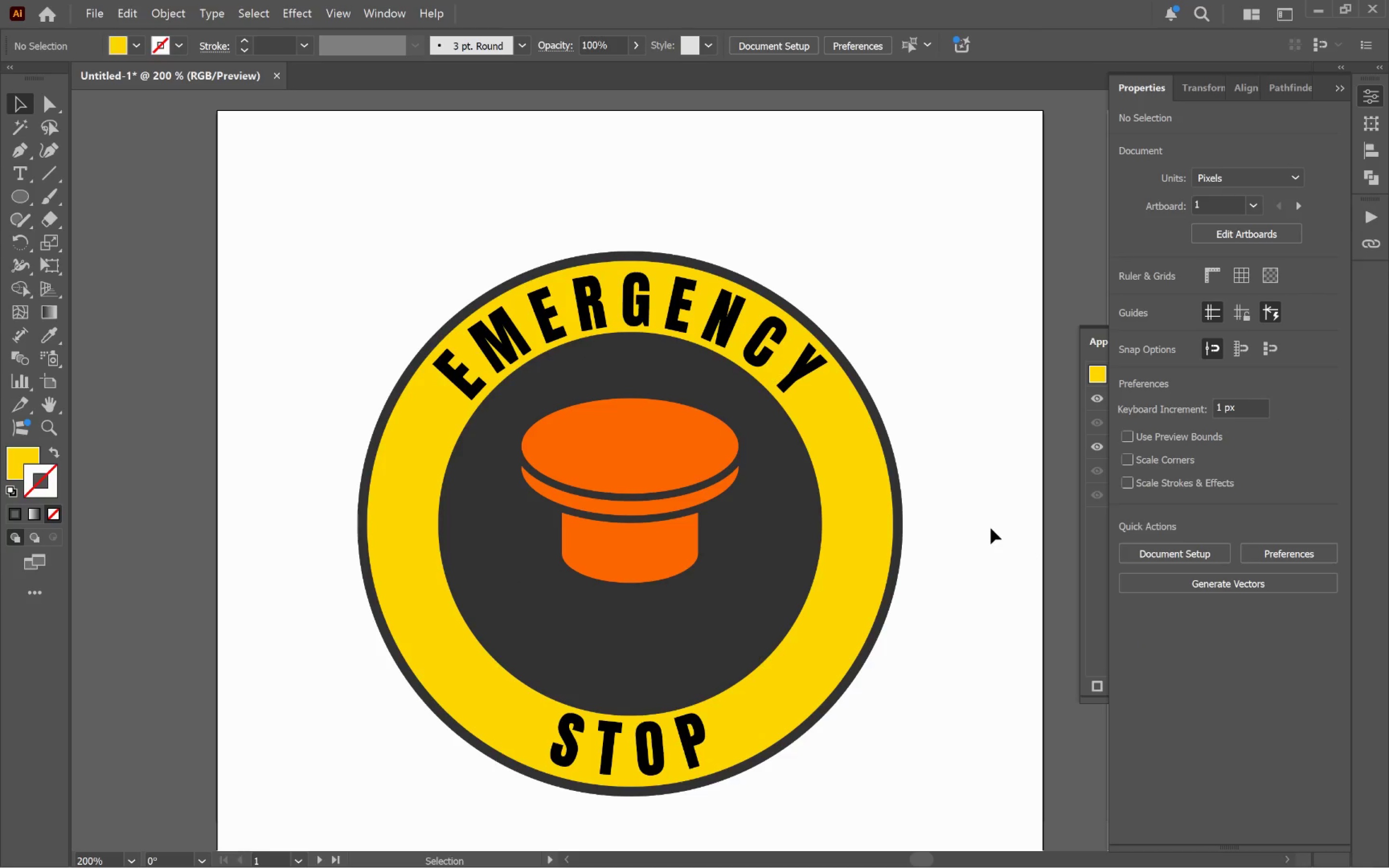 
hold_key(key=AltLeft, duration=0.44)
 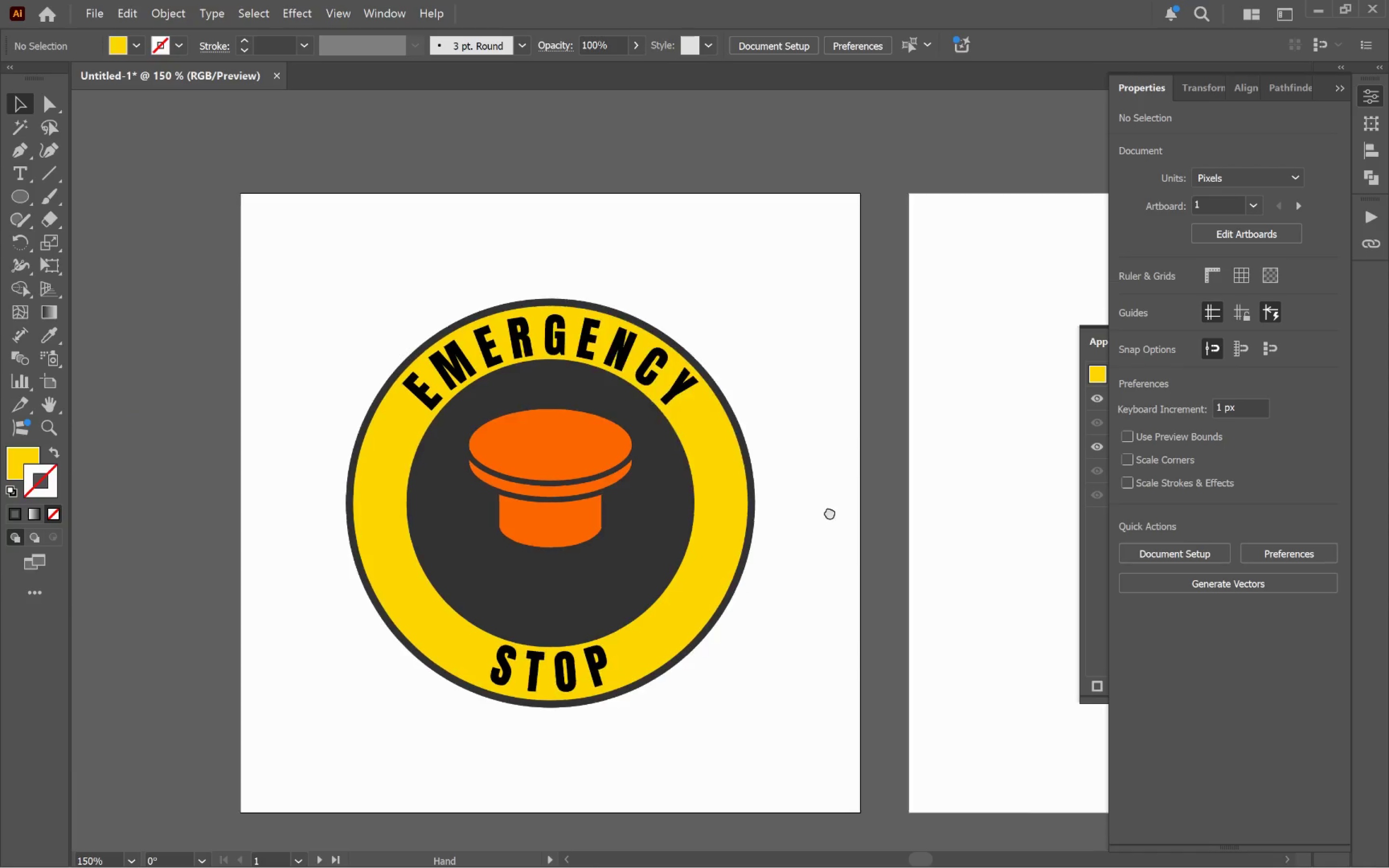 
hold_key(key=Space, duration=1.42)
 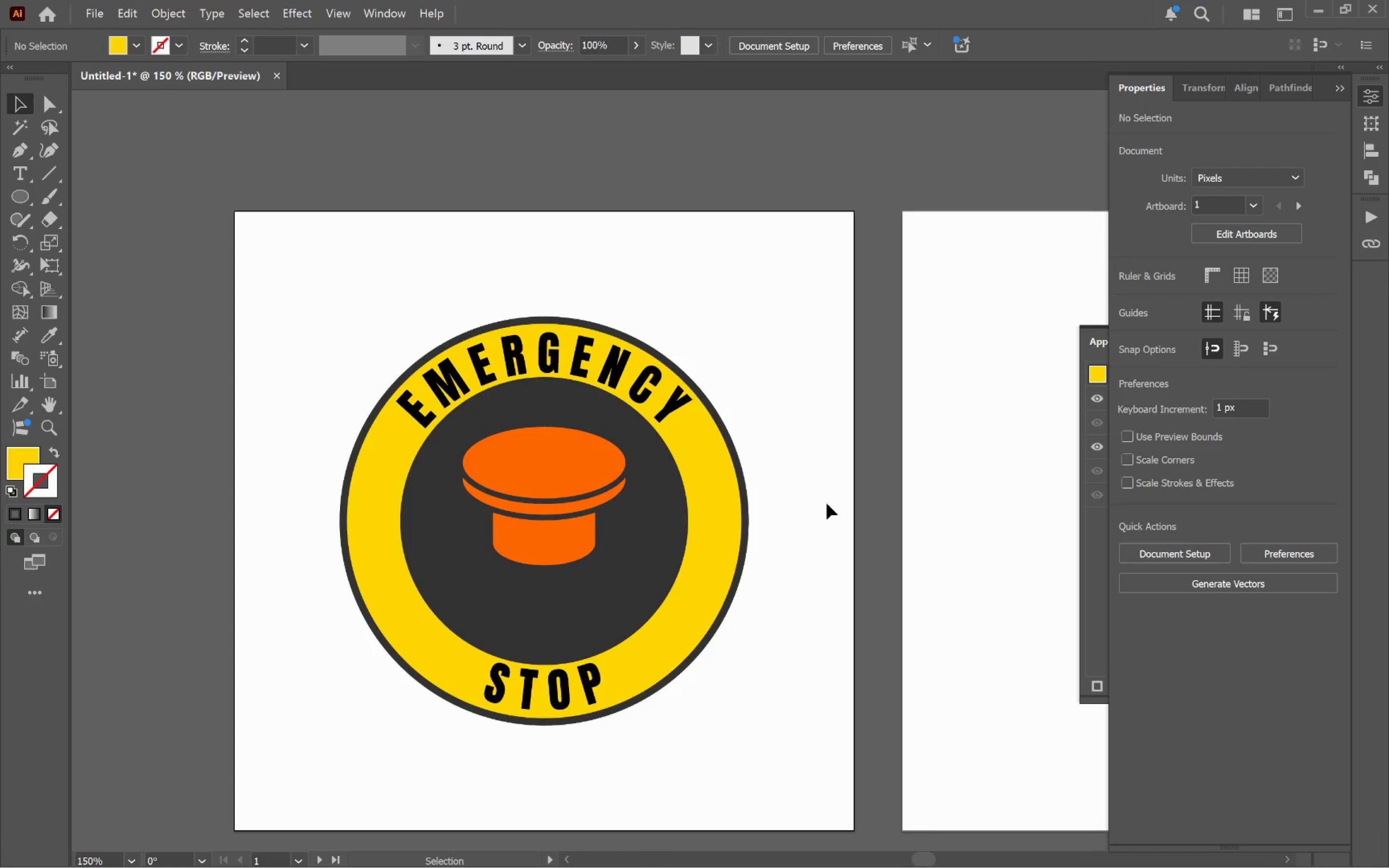 
scroll: coordinate [991, 528], scroll_direction: down, amount: 1.0
 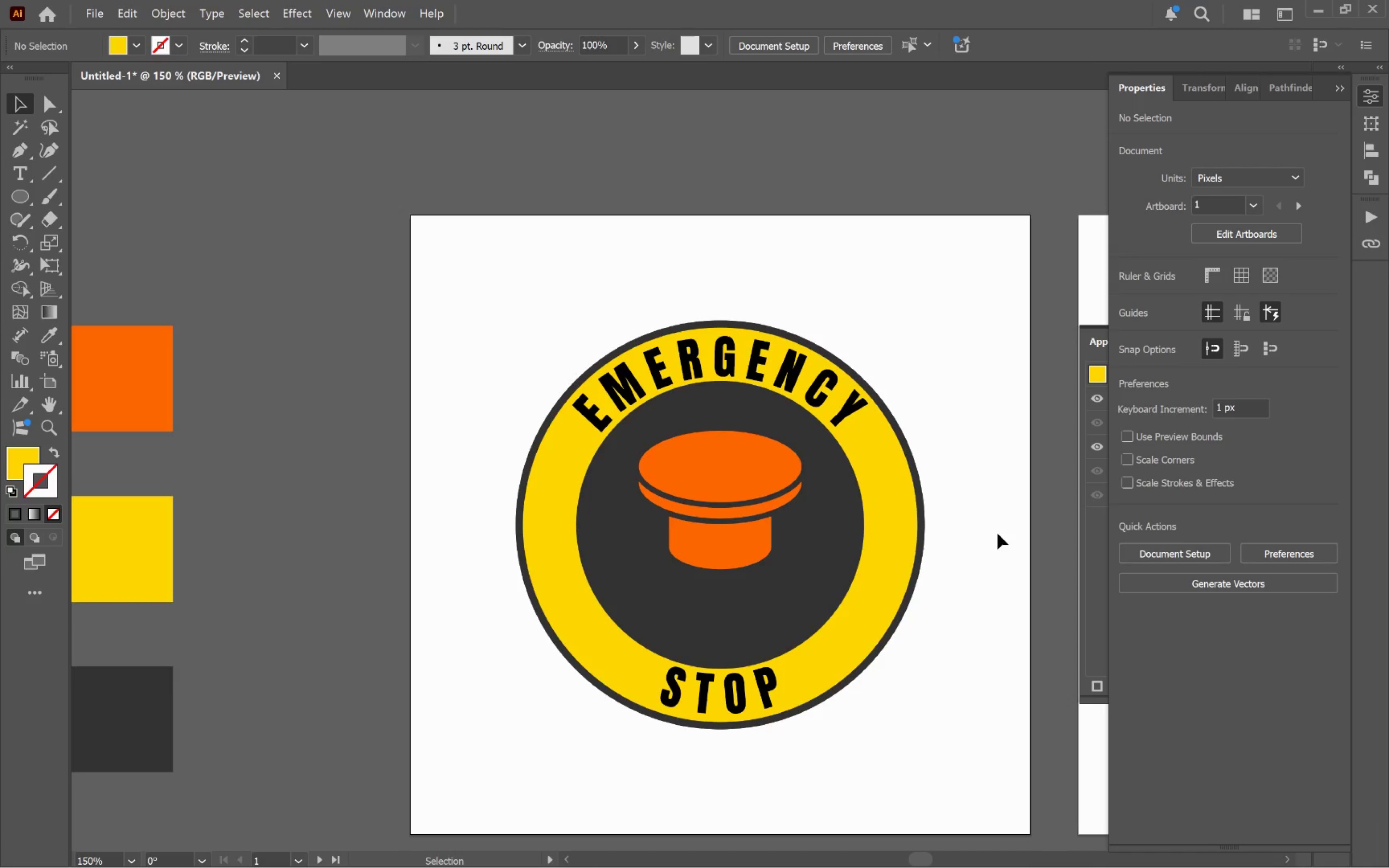 
left_click_drag(start_coordinate=[1003, 535], to_coordinate=[827, 531])
 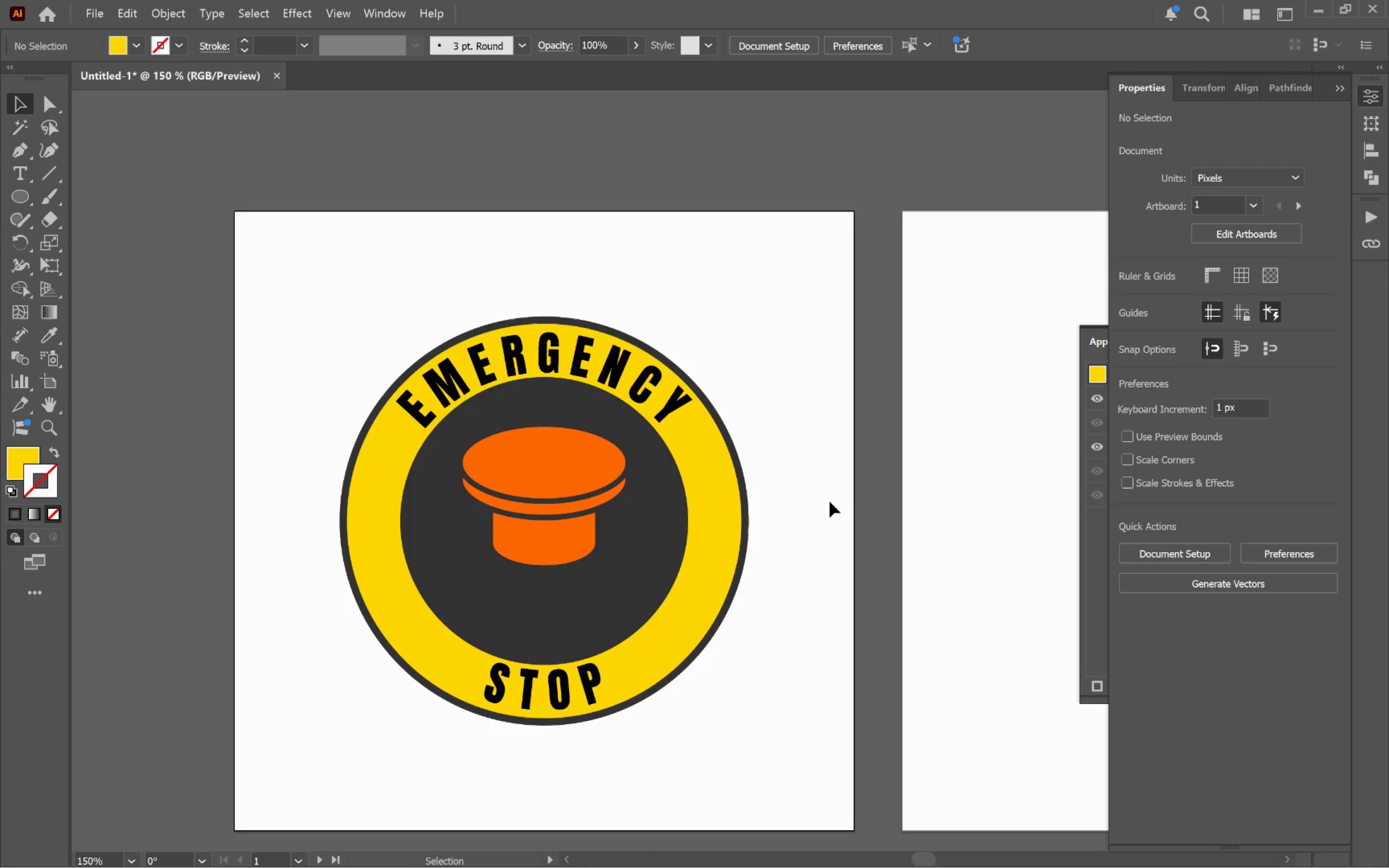 
wait(27.72)
 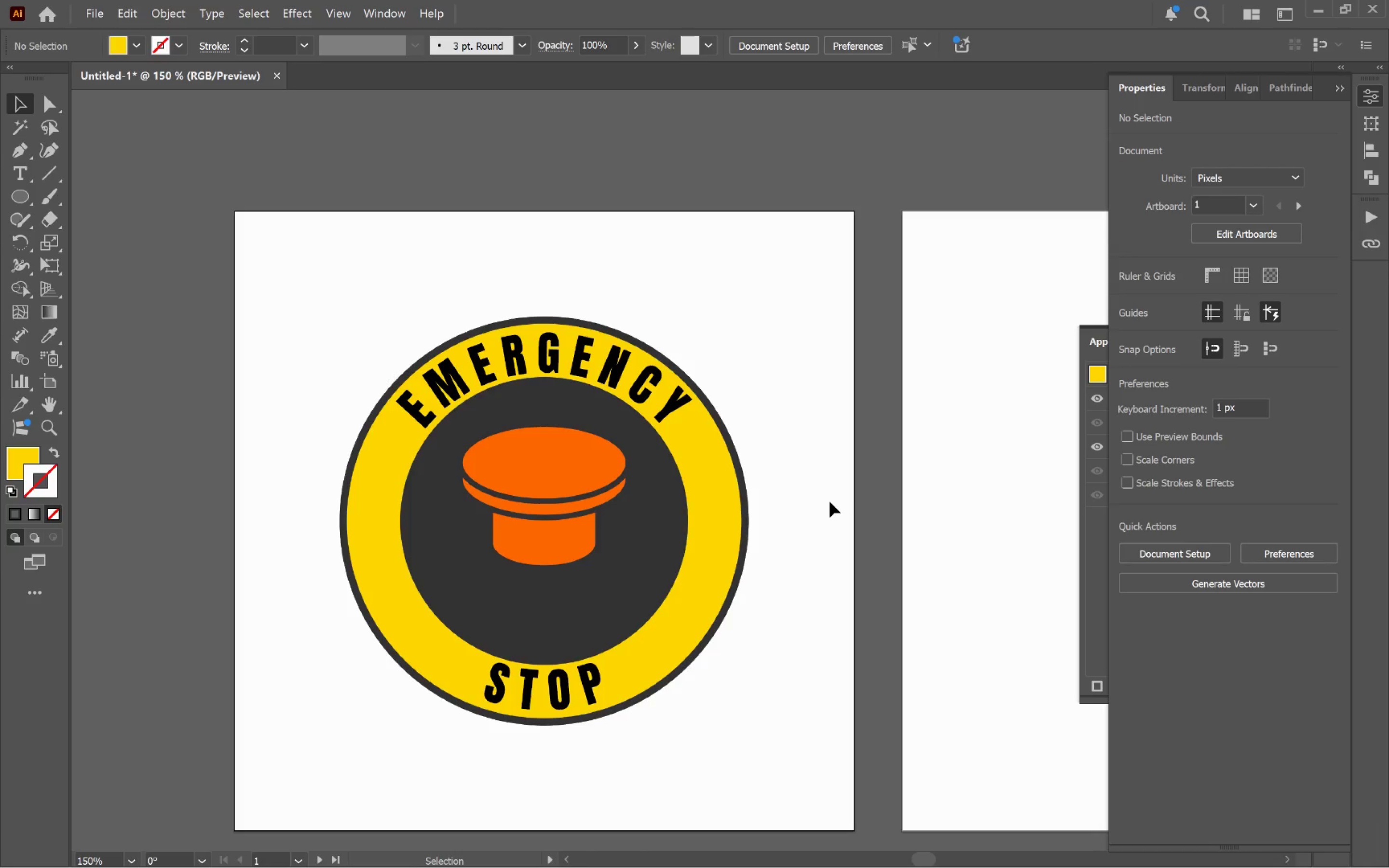 
key(Alt+Tab)
 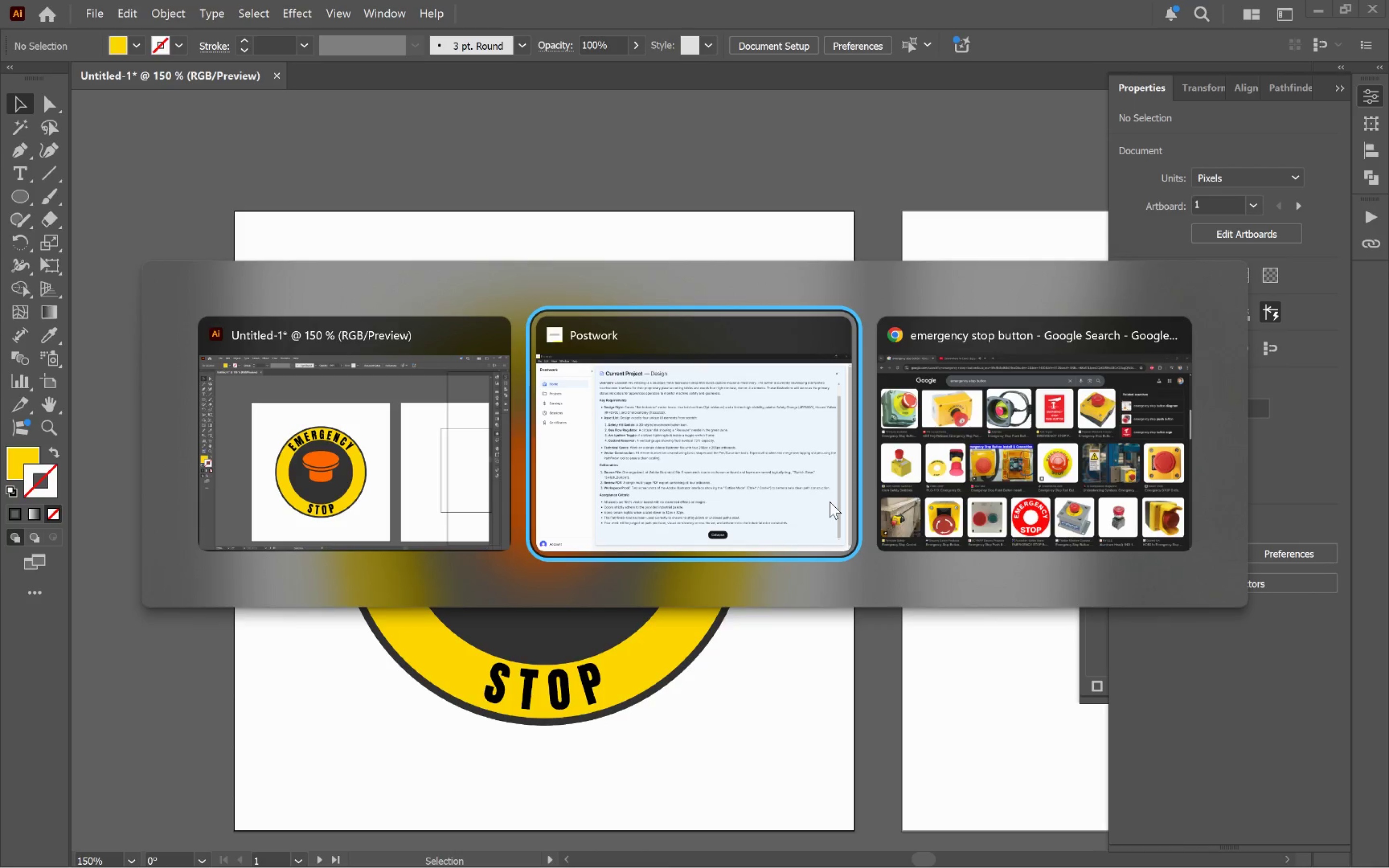 
key(Alt+Tab)
 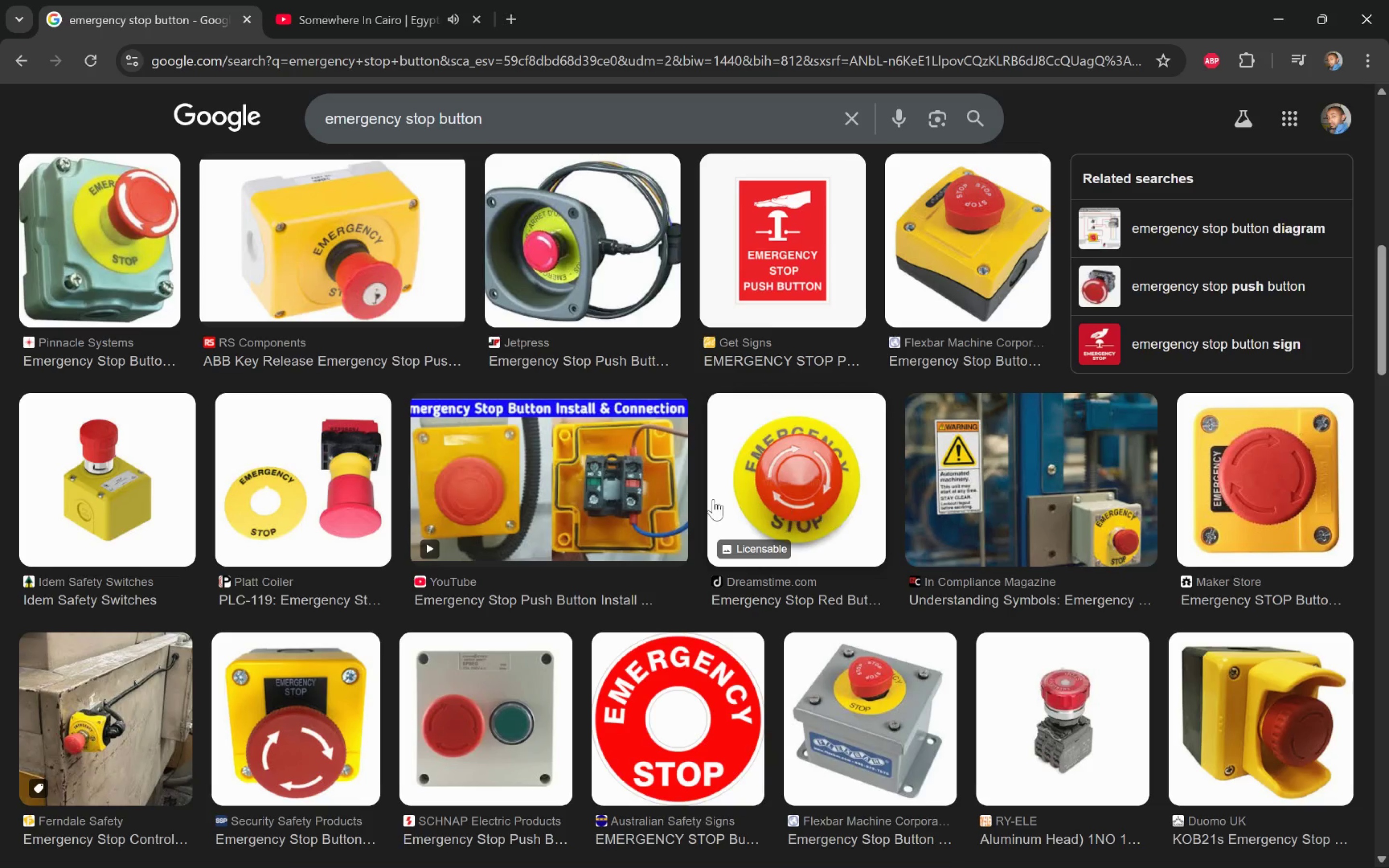 
scroll: coordinate [696, 488], scroll_direction: up, amount: 13.0
 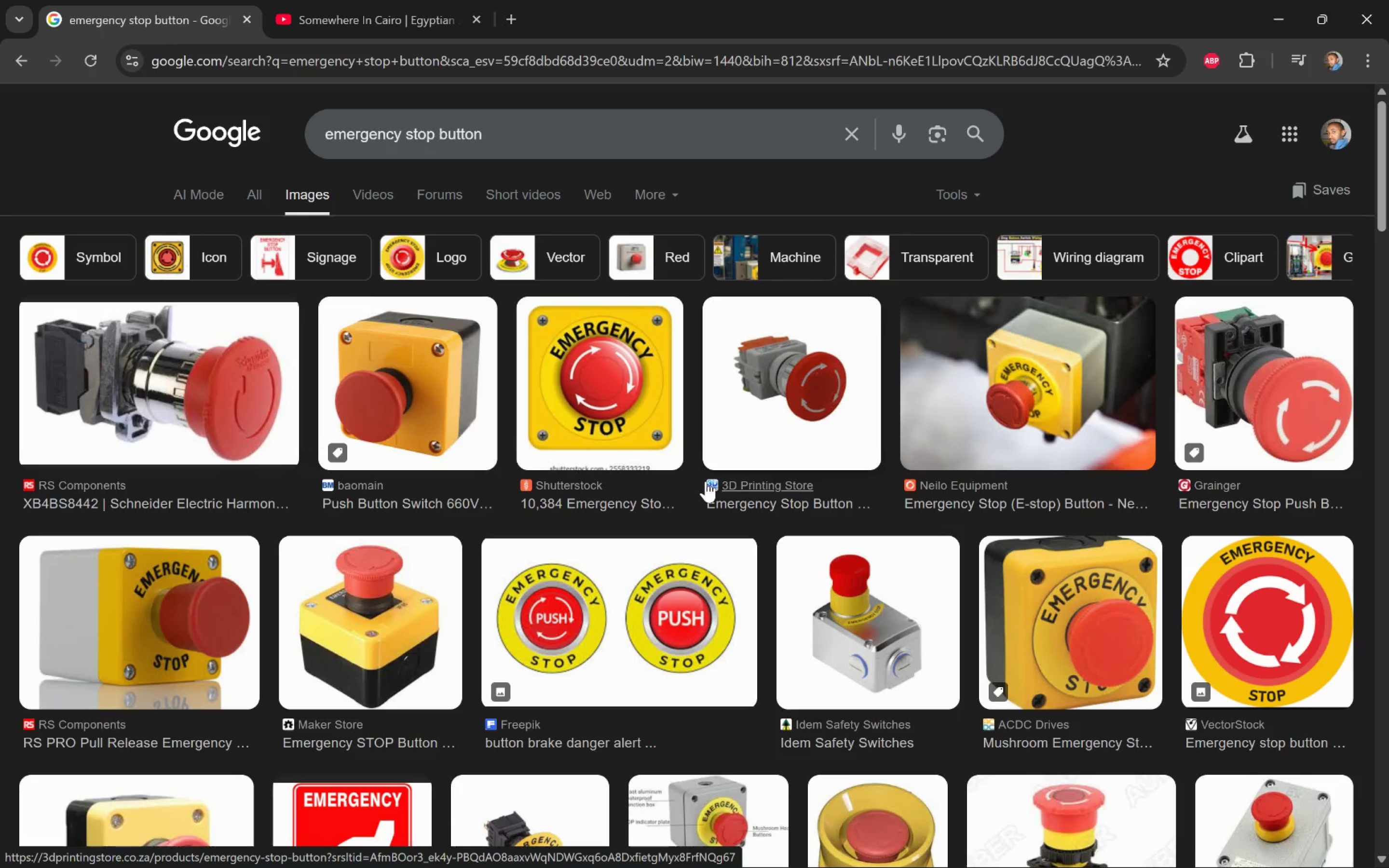 
wait(6.55)
 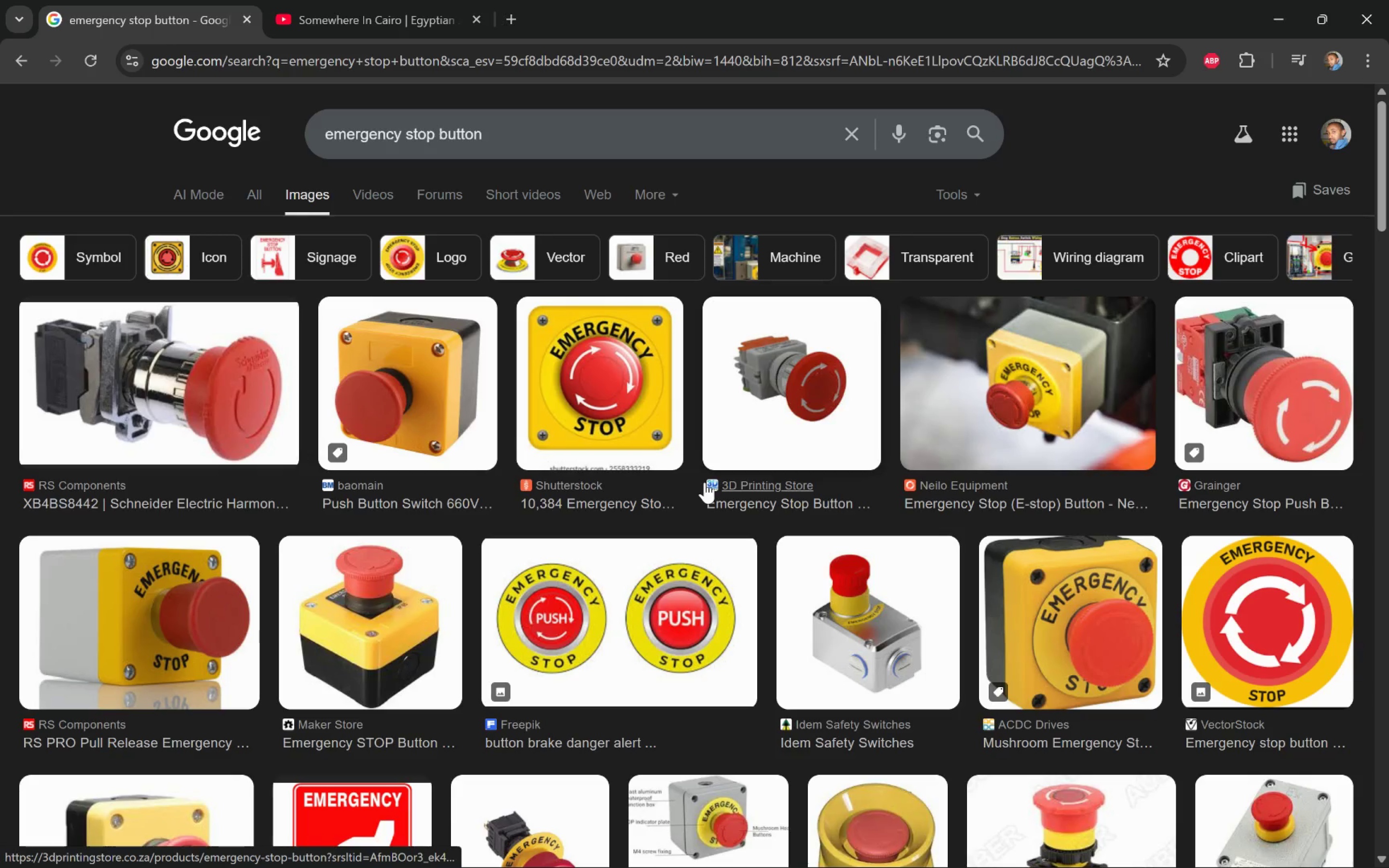 
key(Alt+AltLeft)
 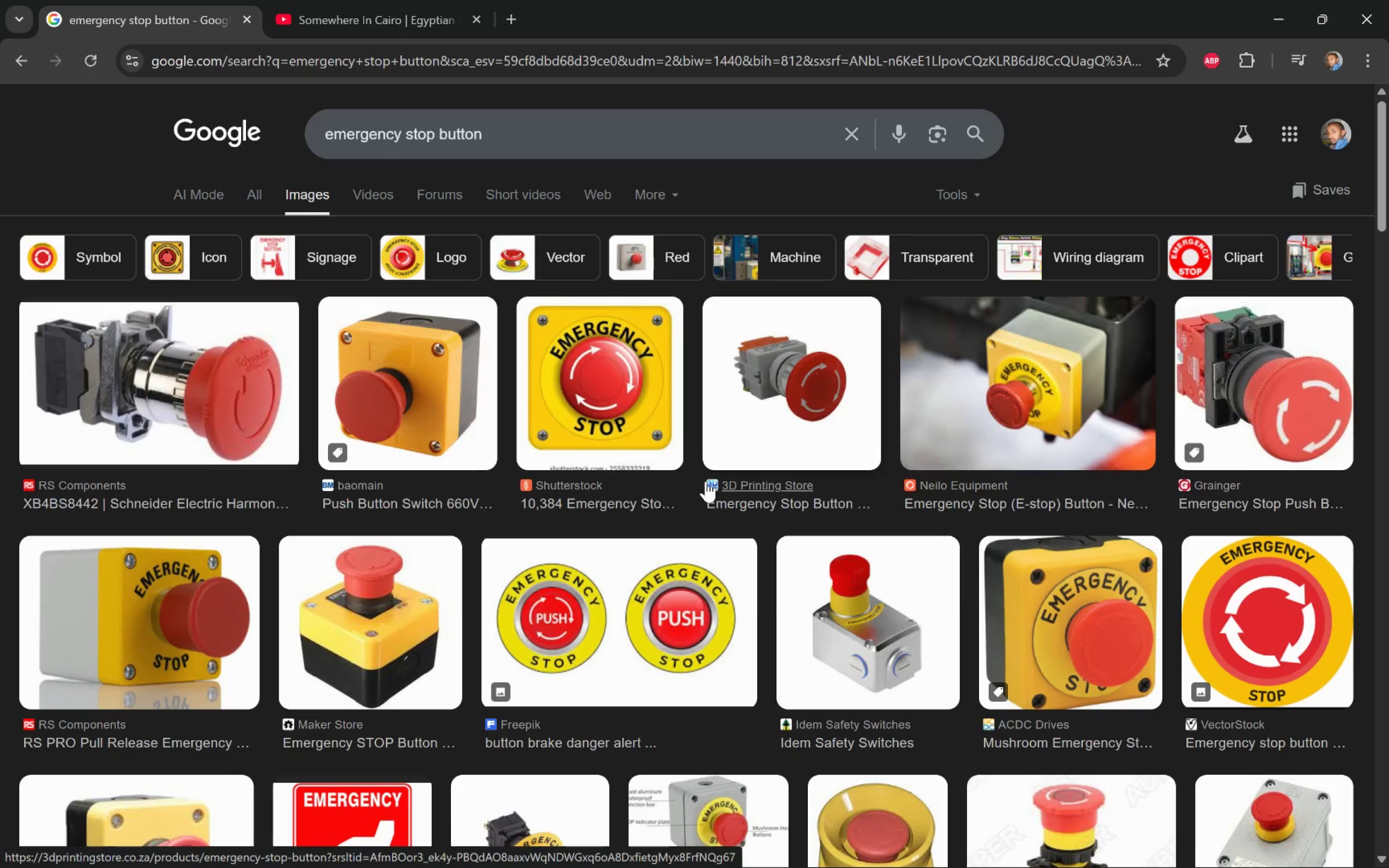 
key(Alt+Tab)
 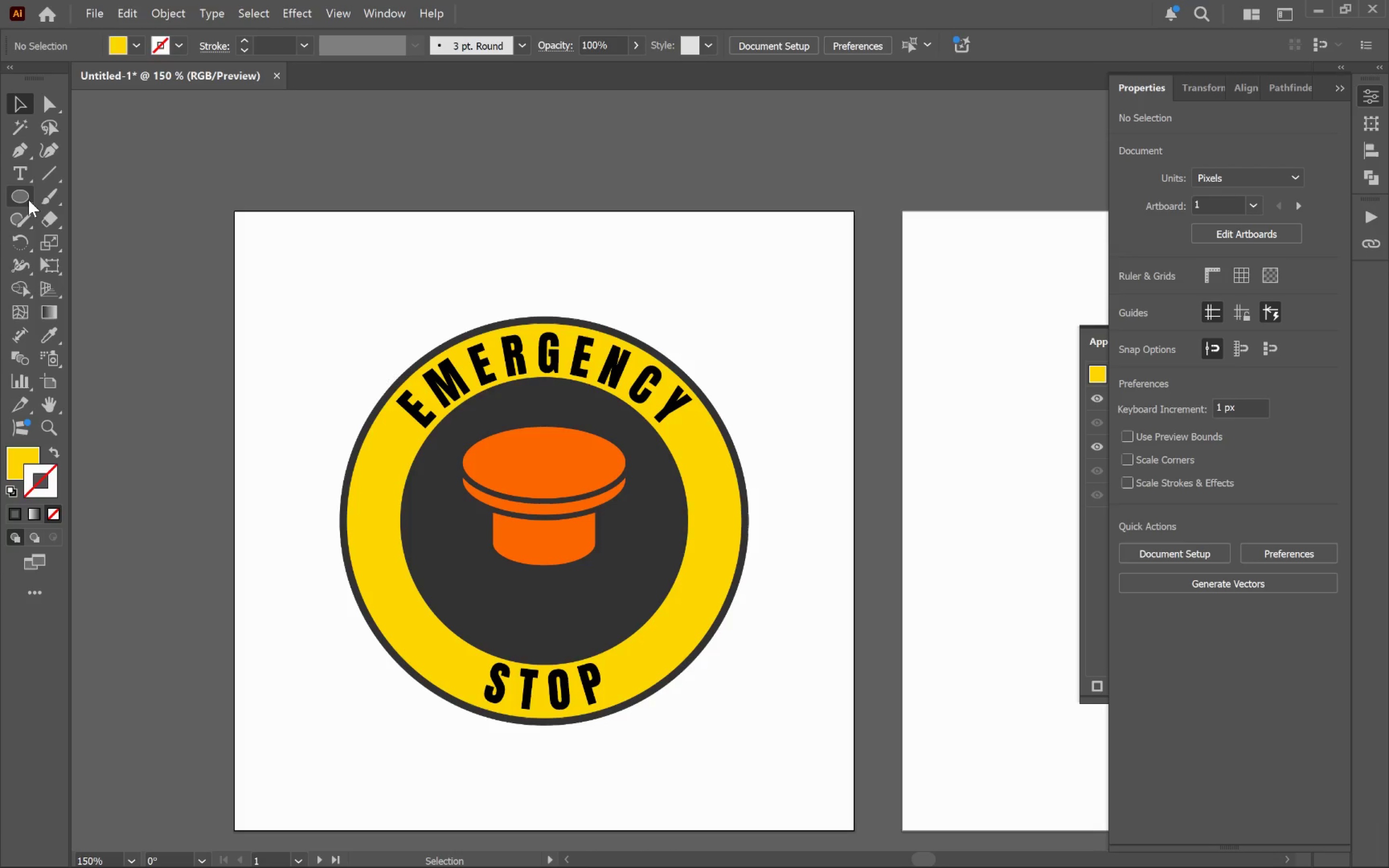 
wait(5.88)
 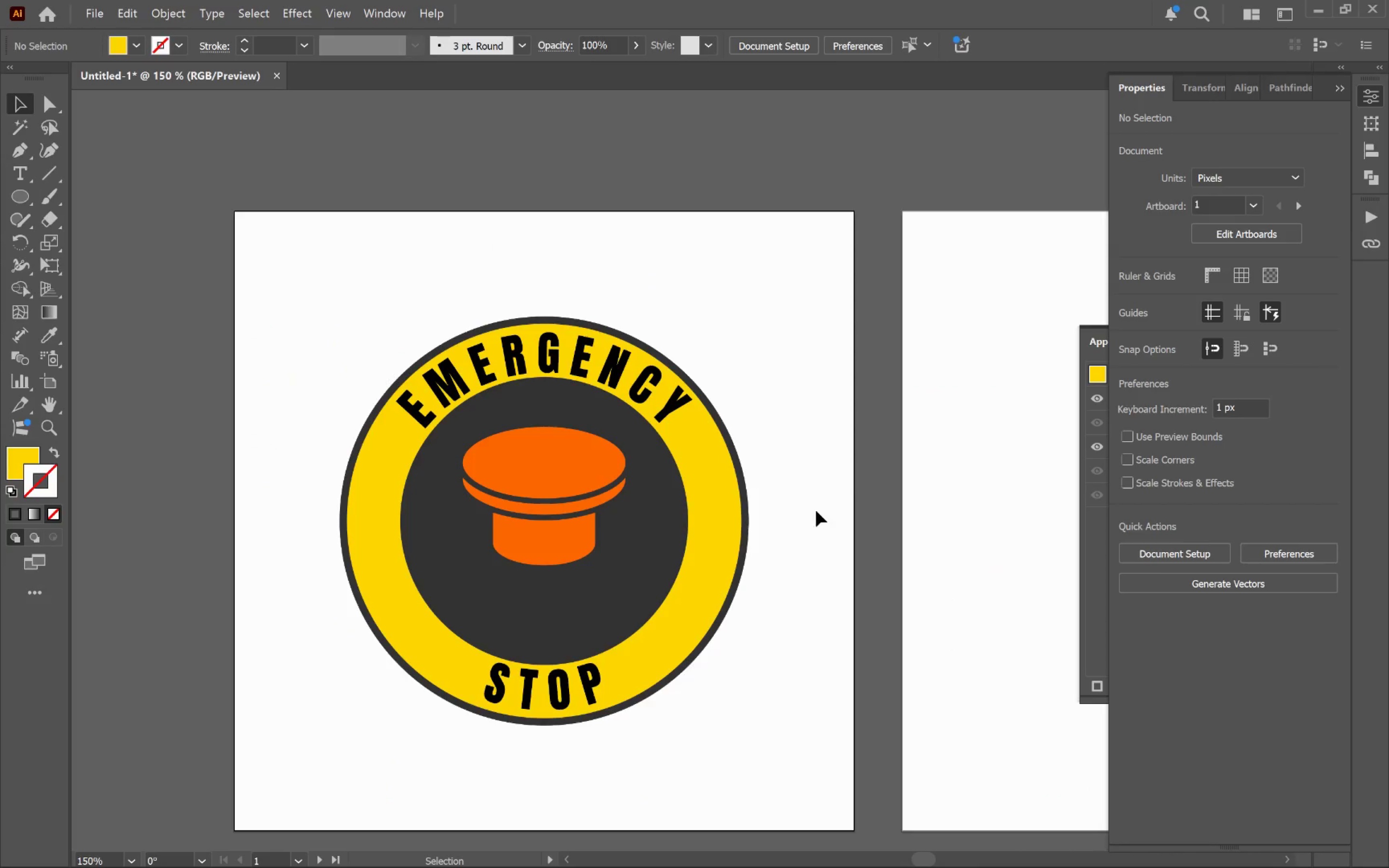 
key(Alt+AltLeft)
 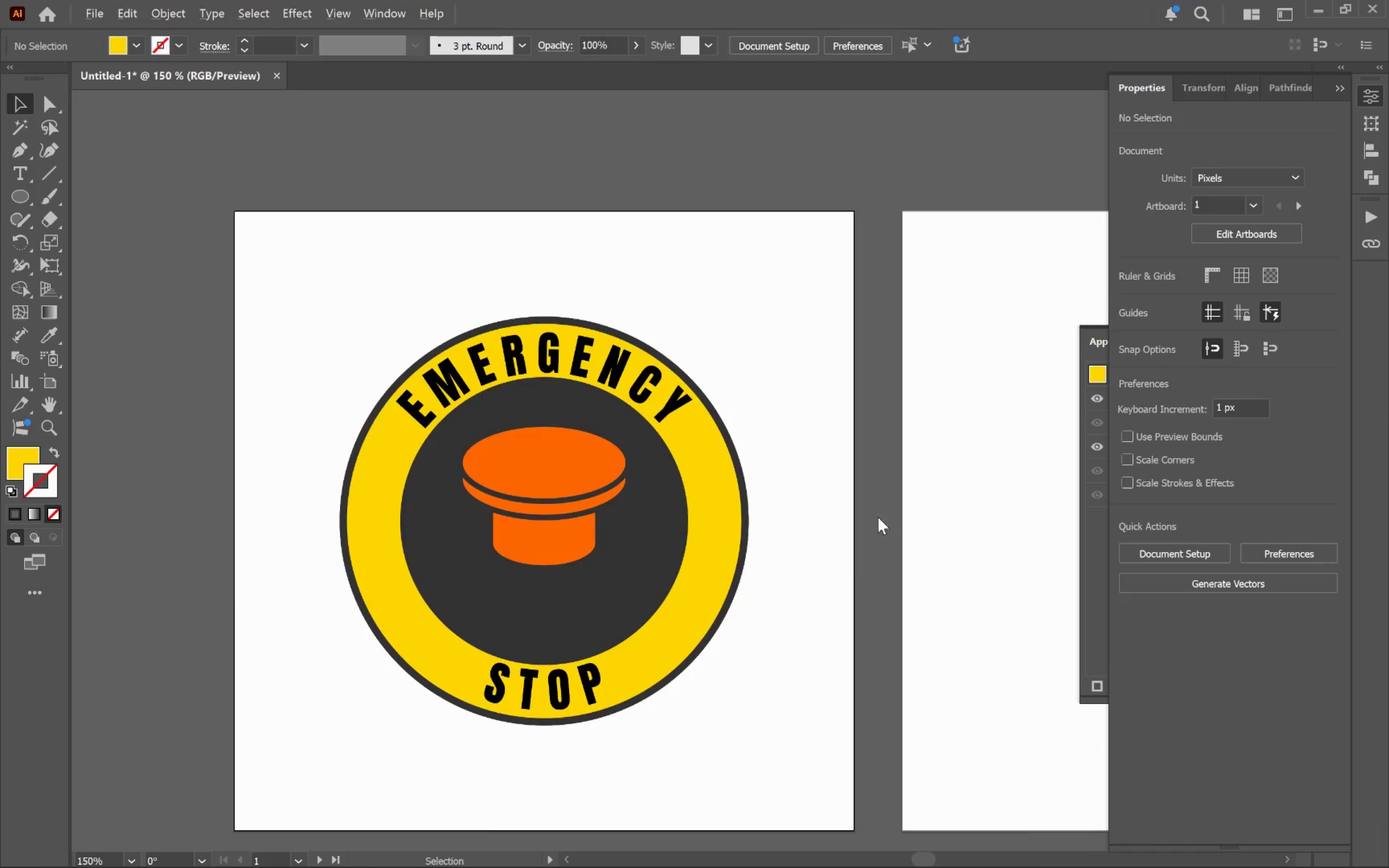 
key(Alt+Tab)
 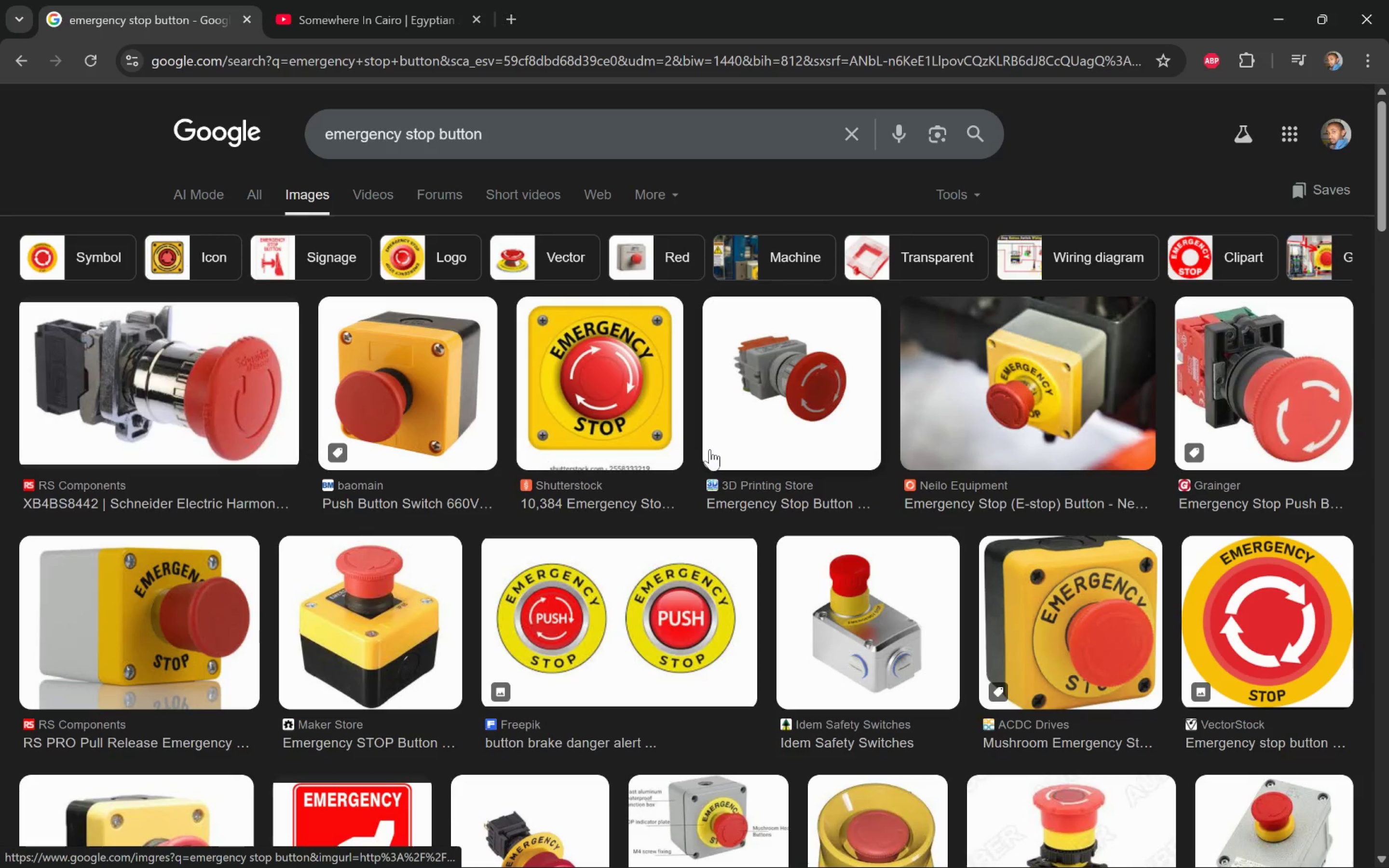 
key(Alt+AltLeft)
 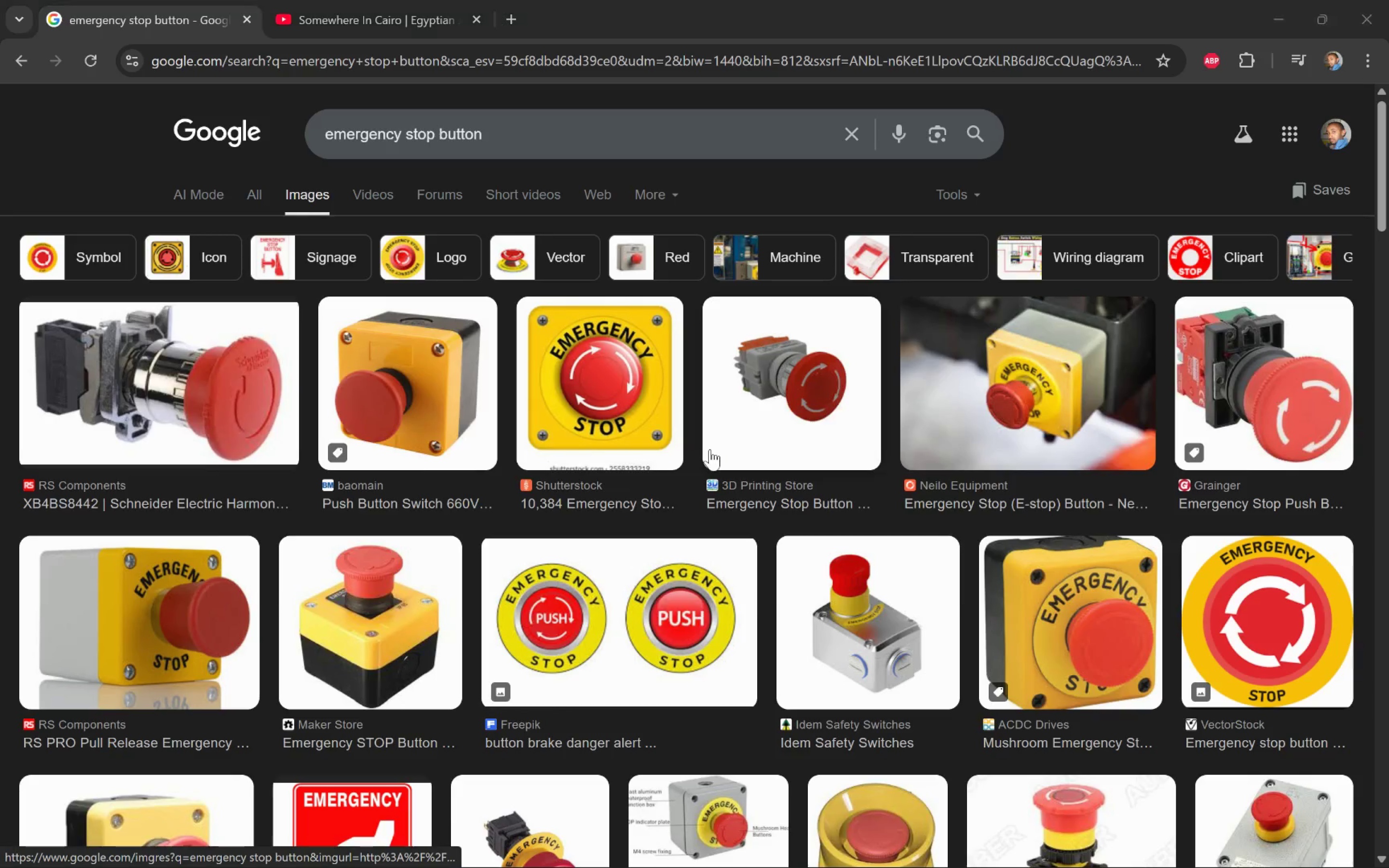 
key(Alt+Tab)
 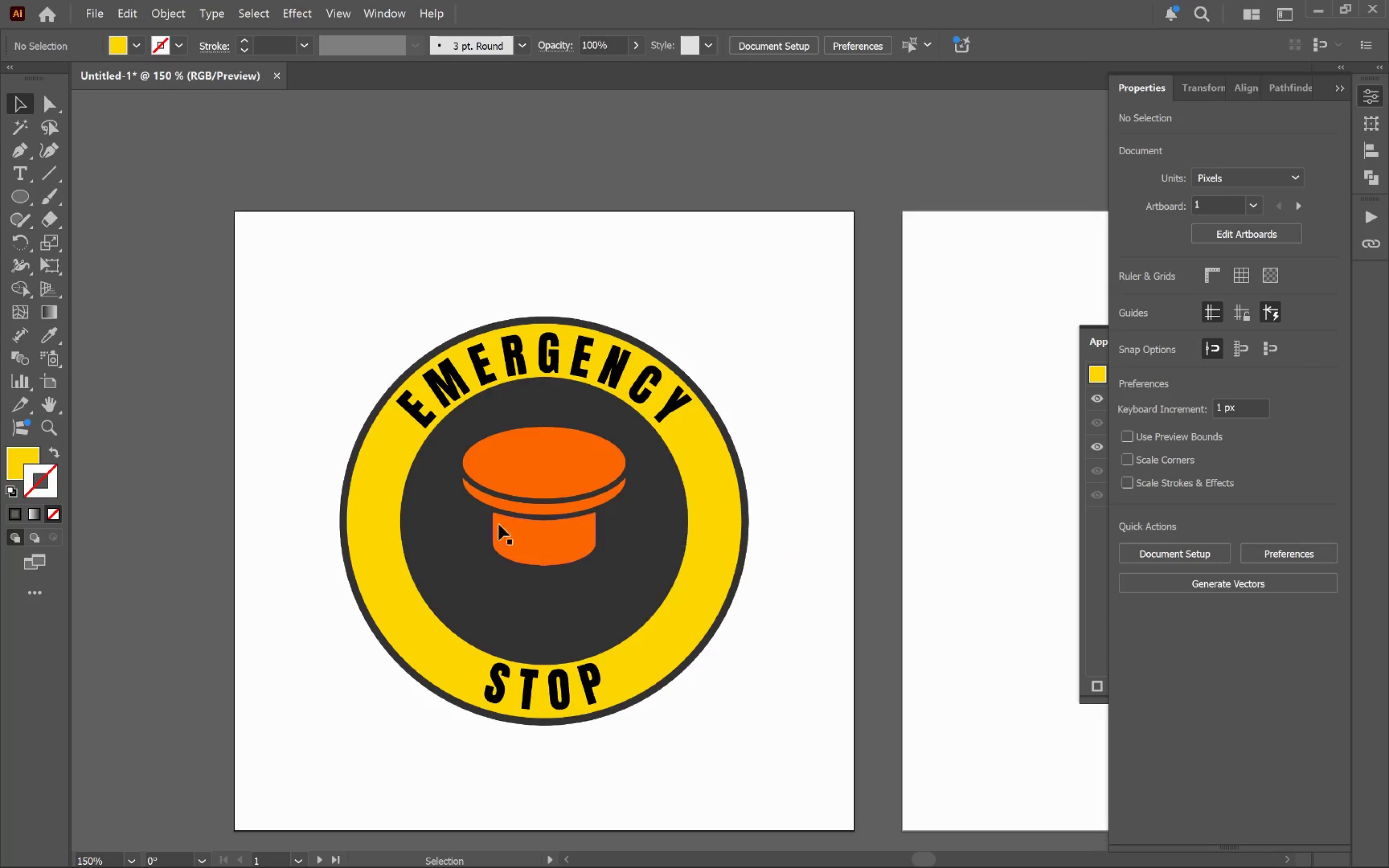 
hold_key(key=AltLeft, duration=0.47)
scroll: coordinate [512, 510], scroll_direction: down, amount: 1.0
 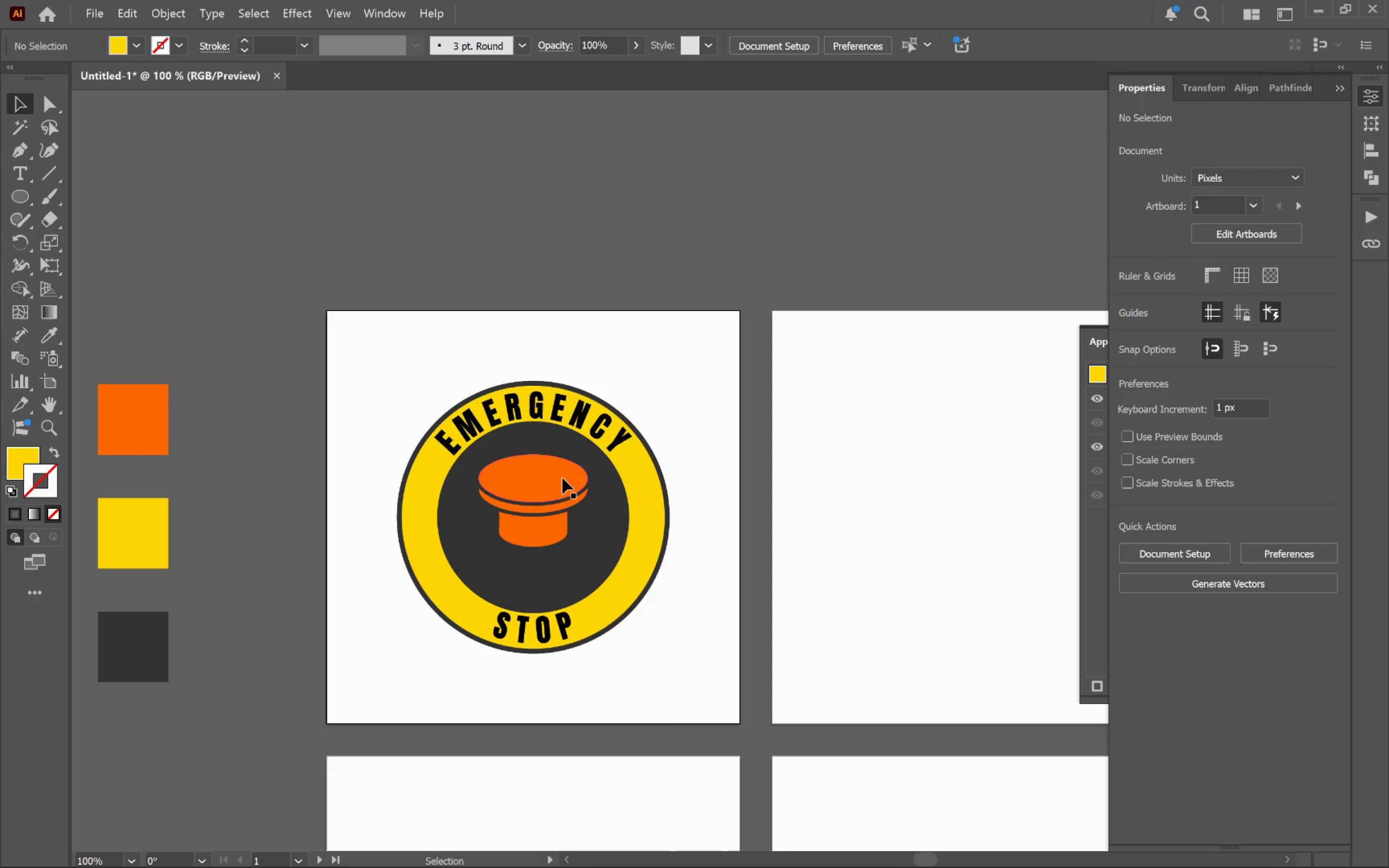 
left_click_drag(start_coordinate=[543, 488], to_coordinate=[256, 233])
 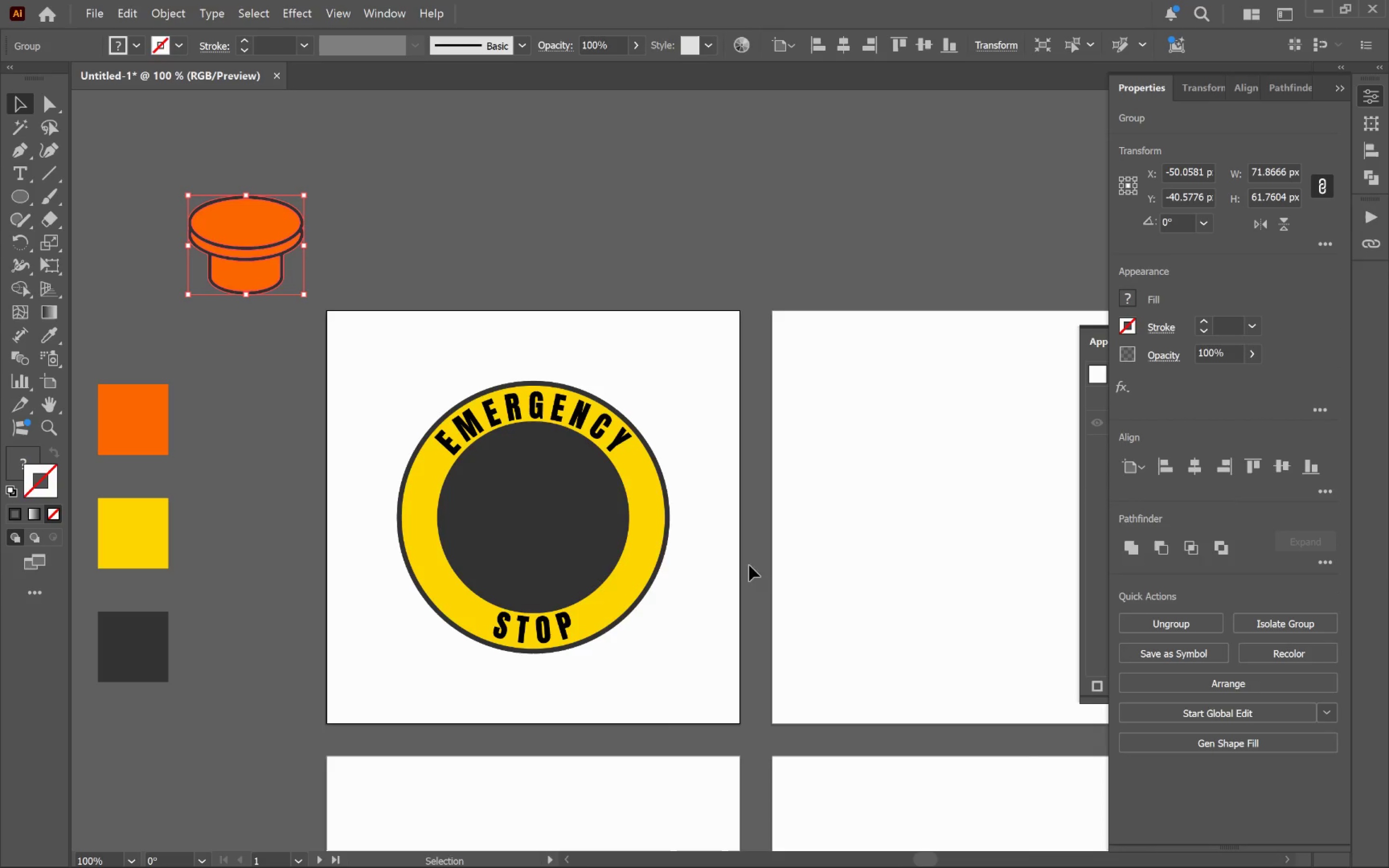 
left_click([720, 558])
 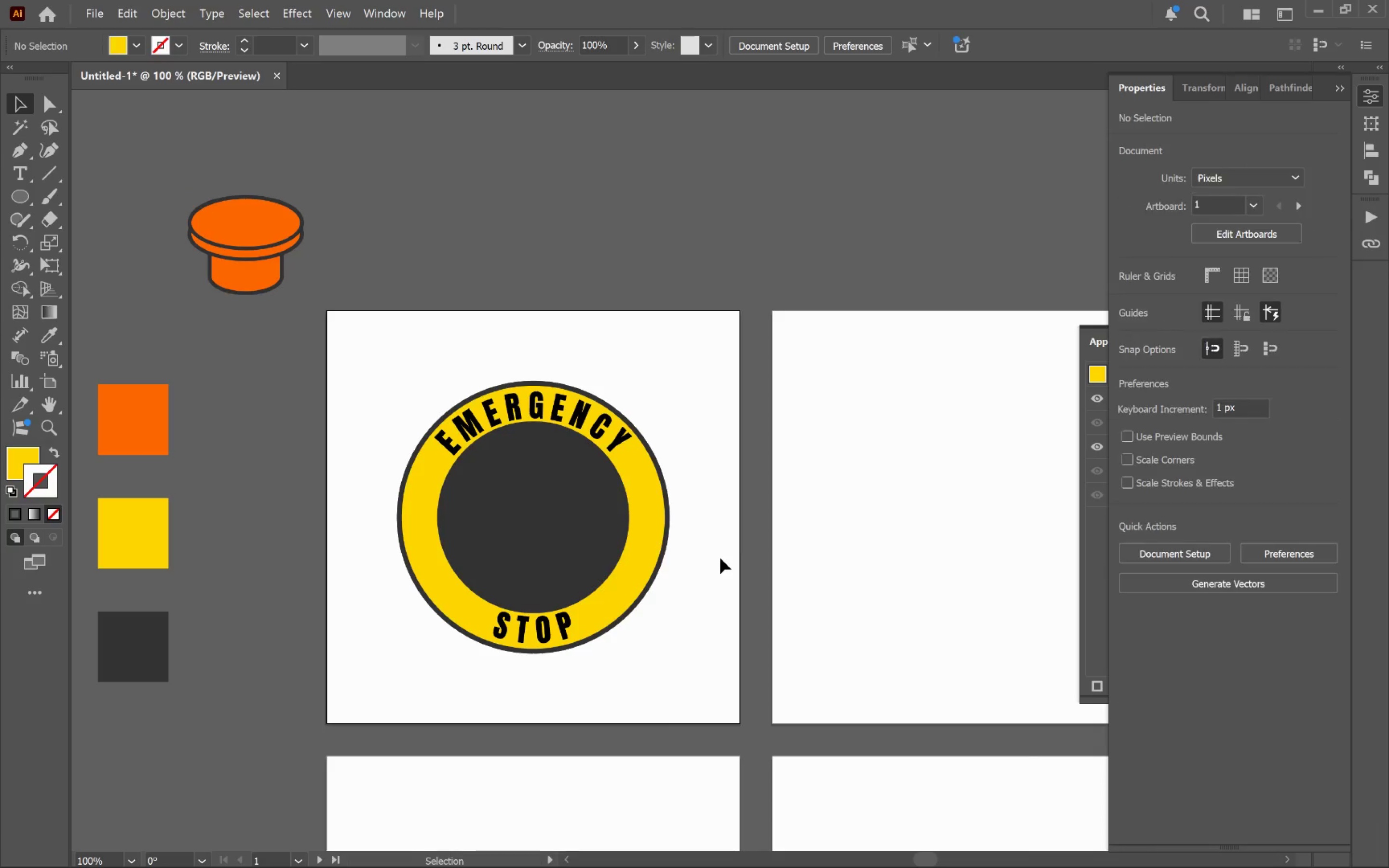 
hold_key(key=Space, duration=0.91)
 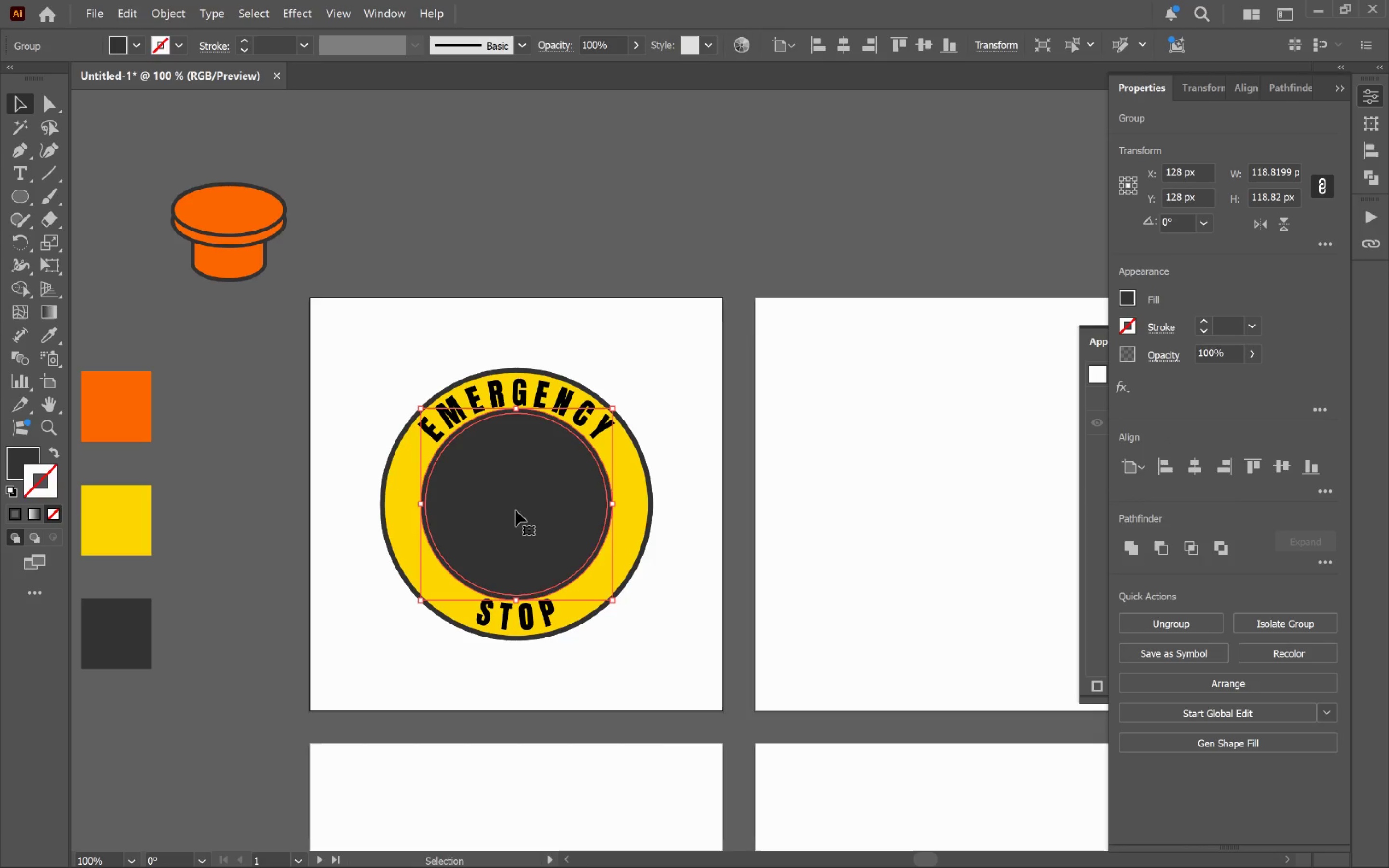 
left_click_drag(start_coordinate=[719, 559], to_coordinate=[701, 547])
 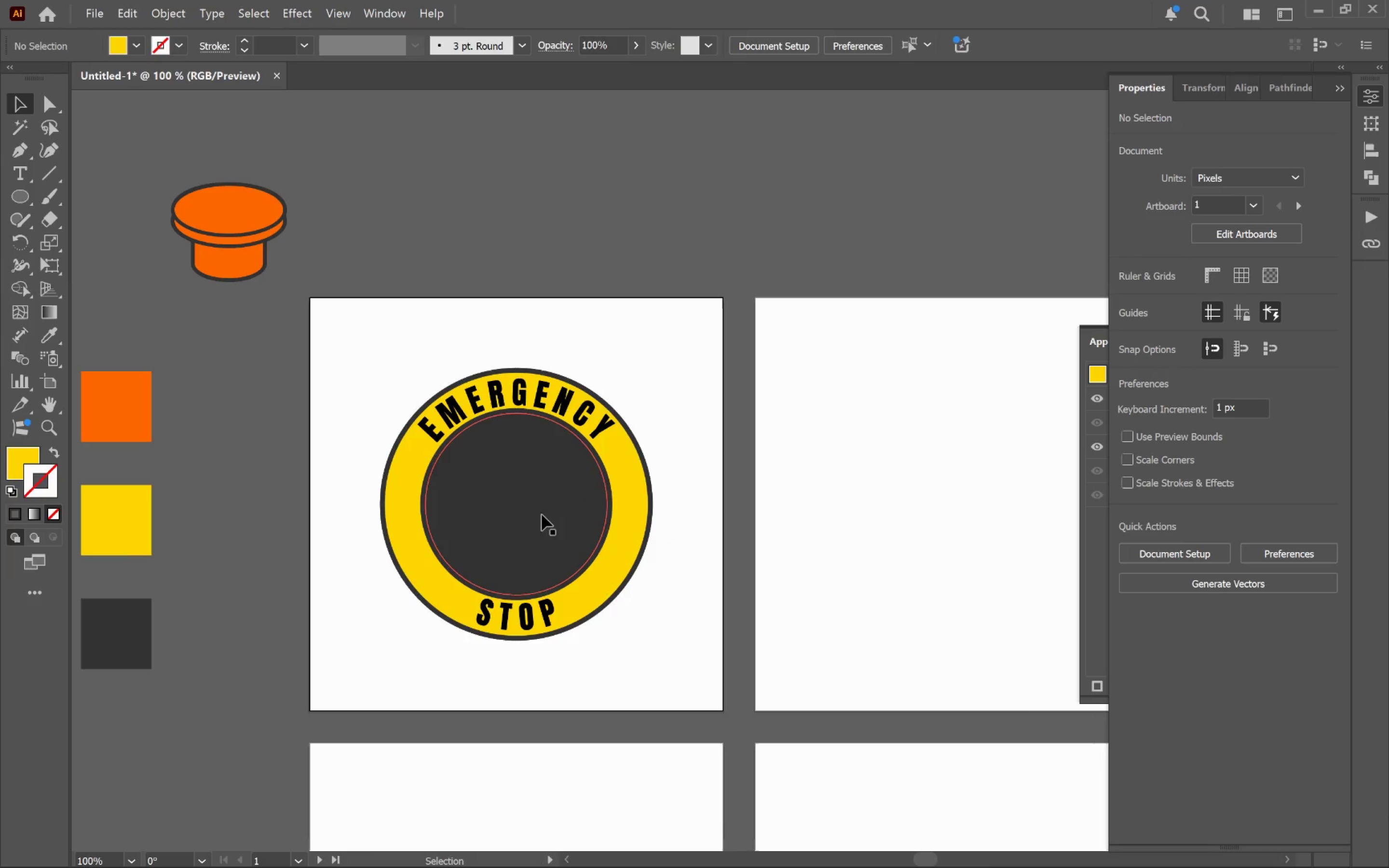 
left_click([533, 512])
 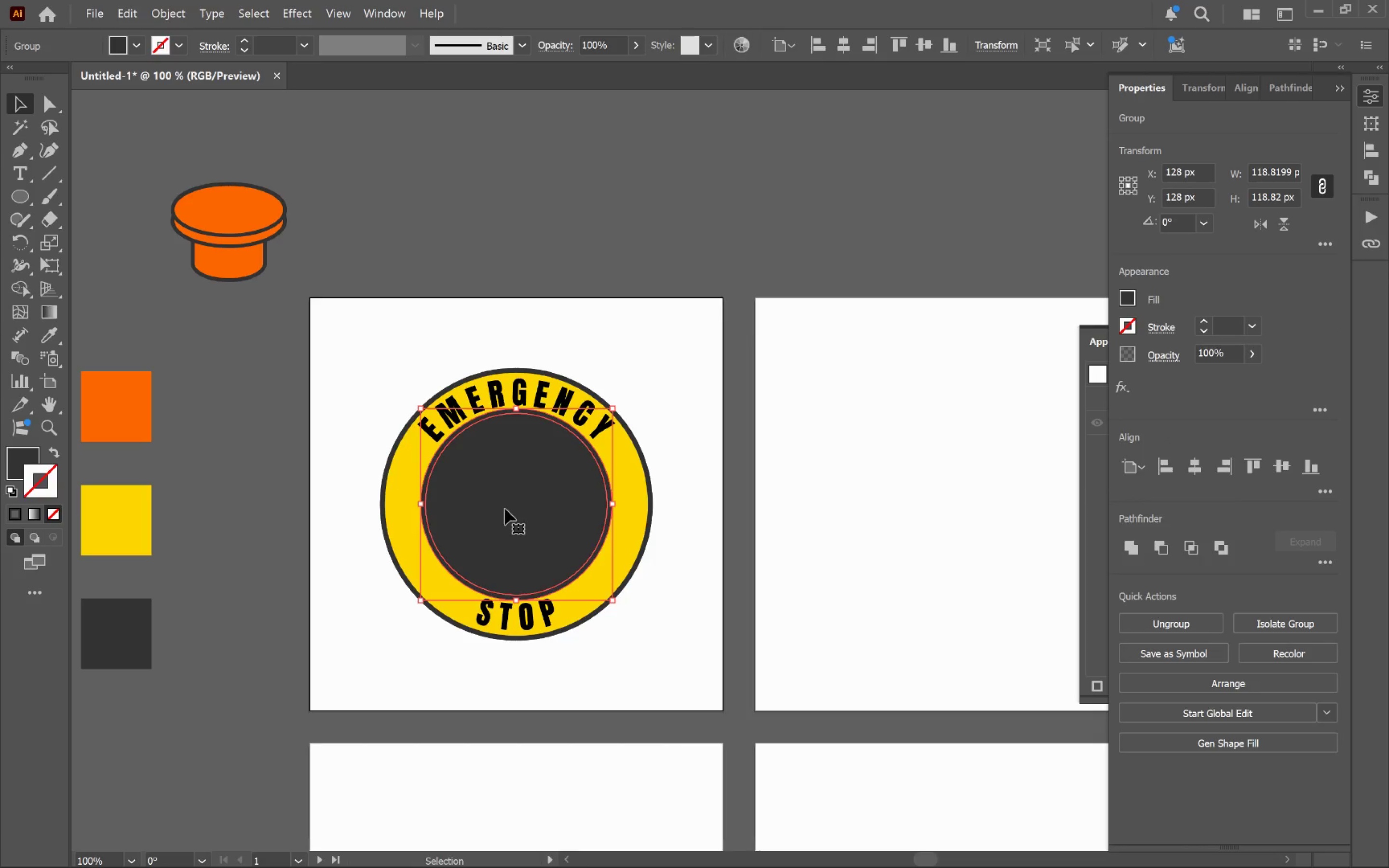 
left_click_drag(start_coordinate=[505, 509], to_coordinate=[762, 609])
 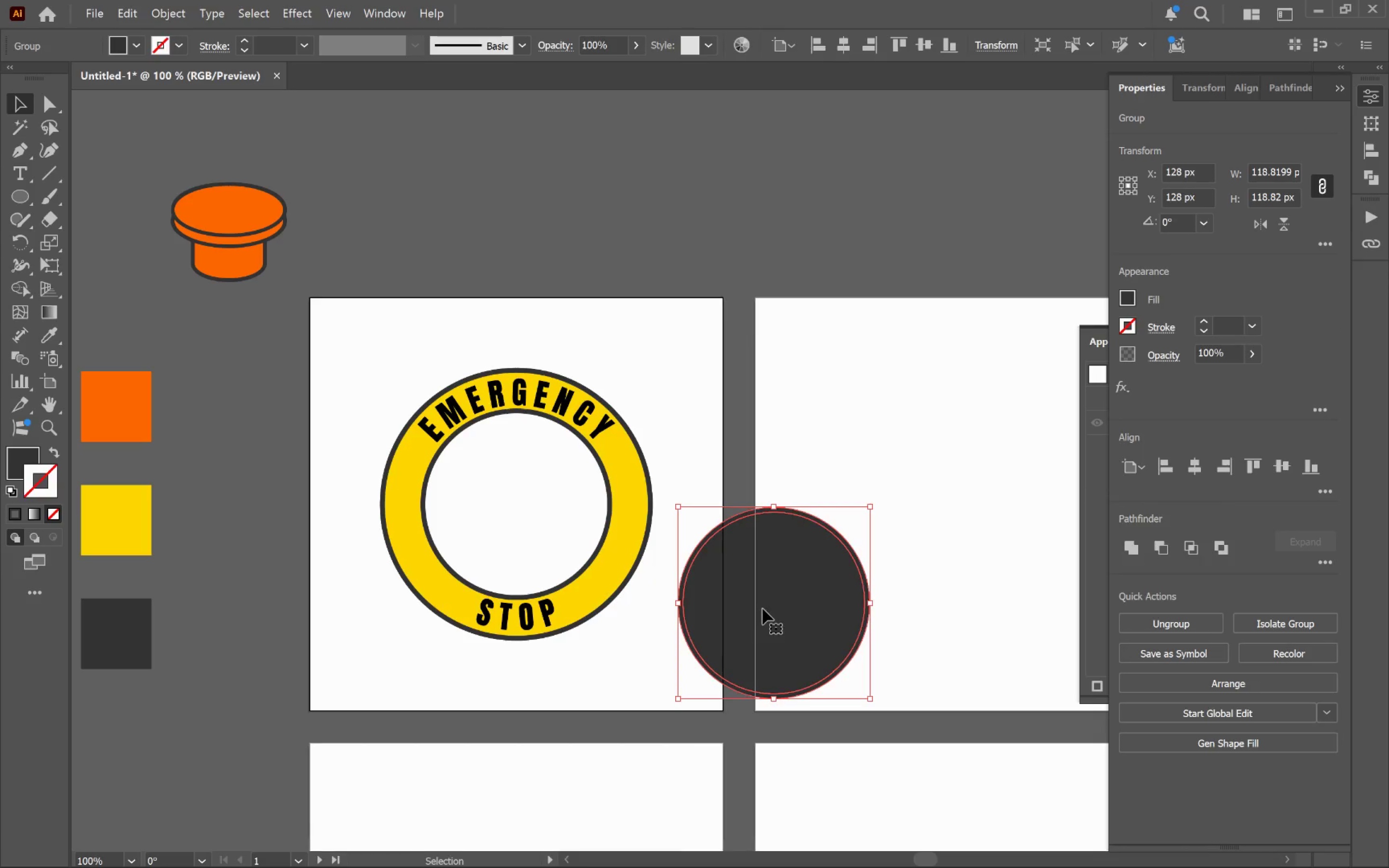 
key(Control+Z)
 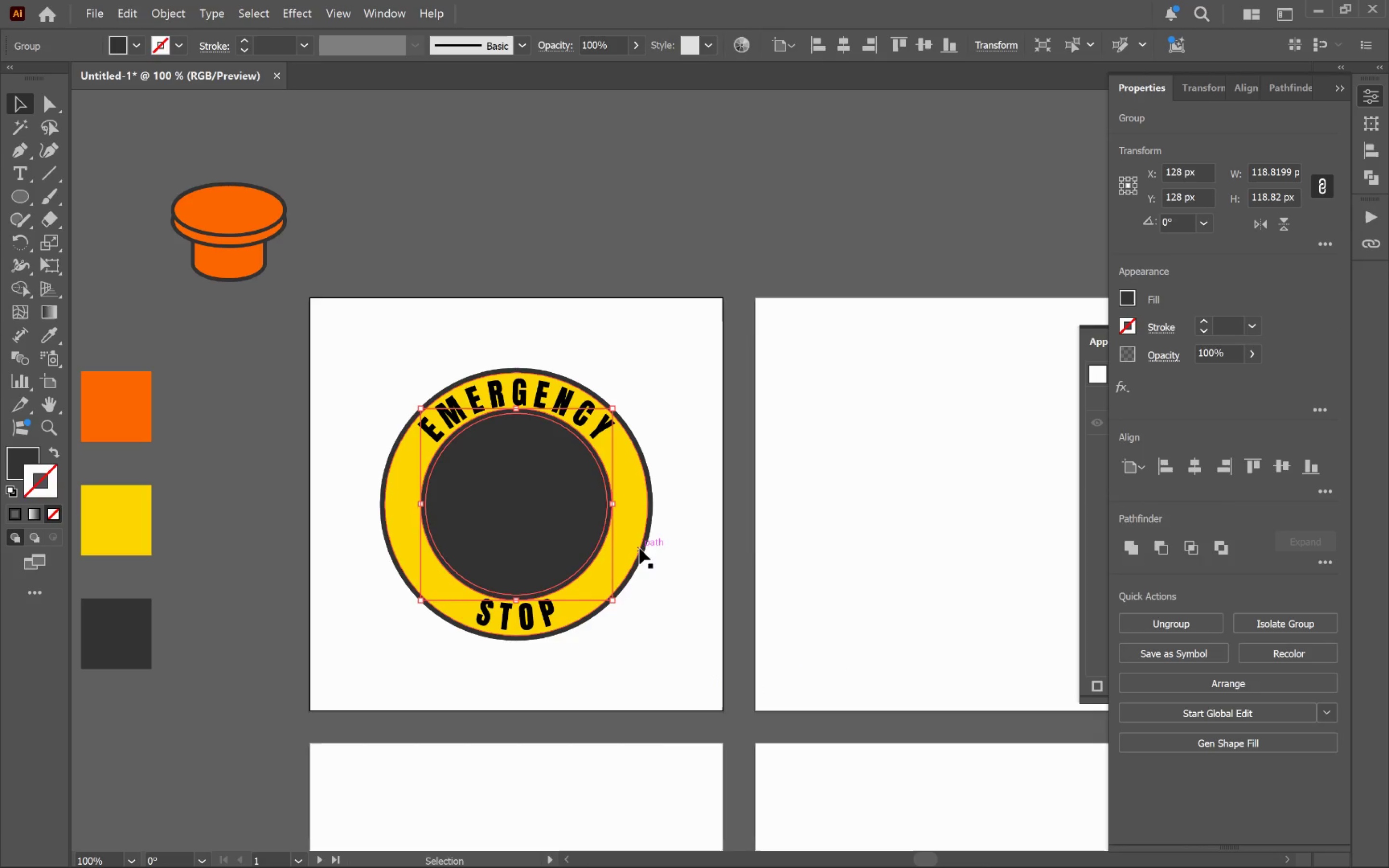 
hold_key(key=Space, duration=0.75)
 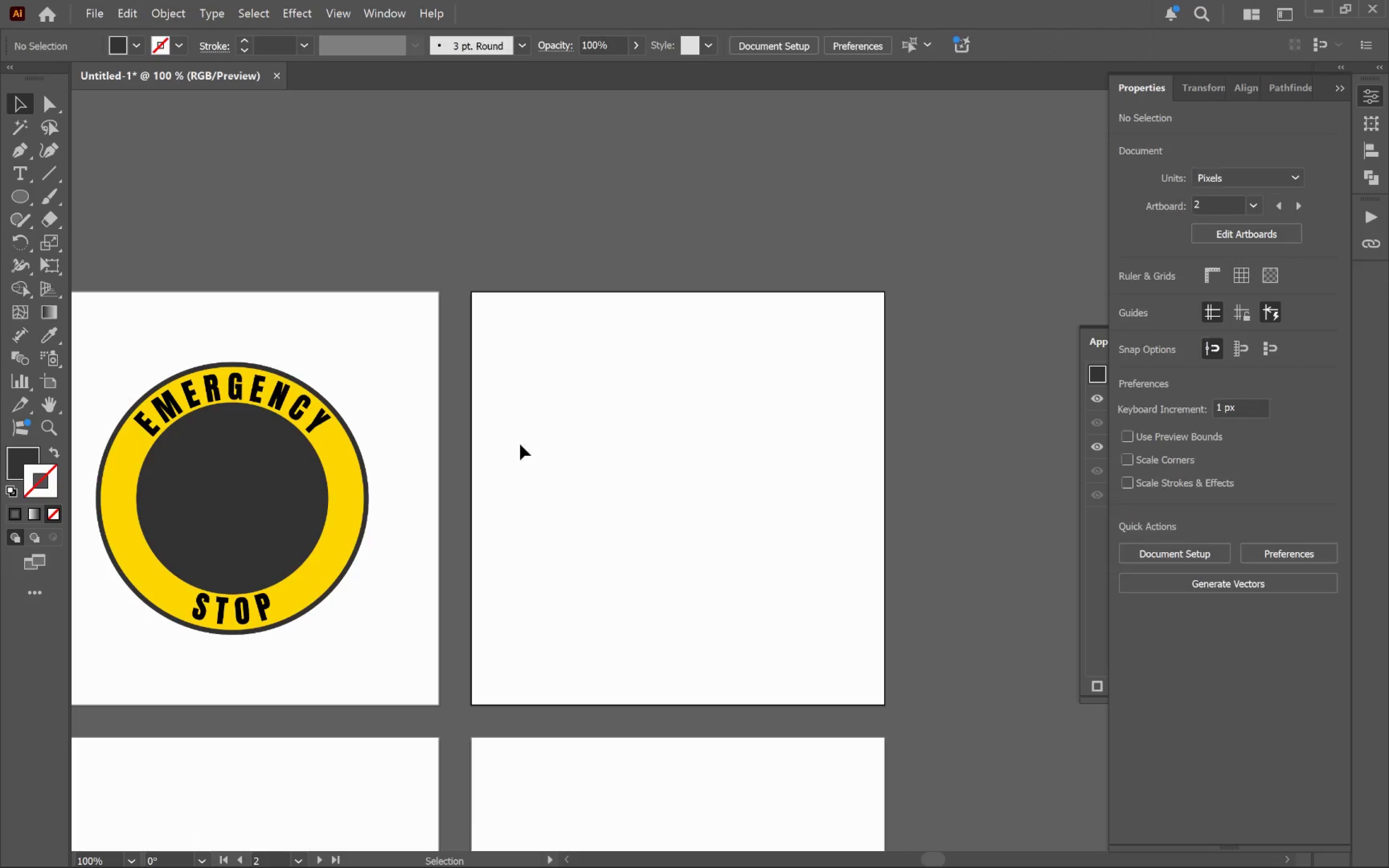 
left_click_drag(start_coordinate=[825, 574], to_coordinate=[540, 568])
 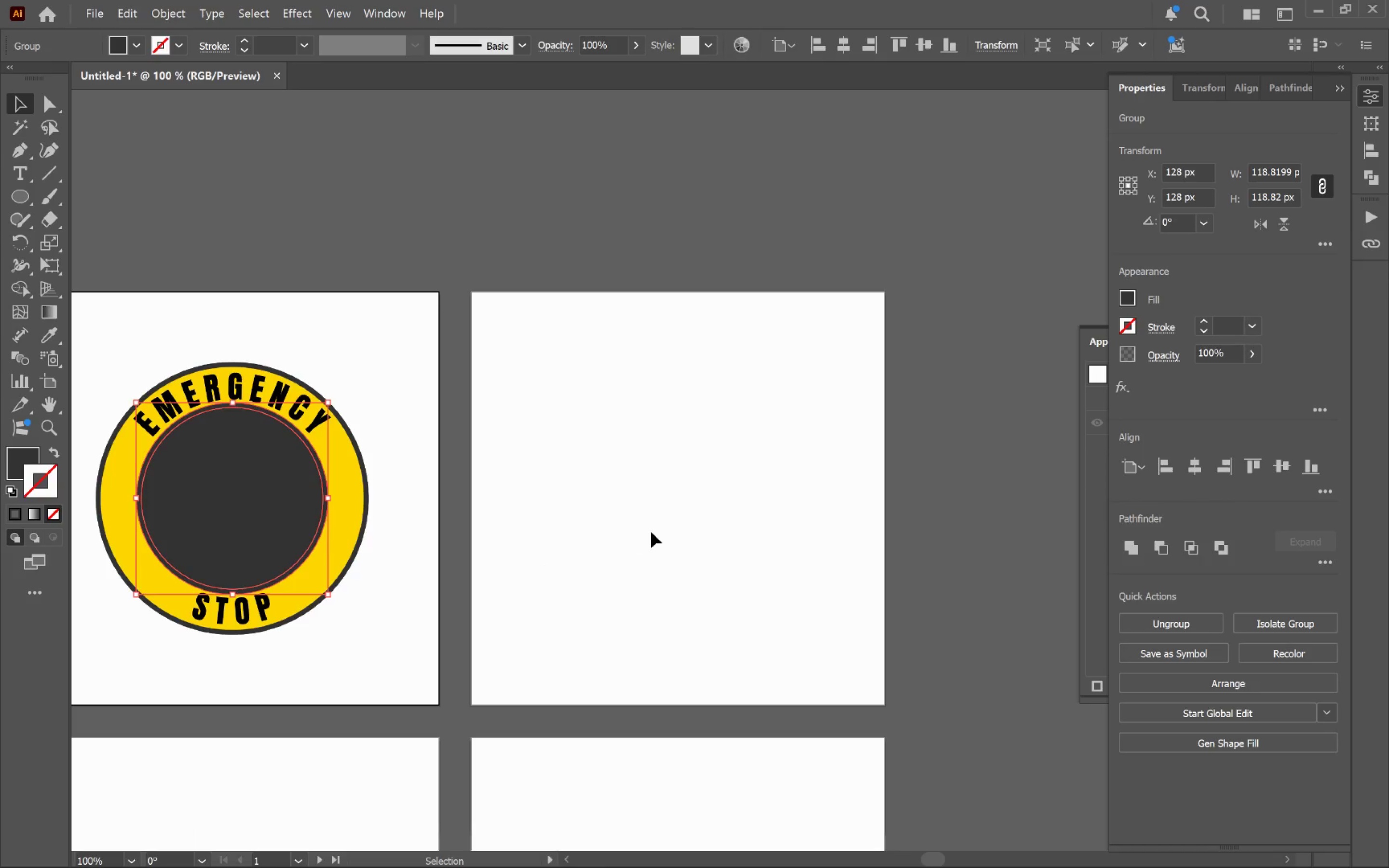 
left_click([654, 531])
 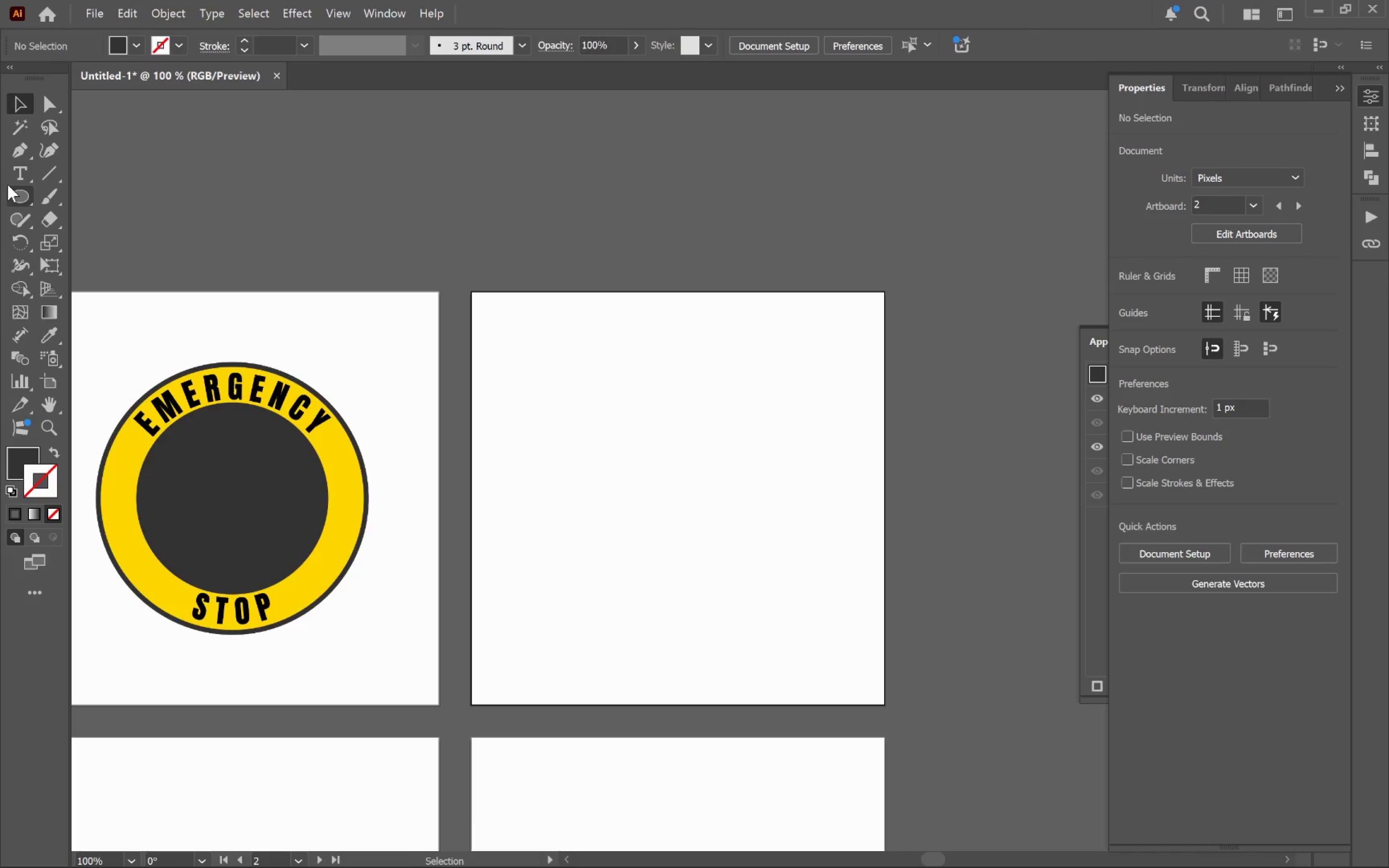 
left_click_drag(start_coordinate=[9, 190], to_coordinate=[132, 241])
 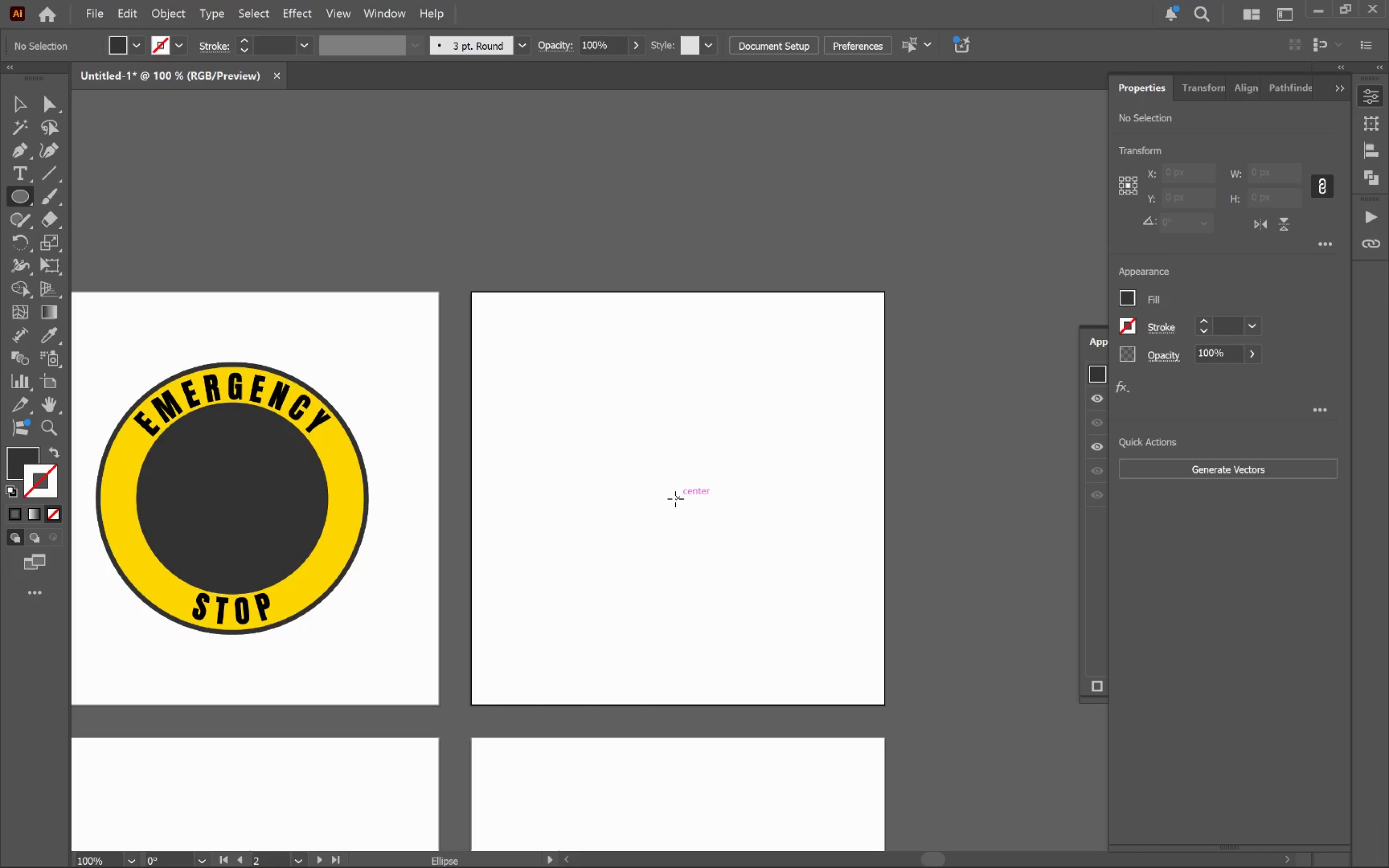 
left_click_drag(start_coordinate=[677, 498], to_coordinate=[767, 585])
 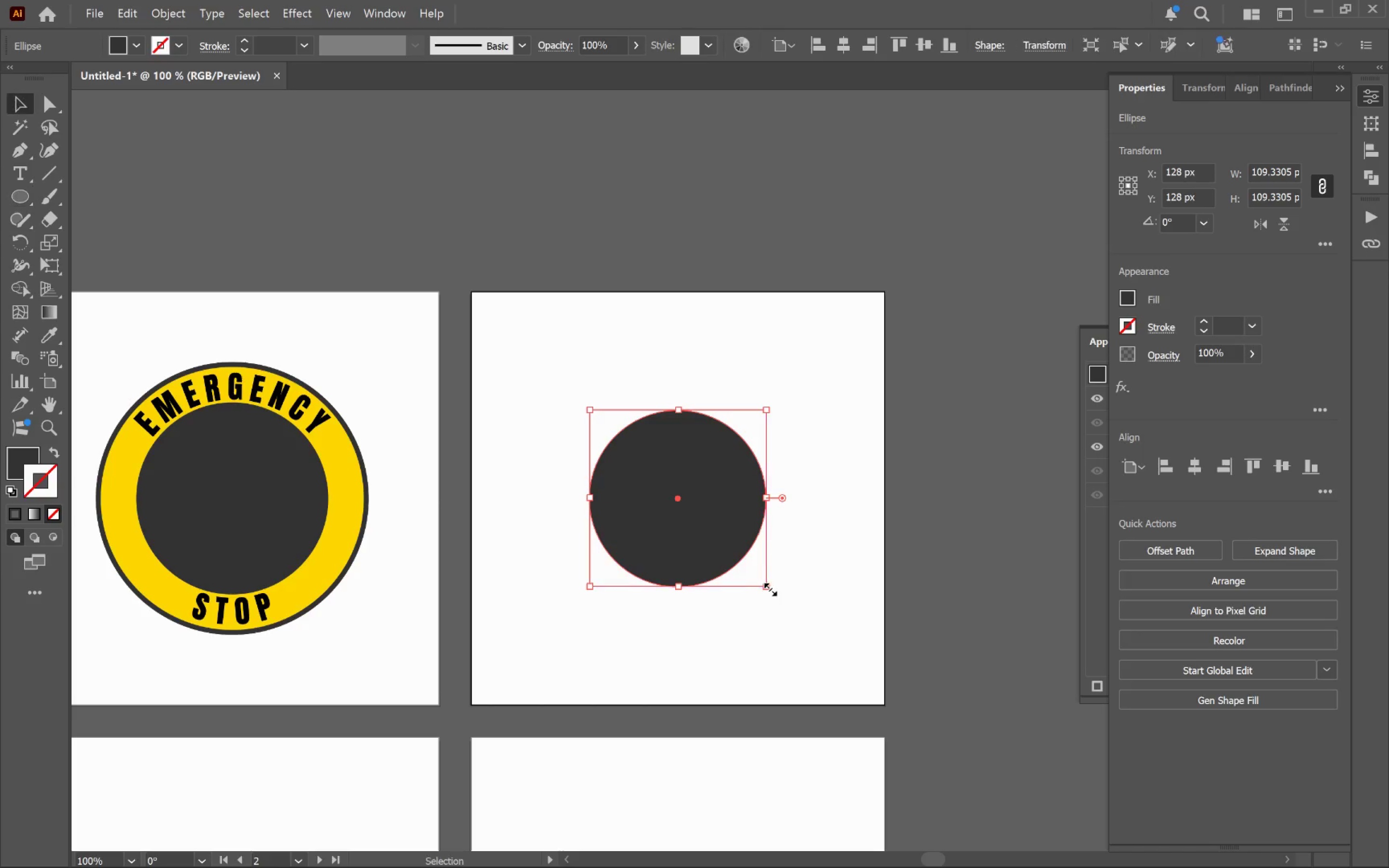 
hold_key(key=AltLeft, duration=2.39)
 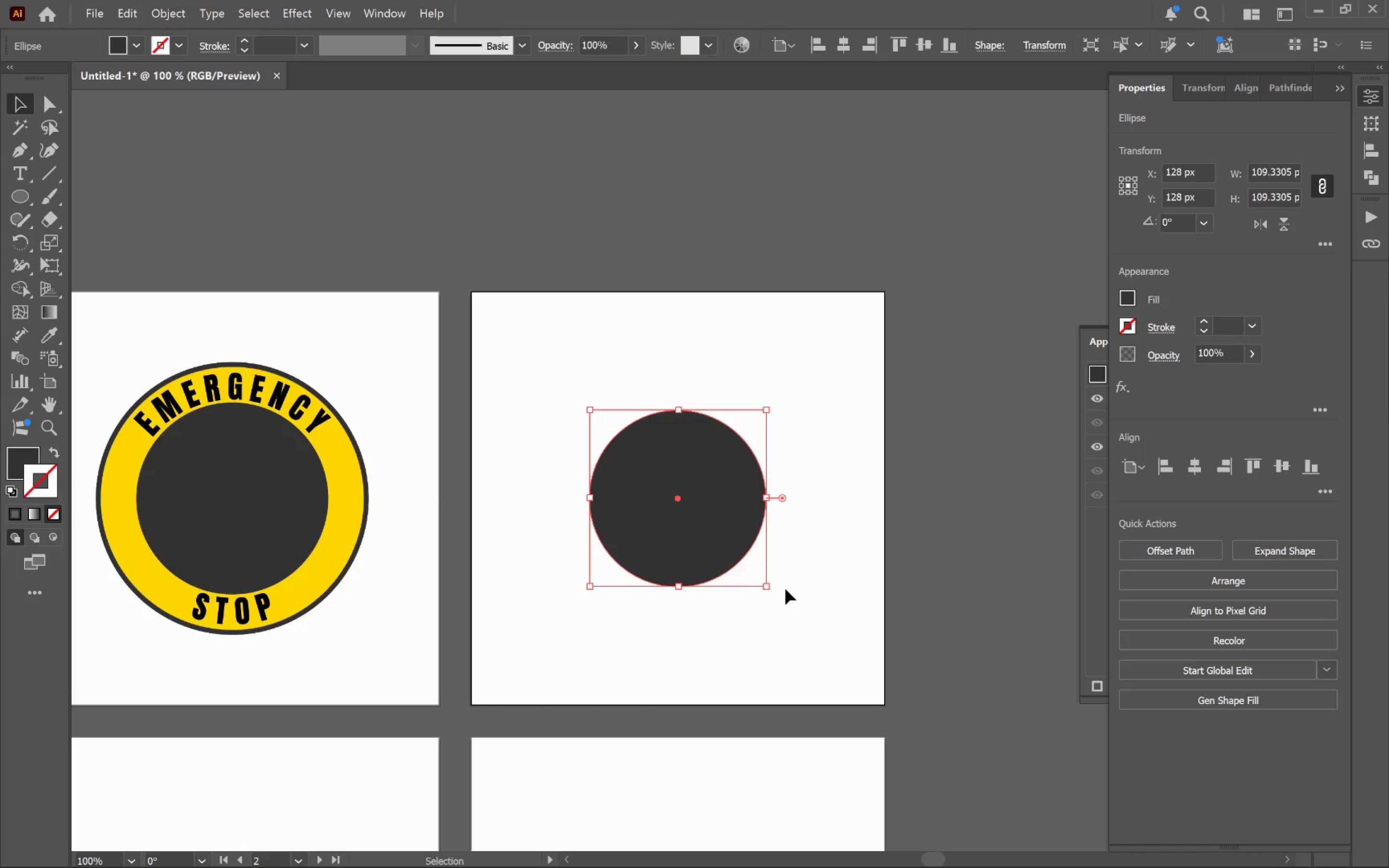 
hold_key(key=ShiftLeft, duration=2.19)
 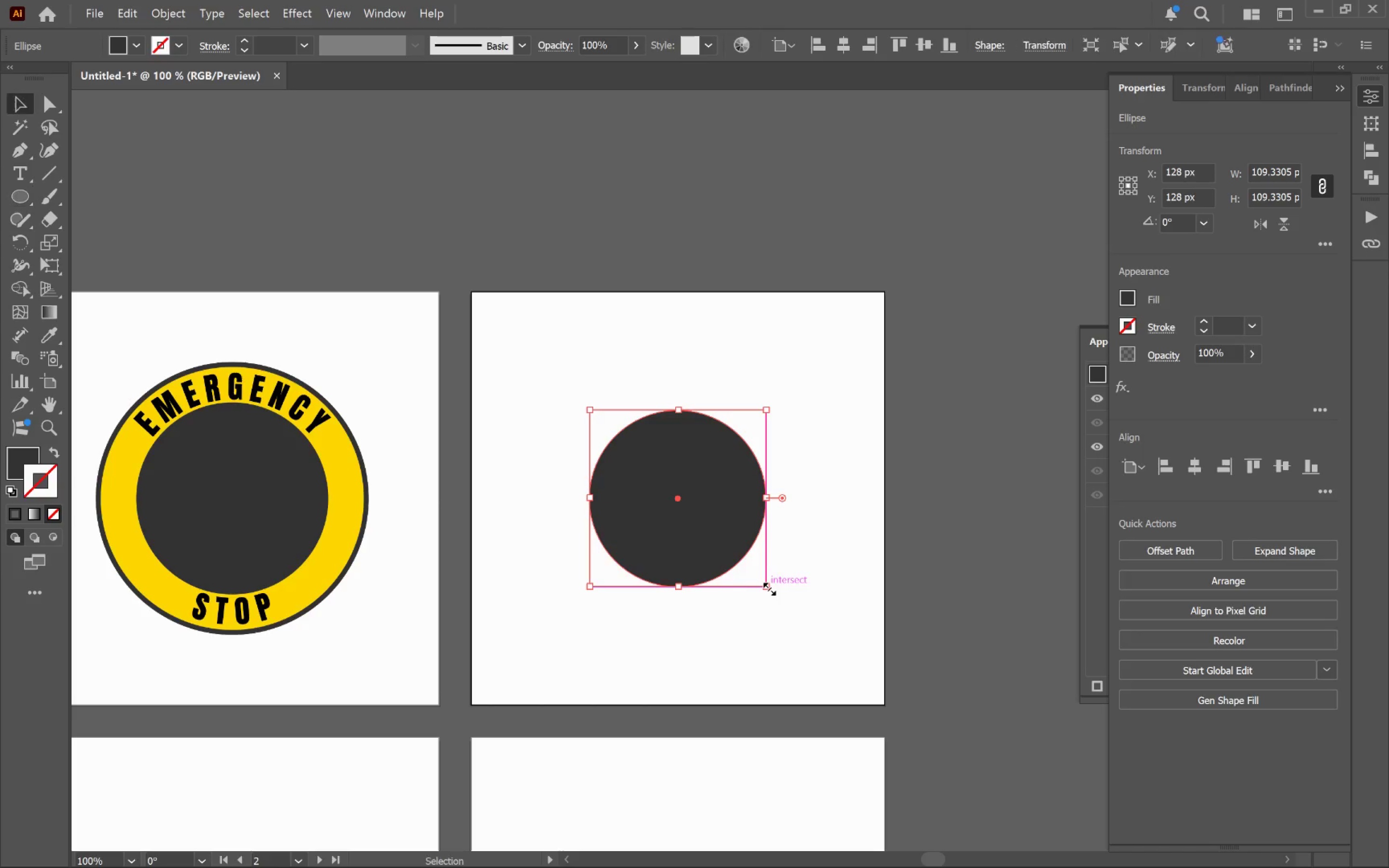 
key(V)
 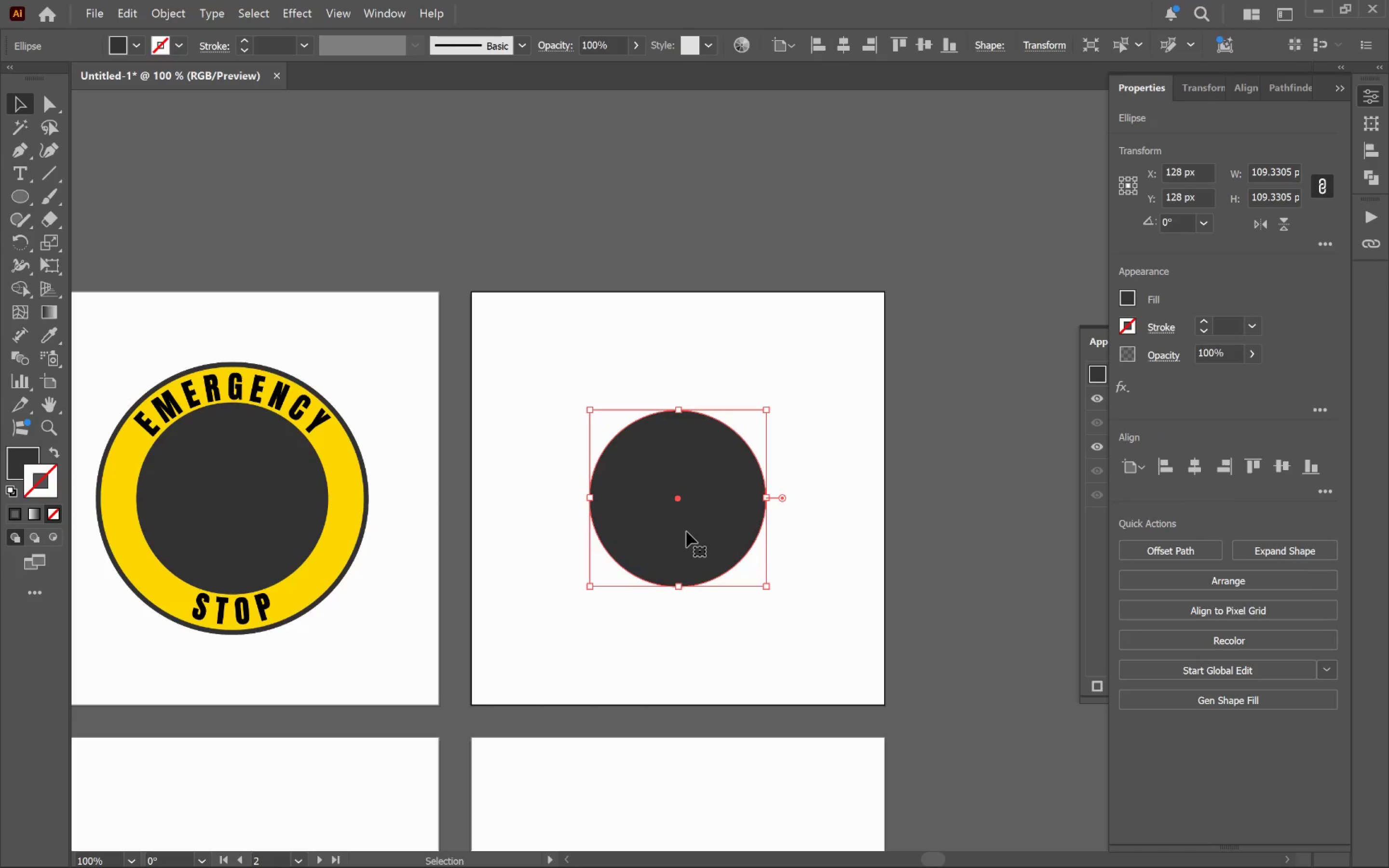 
key(Alt+Tab)
 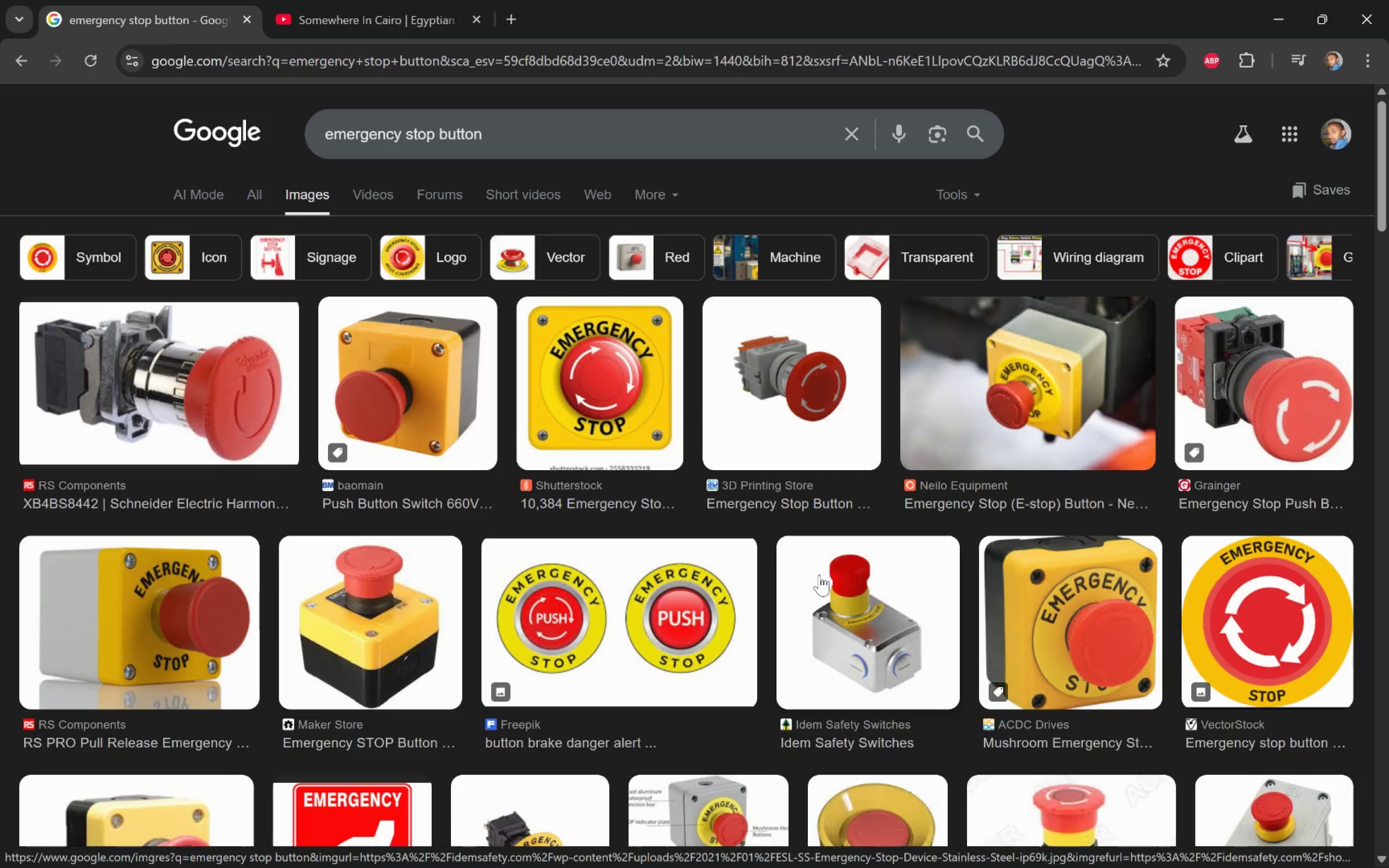 
wait(7.53)
 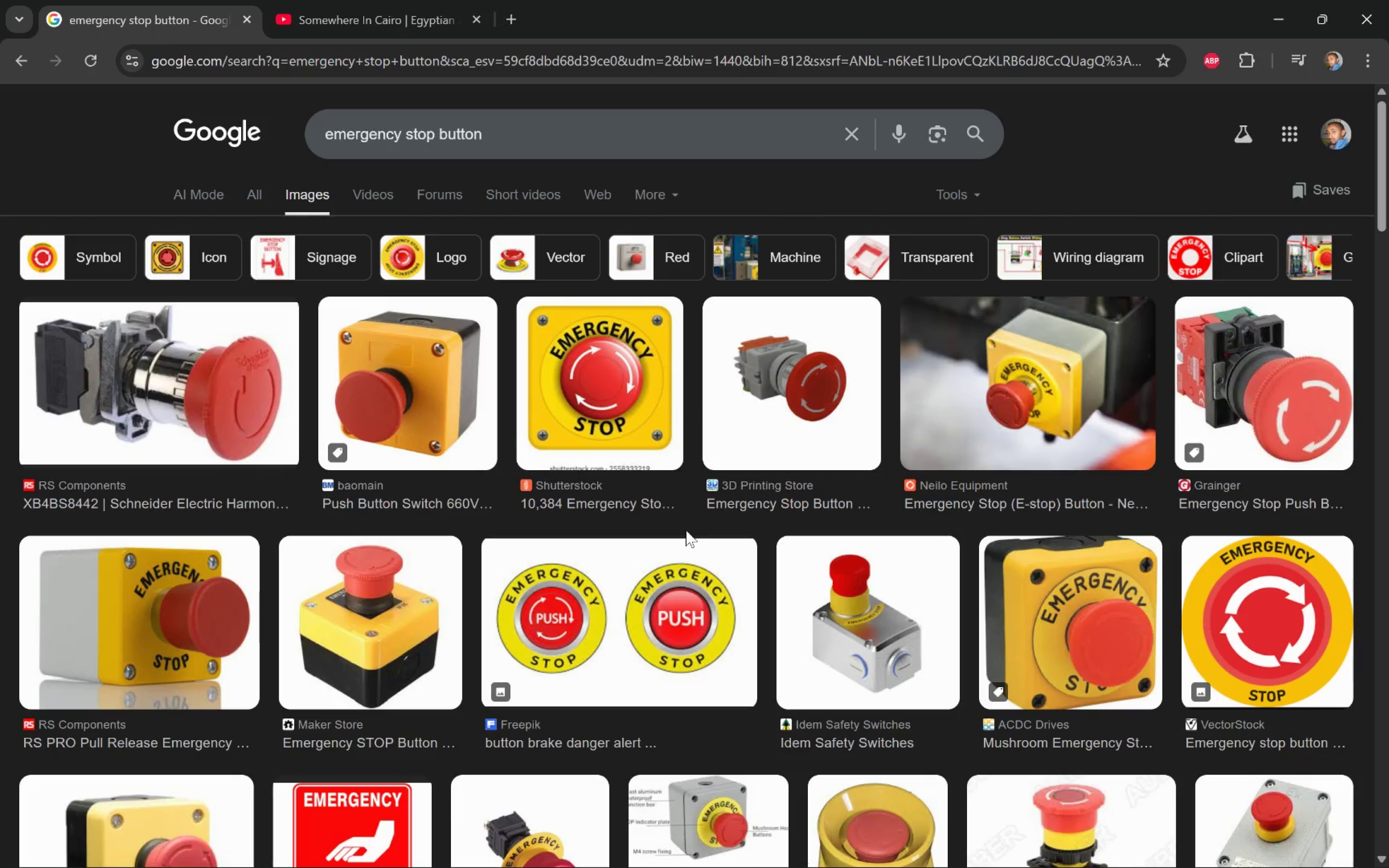 
key(Alt+AltLeft)
 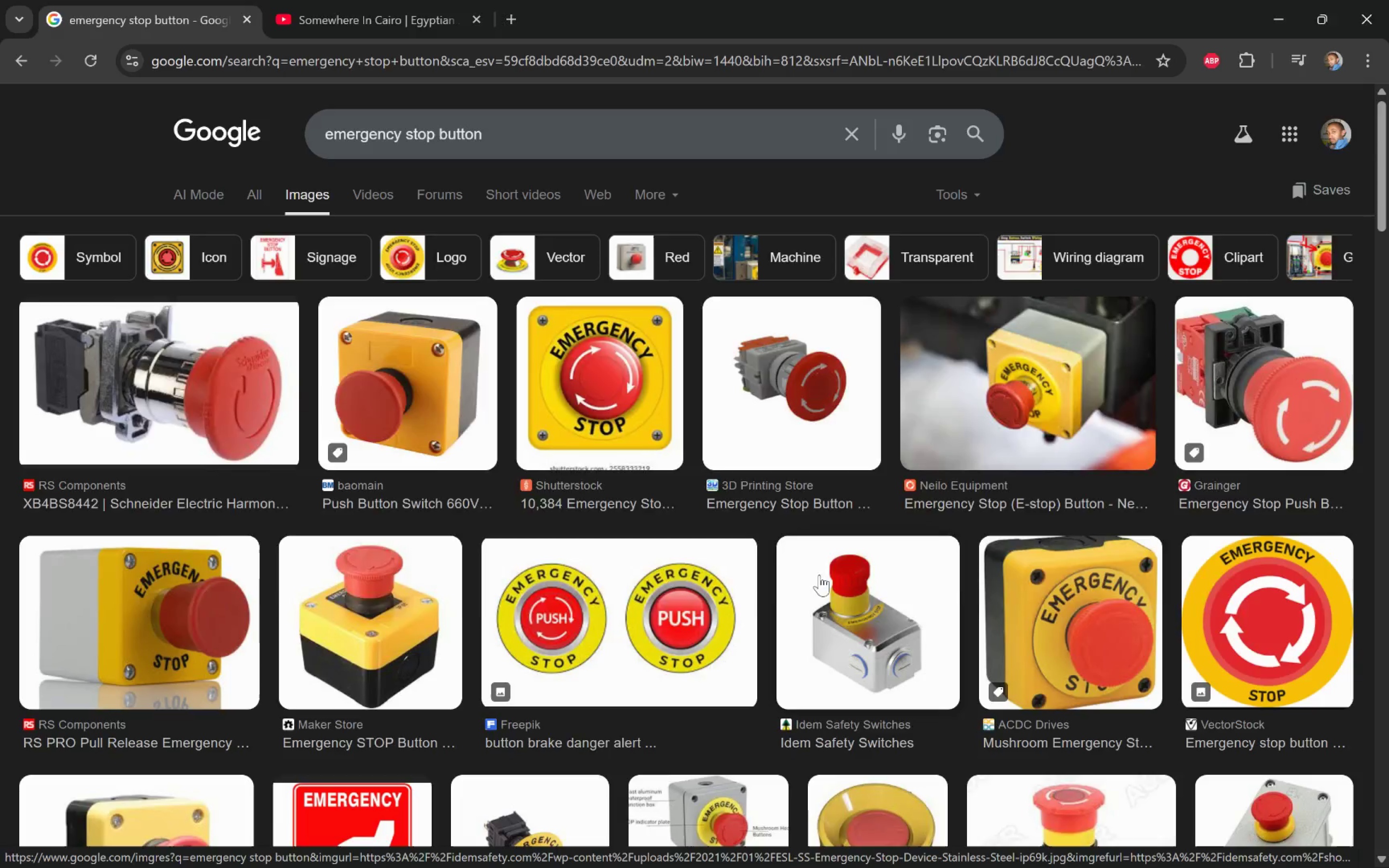 
key(Alt+Tab)
 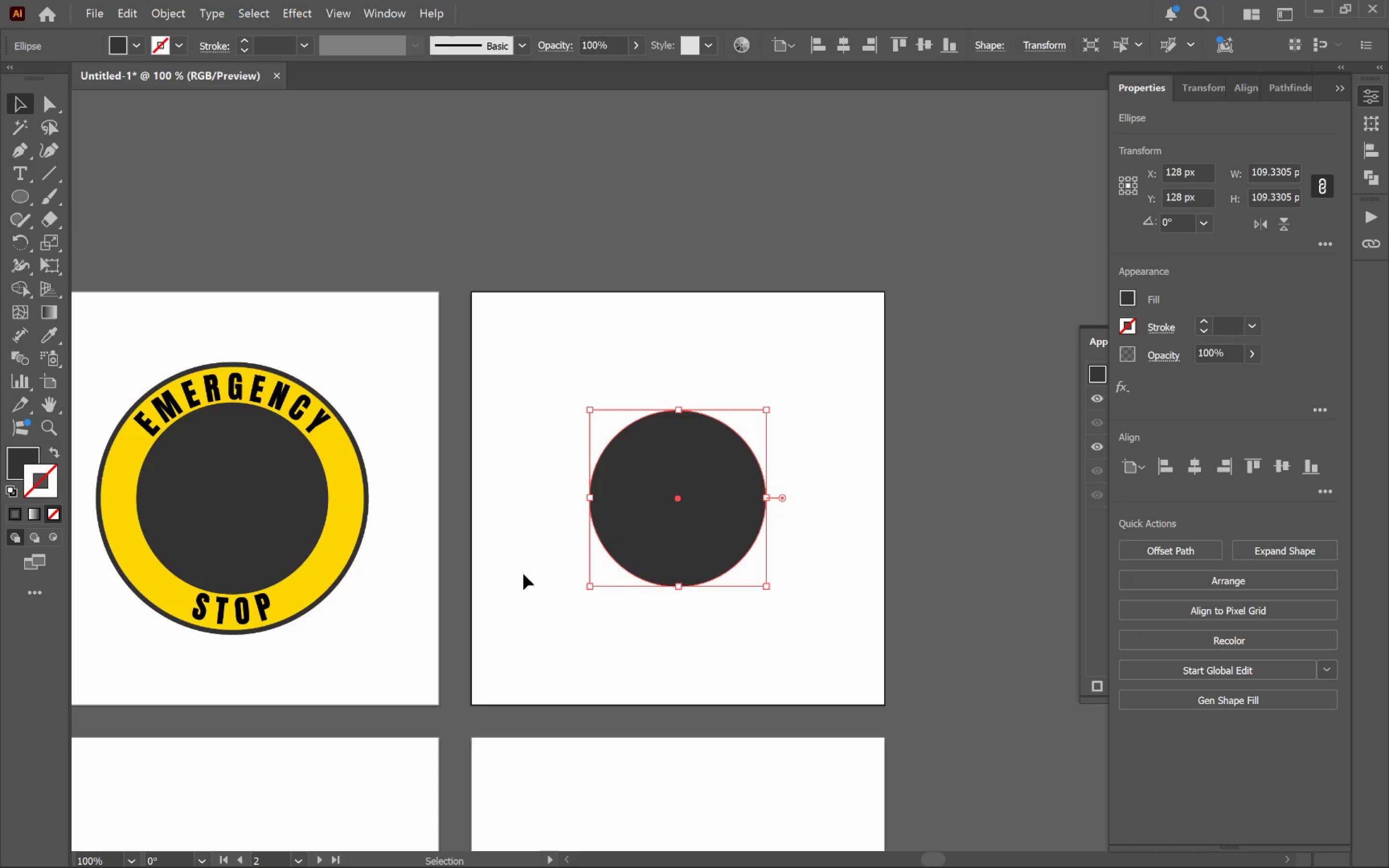 
hold_key(key=Space, duration=1.0)
 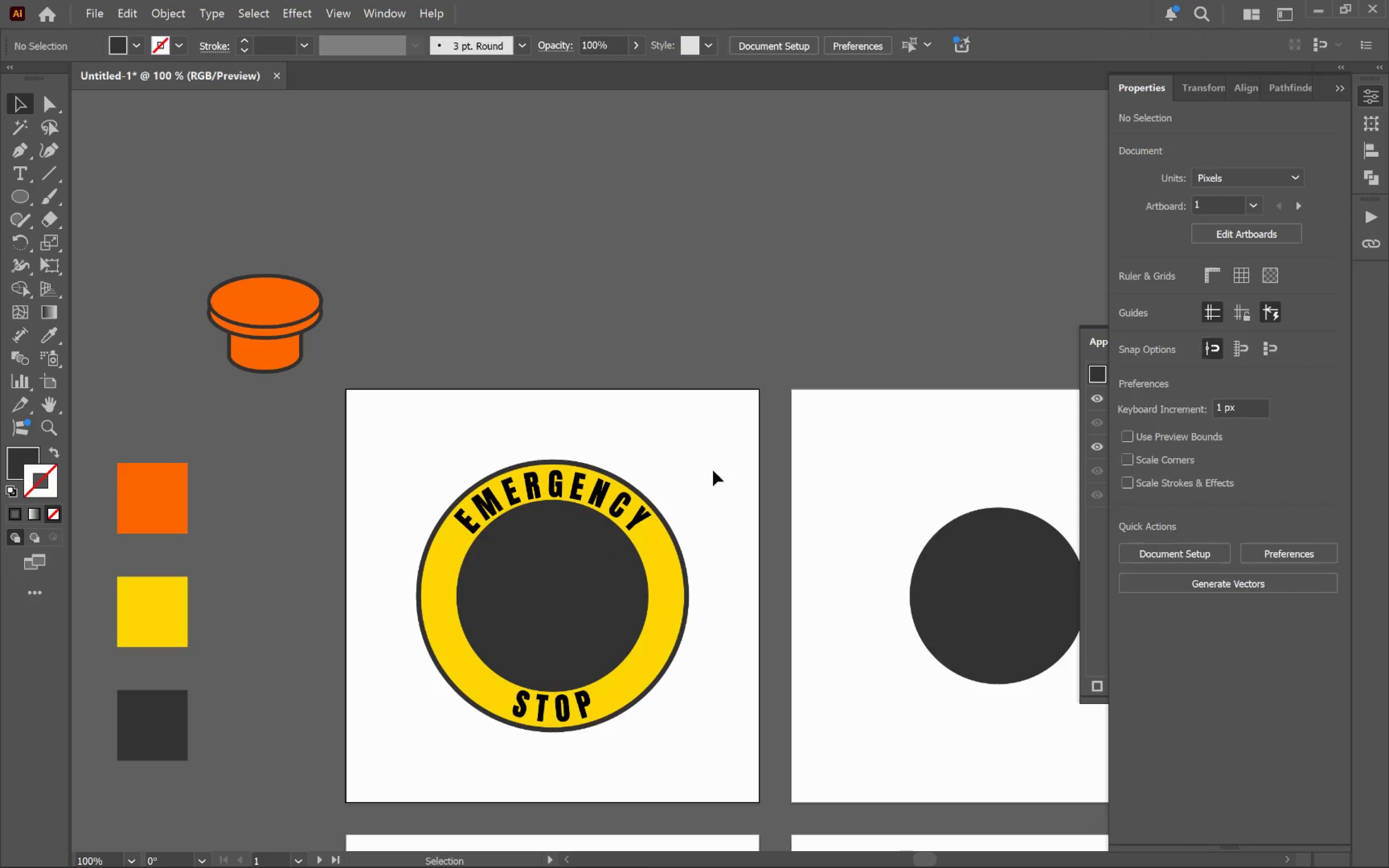 
left_click_drag(start_coordinate=[540, 530], to_coordinate=[859, 628])
 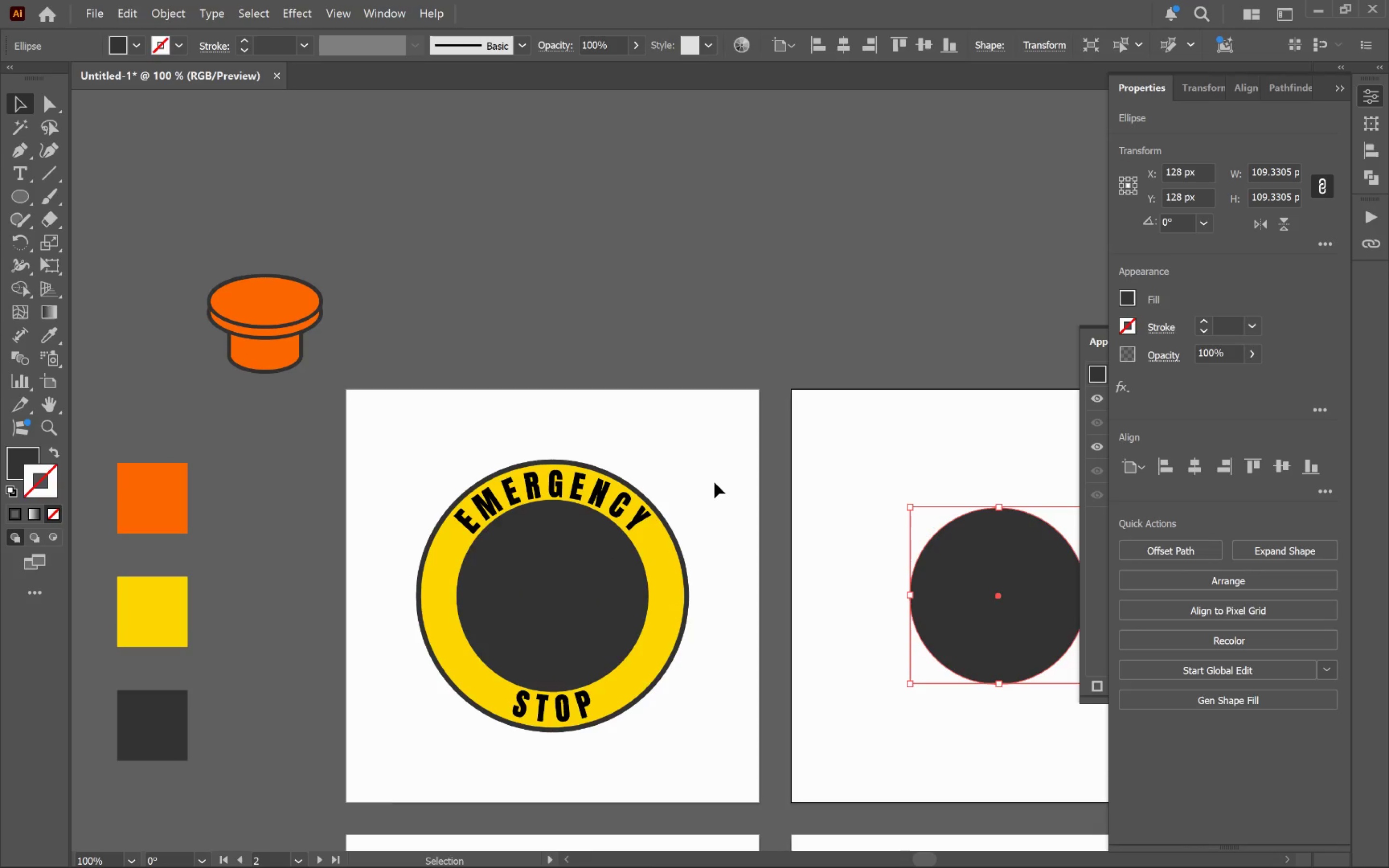 
left_click([709, 478])
 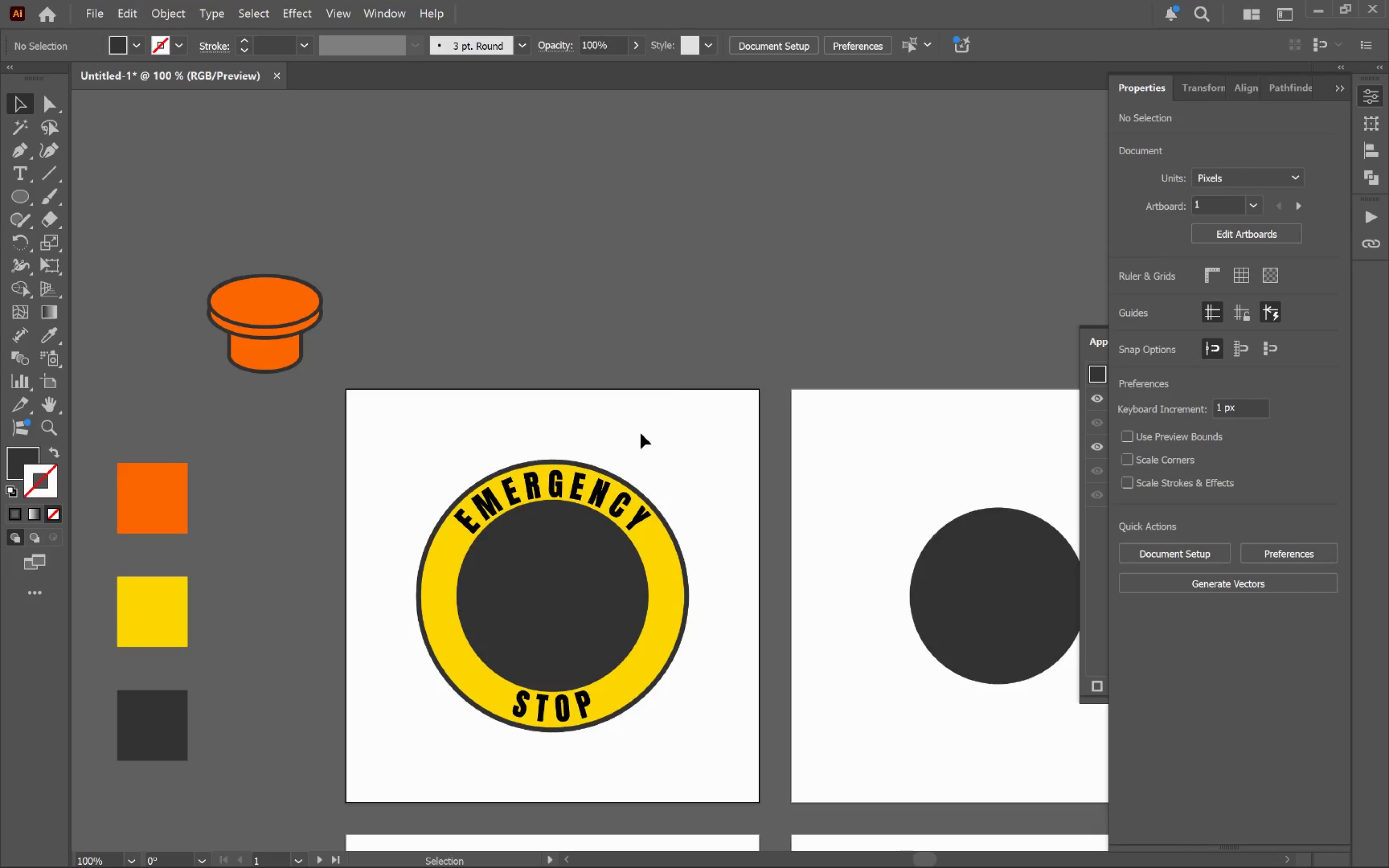 
hold_key(key=Space, duration=0.94)
 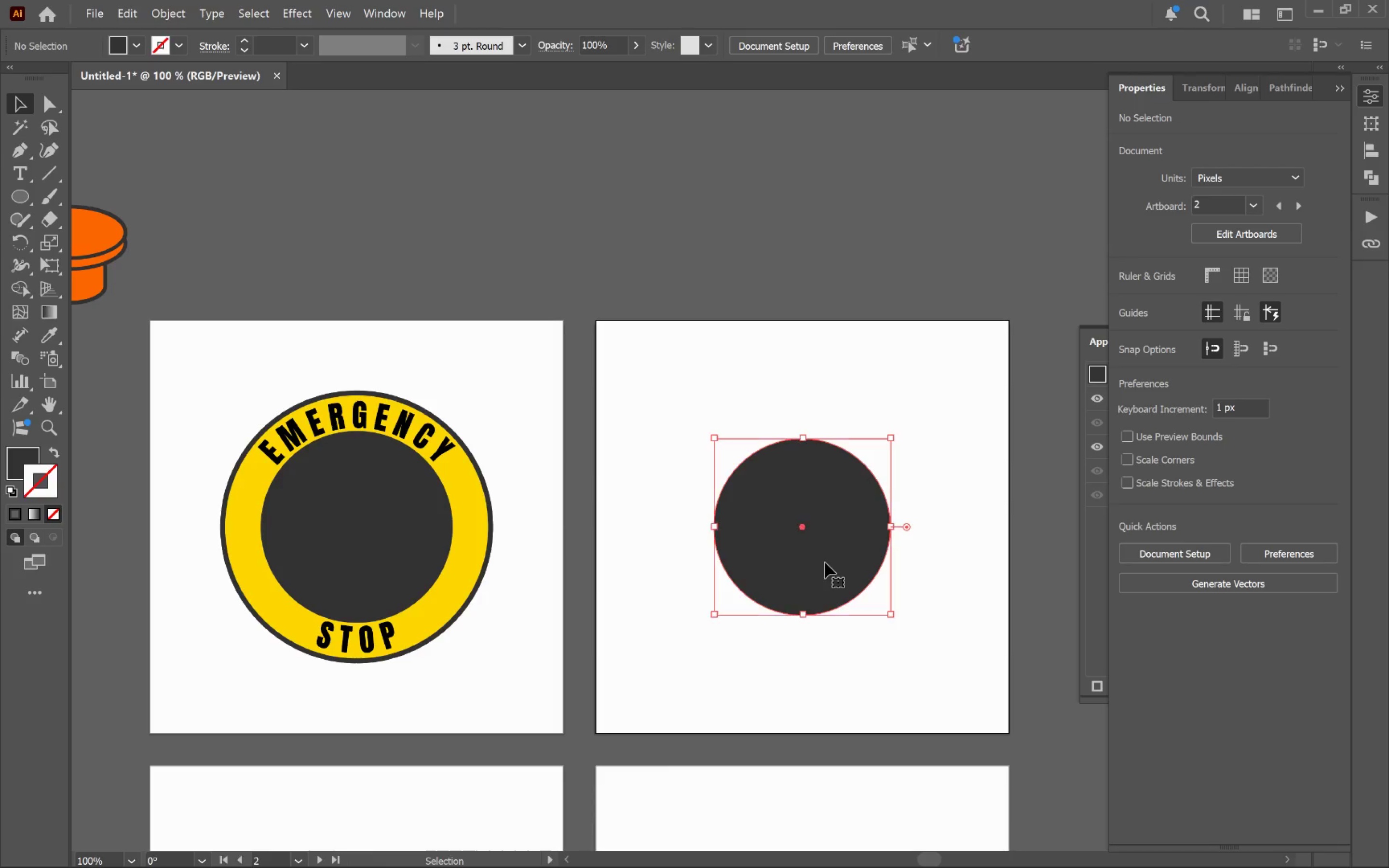 
left_click_drag(start_coordinate=[681, 446], to_coordinate=[484, 377])
 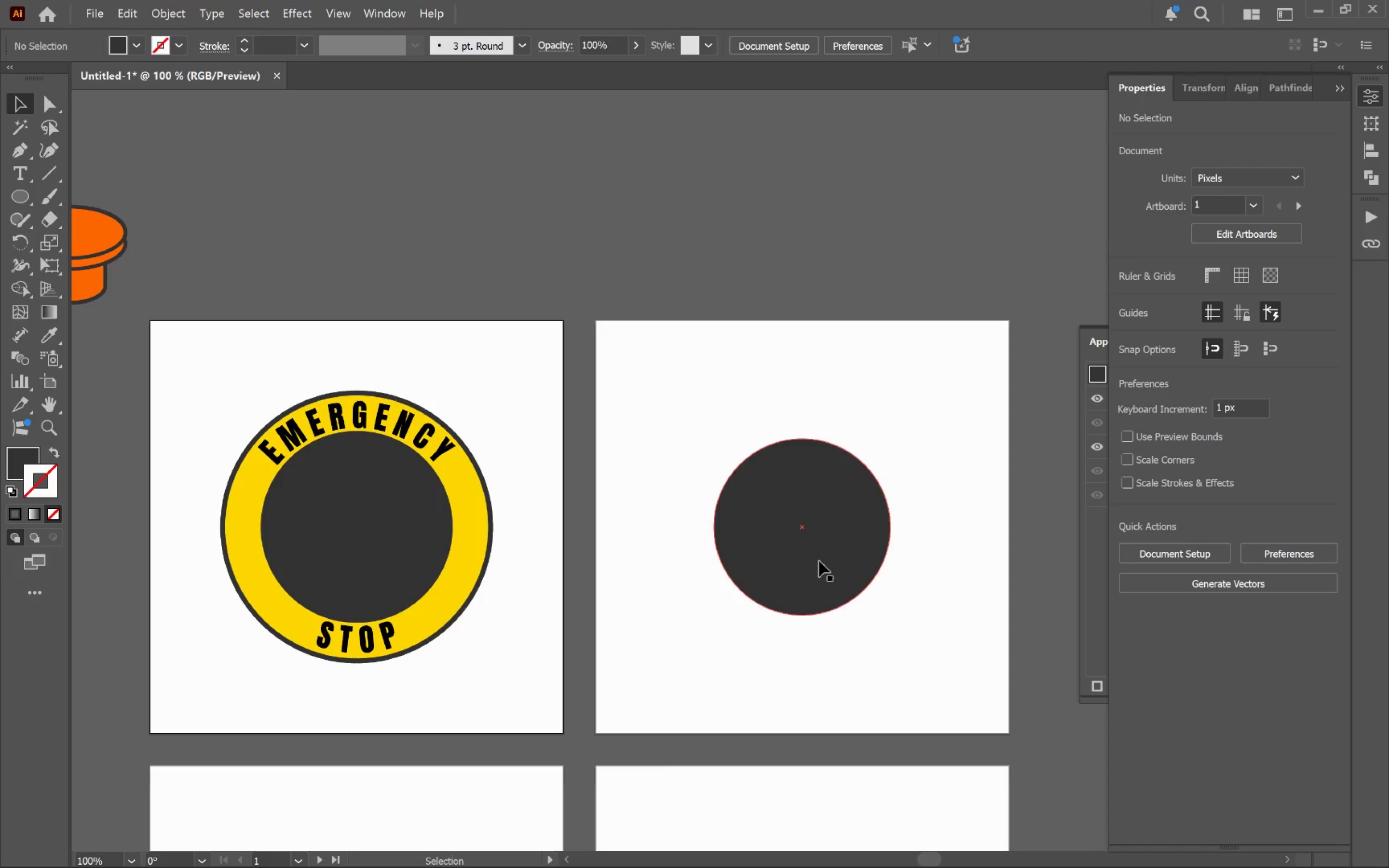 
left_click([825, 562])
 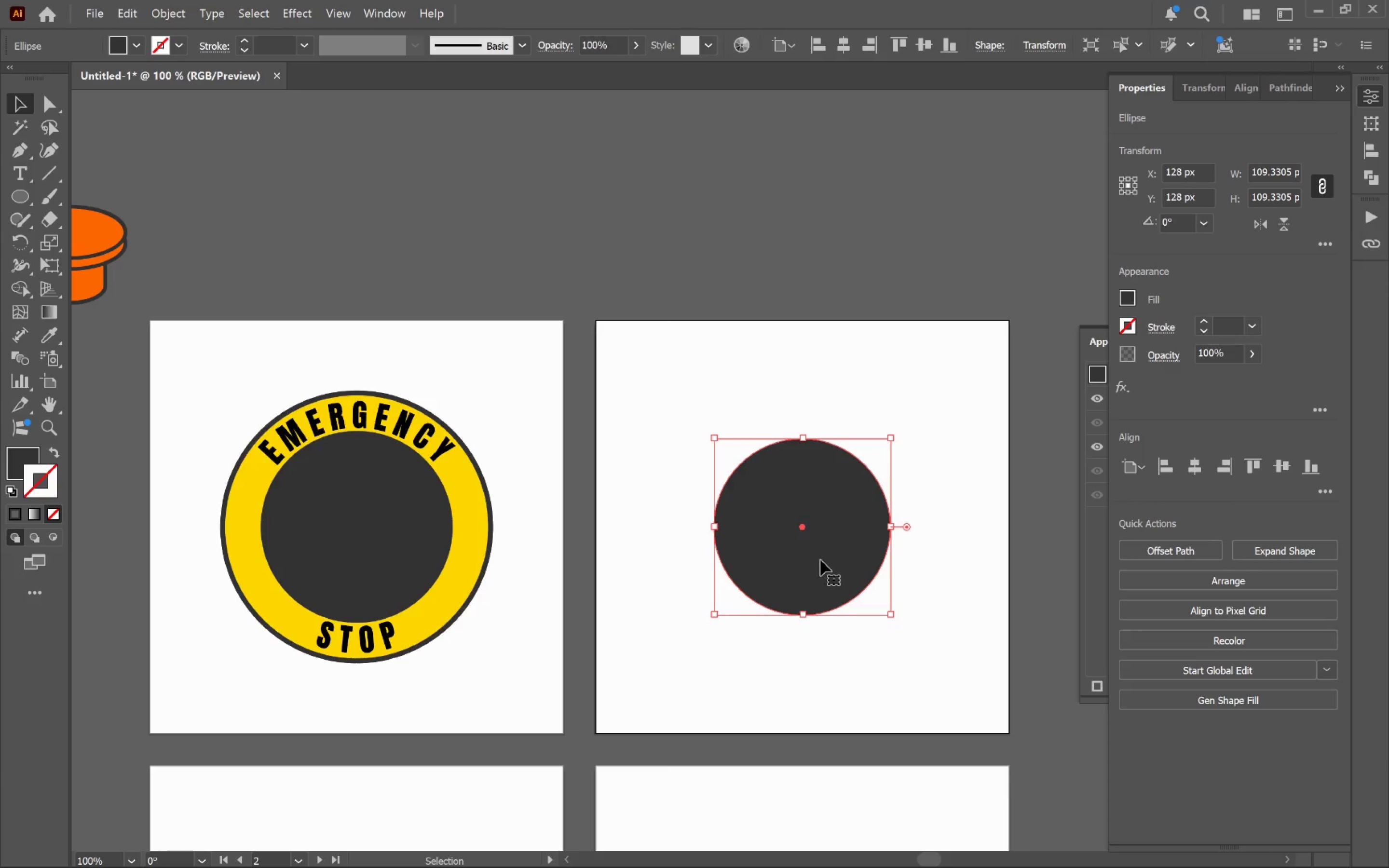 
hold_key(key=AltLeft, duration=1.44)
scroll: coordinate [823, 556], scroll_direction: up, amount: 4.0
 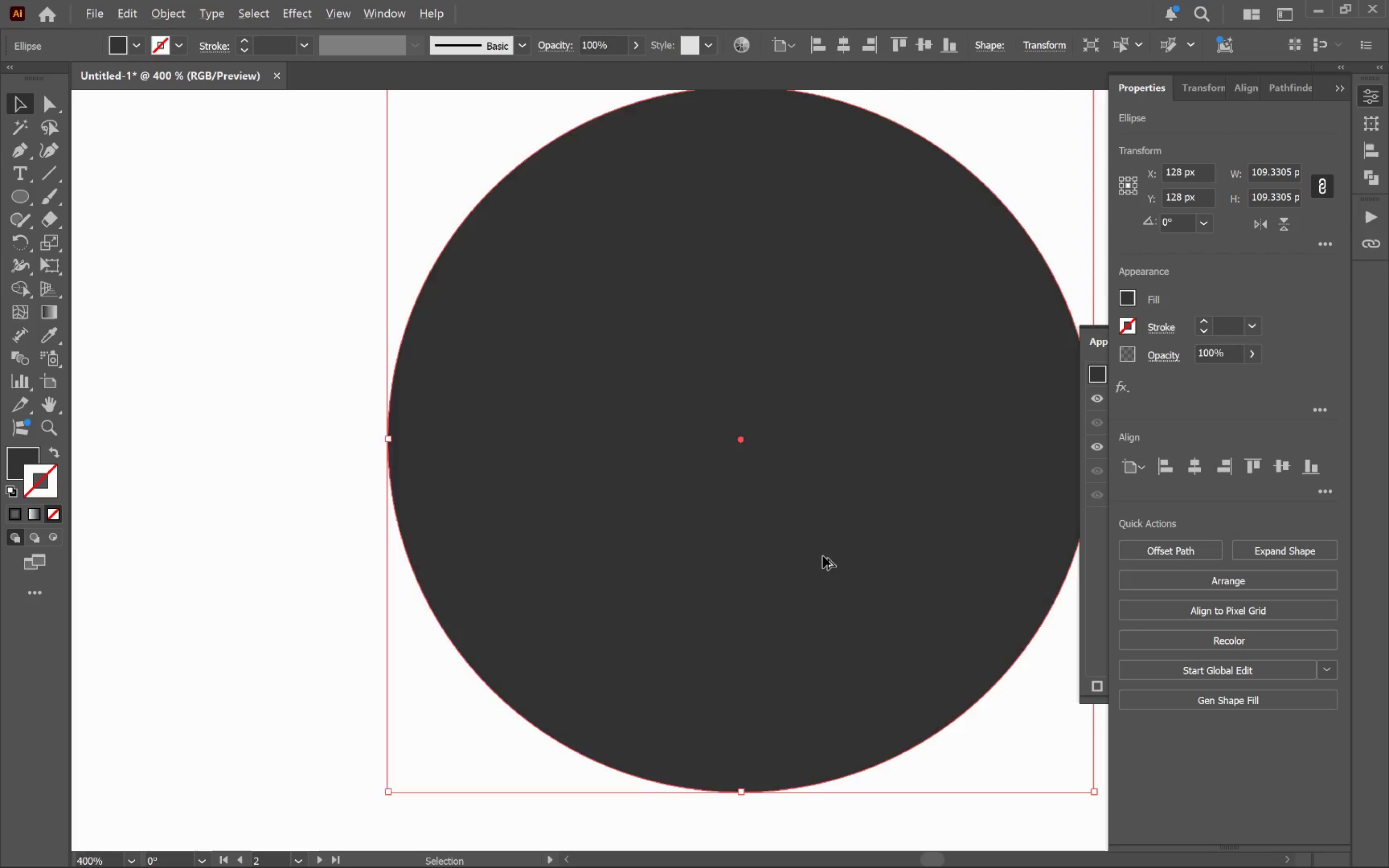 
hold_key(key=Space, duration=0.97)
 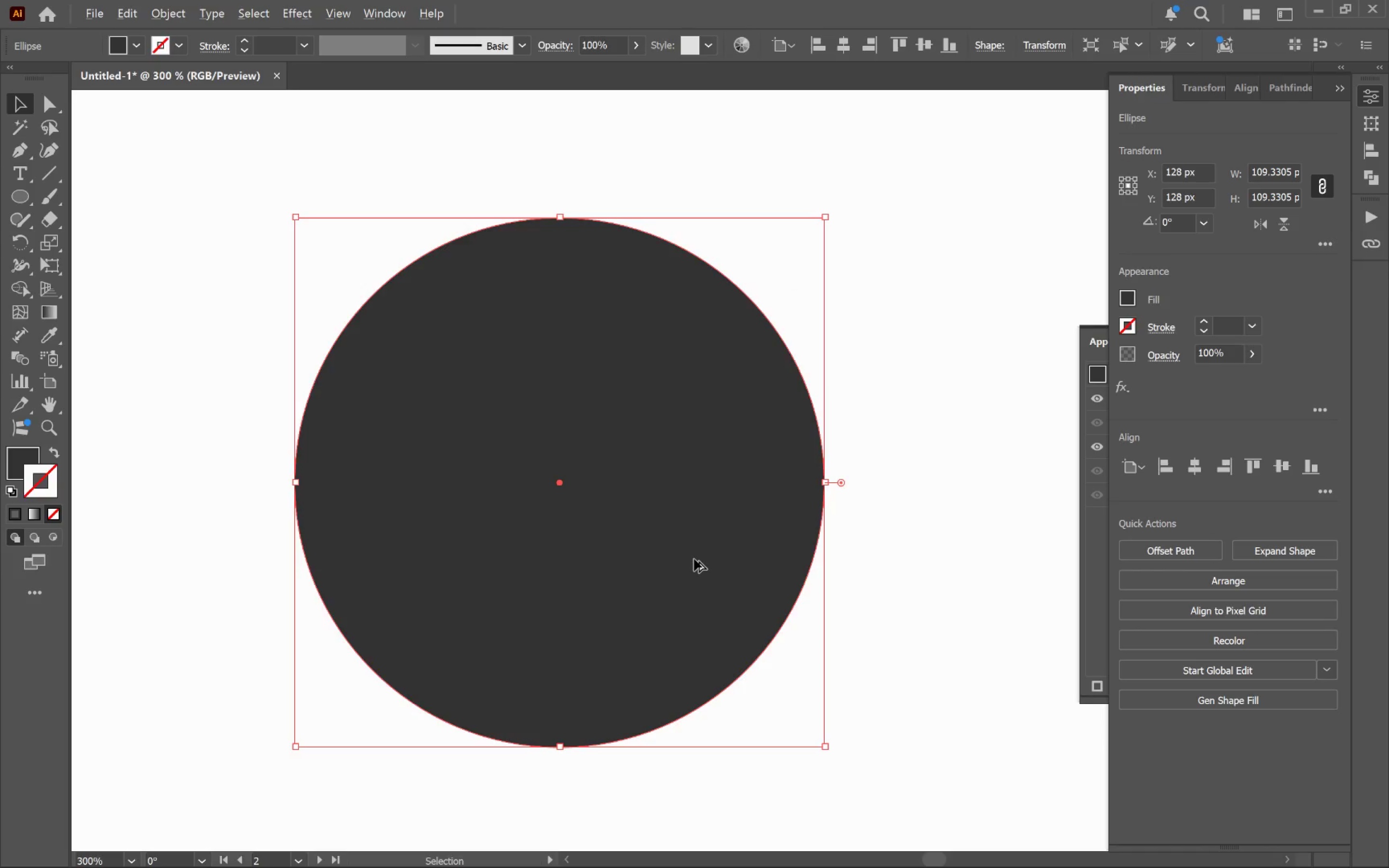 
left_click_drag(start_coordinate=[864, 565], to_coordinate=[663, 579])
 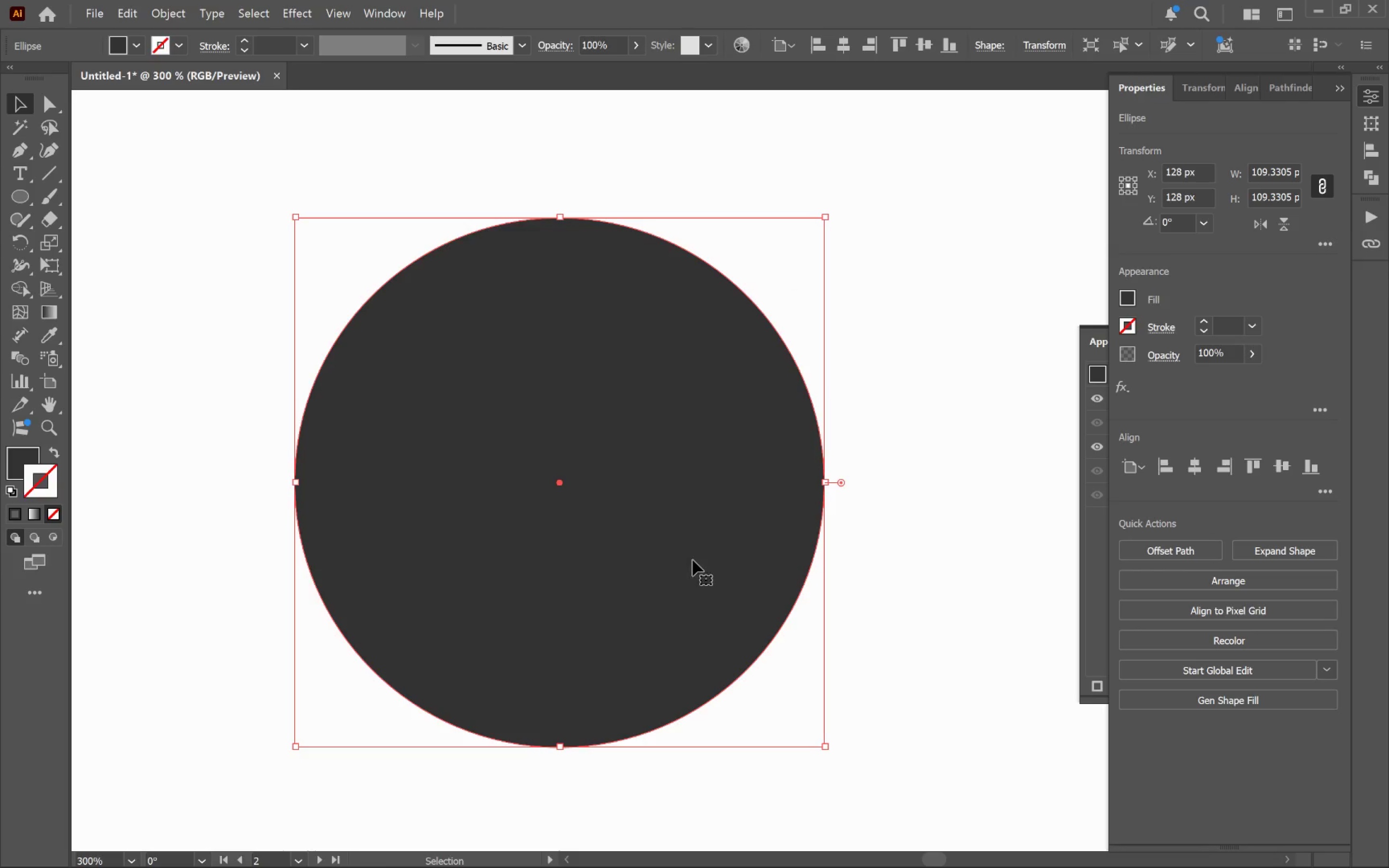 
scroll: coordinate [823, 556], scroll_direction: down, amount: 1.0
 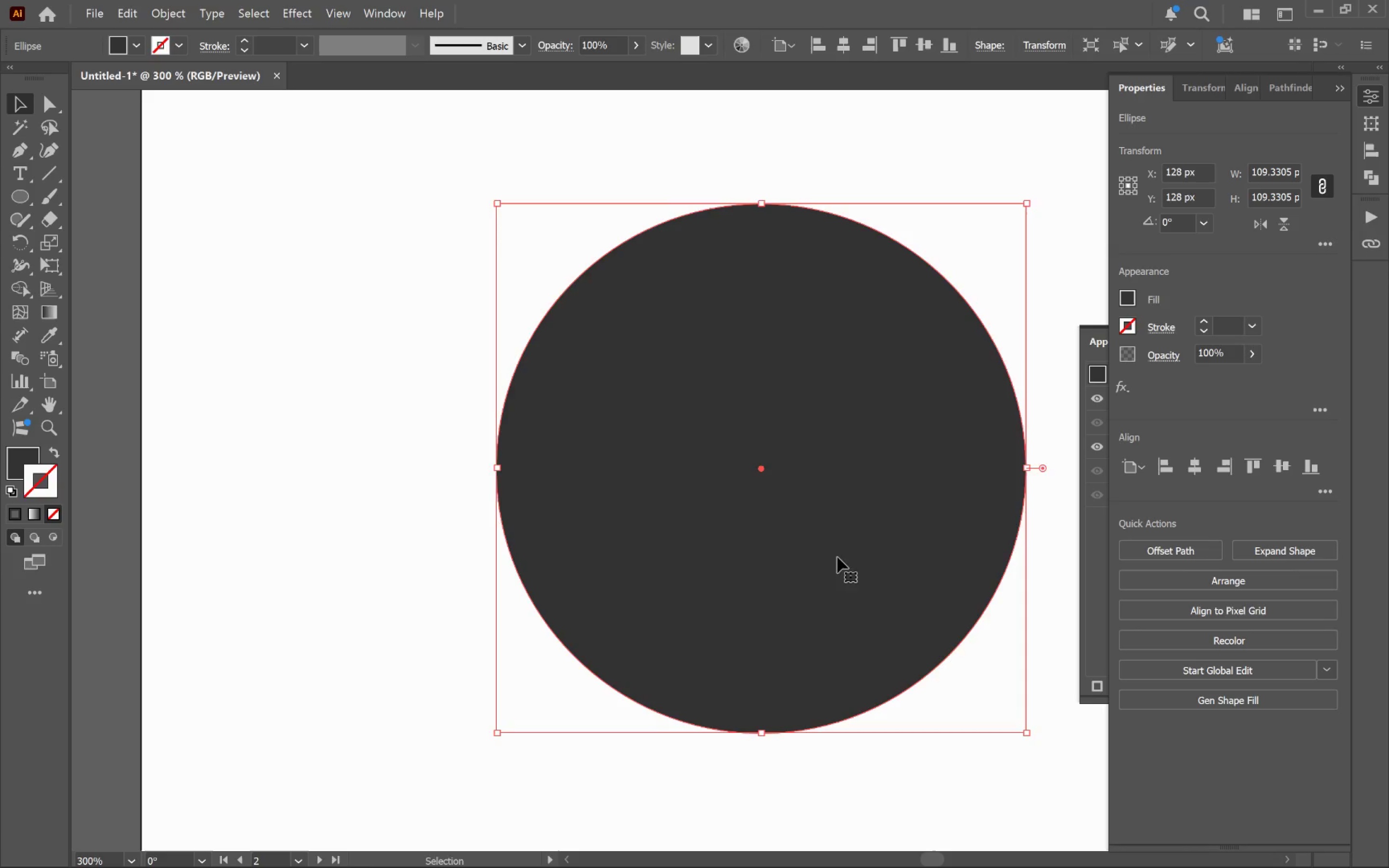 
hold_key(key=AltLeft, duration=0.59)
 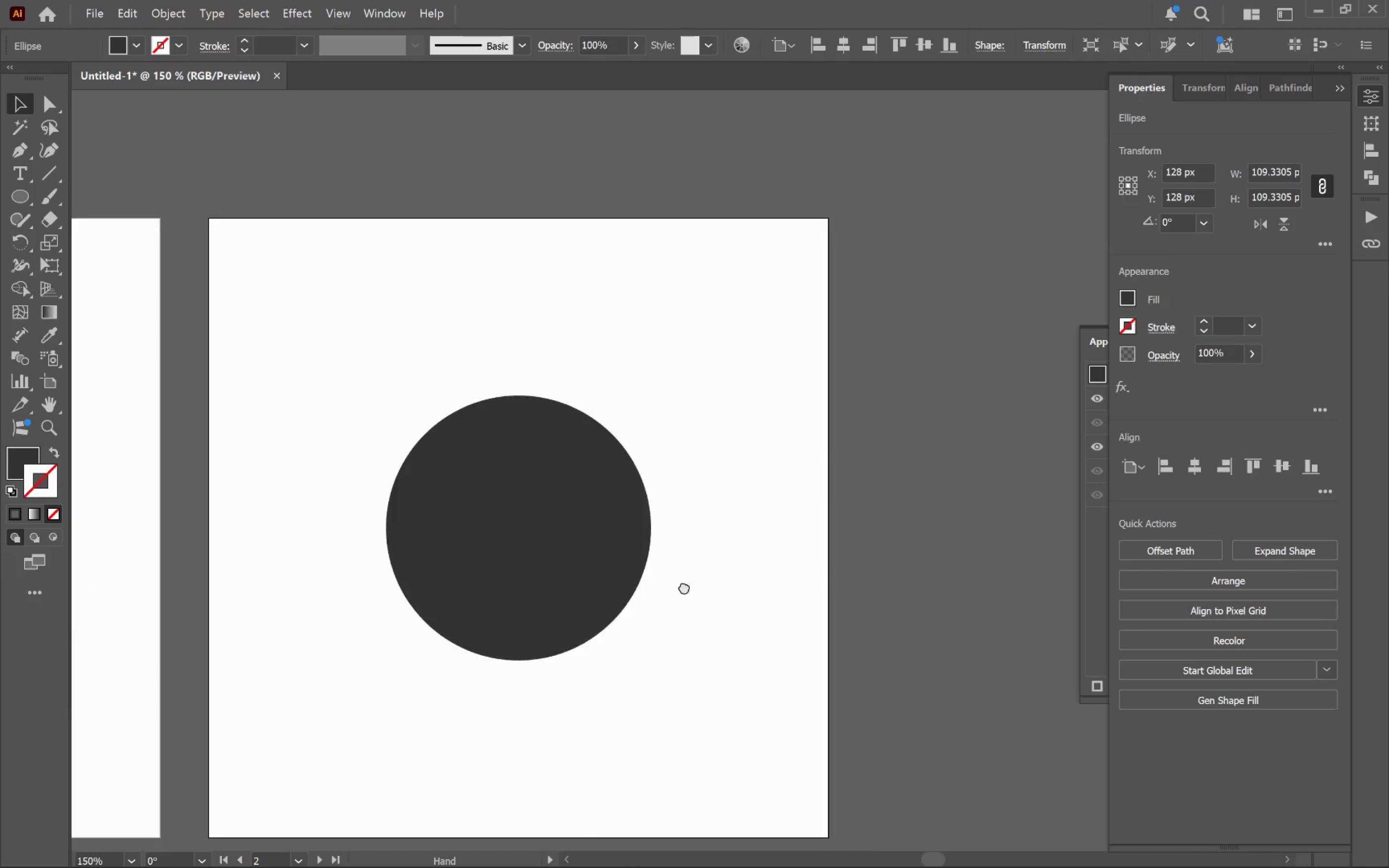 
hold_key(key=Space, duration=0.83)
 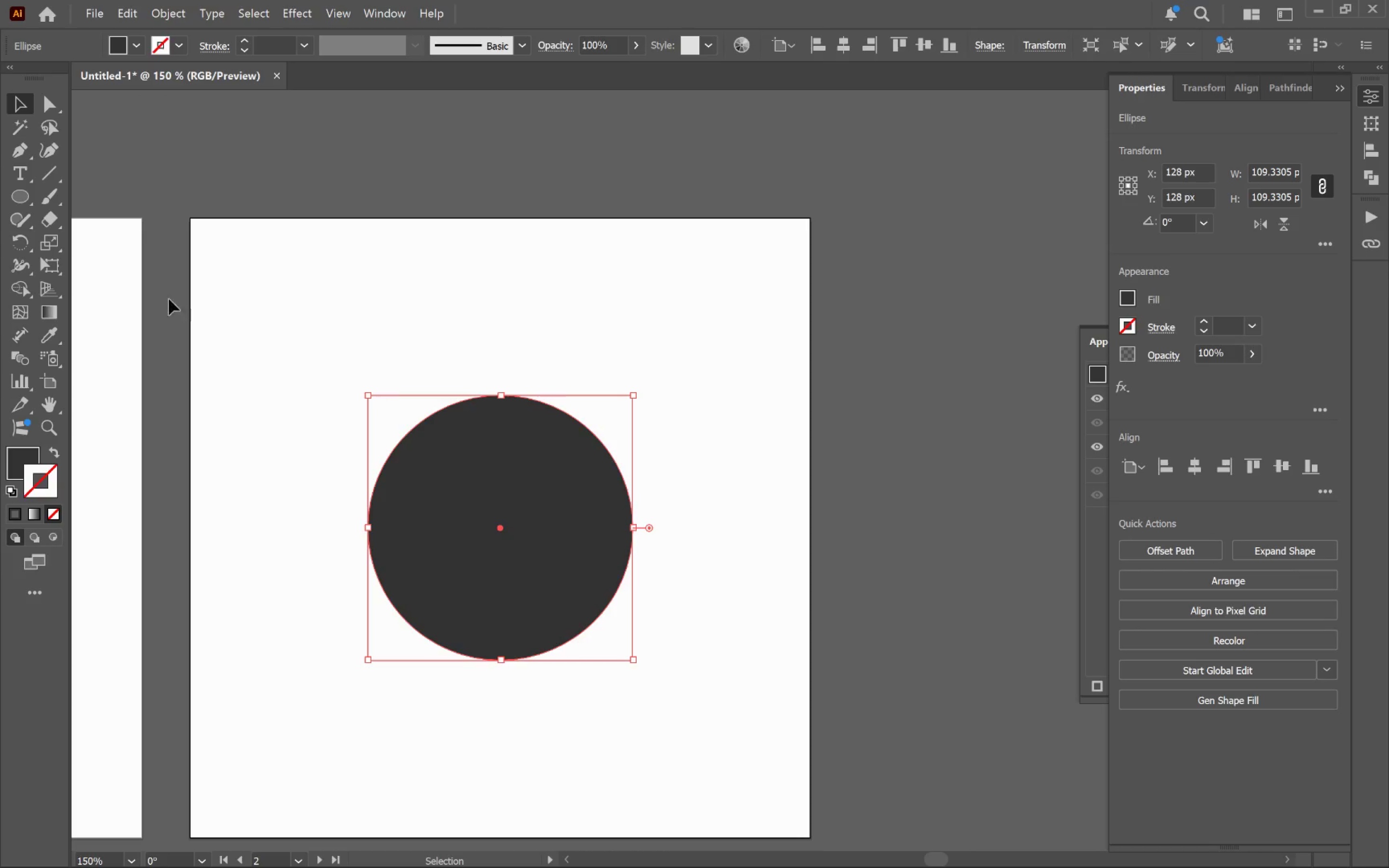 
scroll: coordinate [694, 559], scroll_direction: down, amount: 2.0
 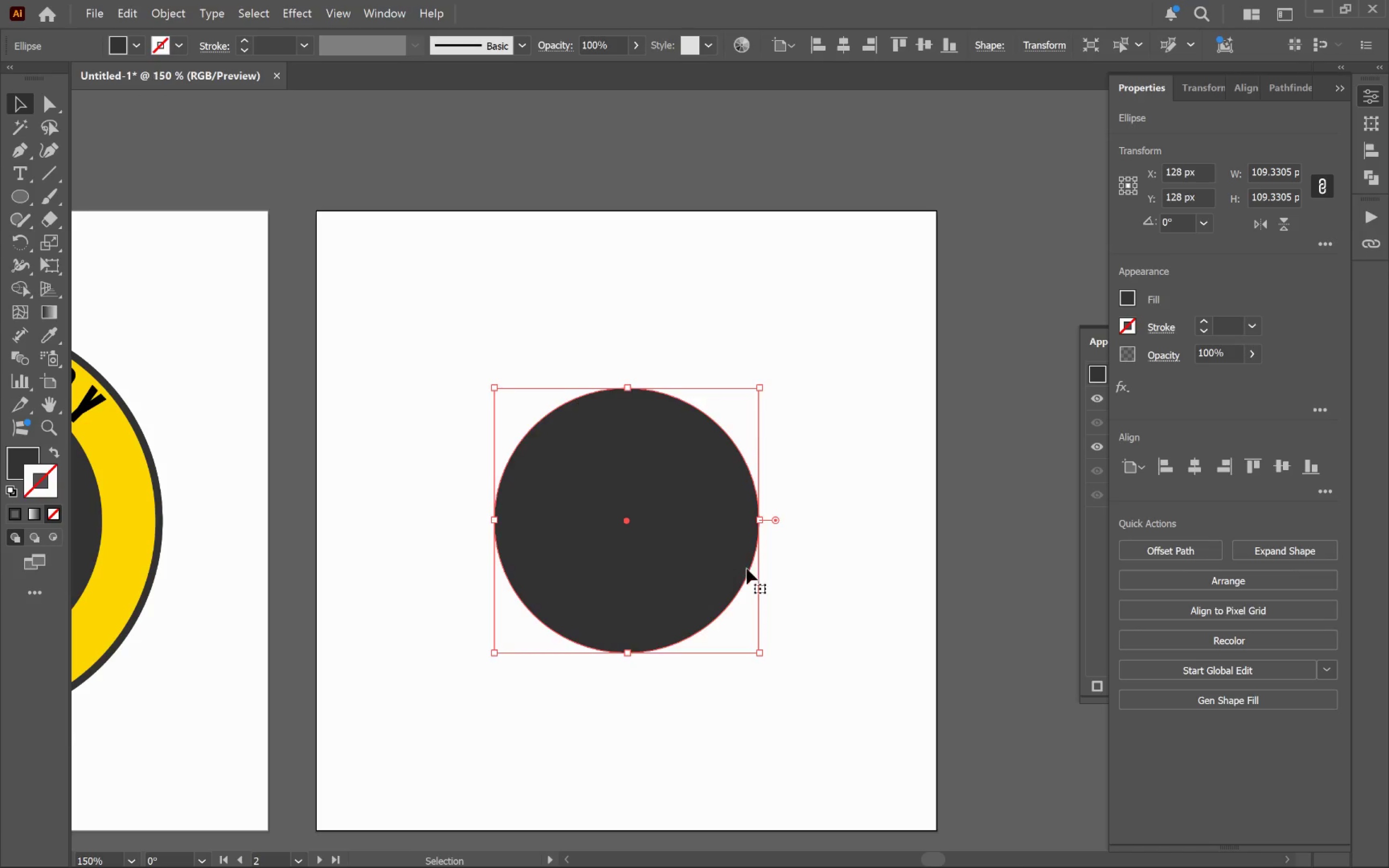 
left_click_drag(start_coordinate=[798, 580], to_coordinate=[671, 586])
 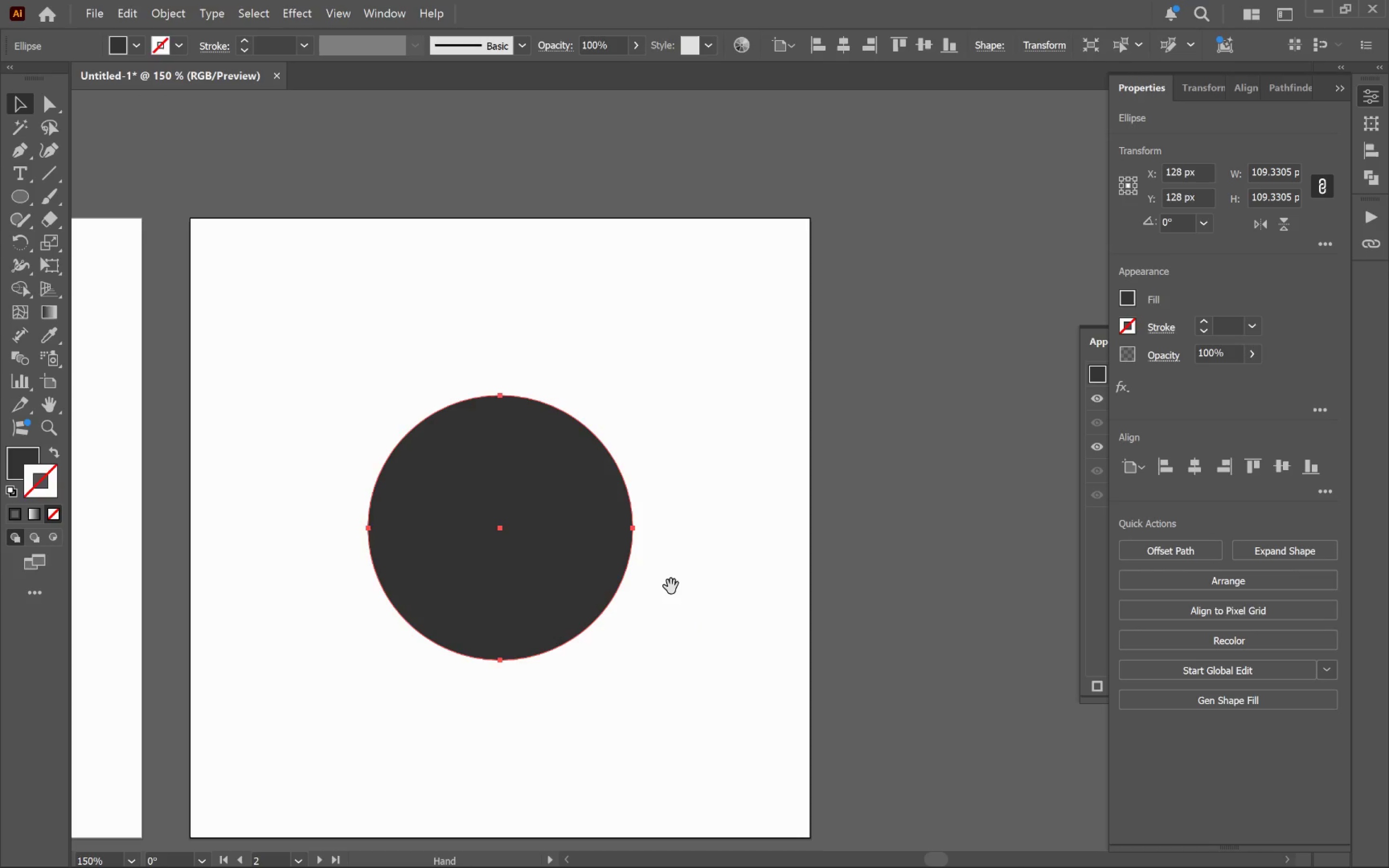 
left_click([55, 448])
 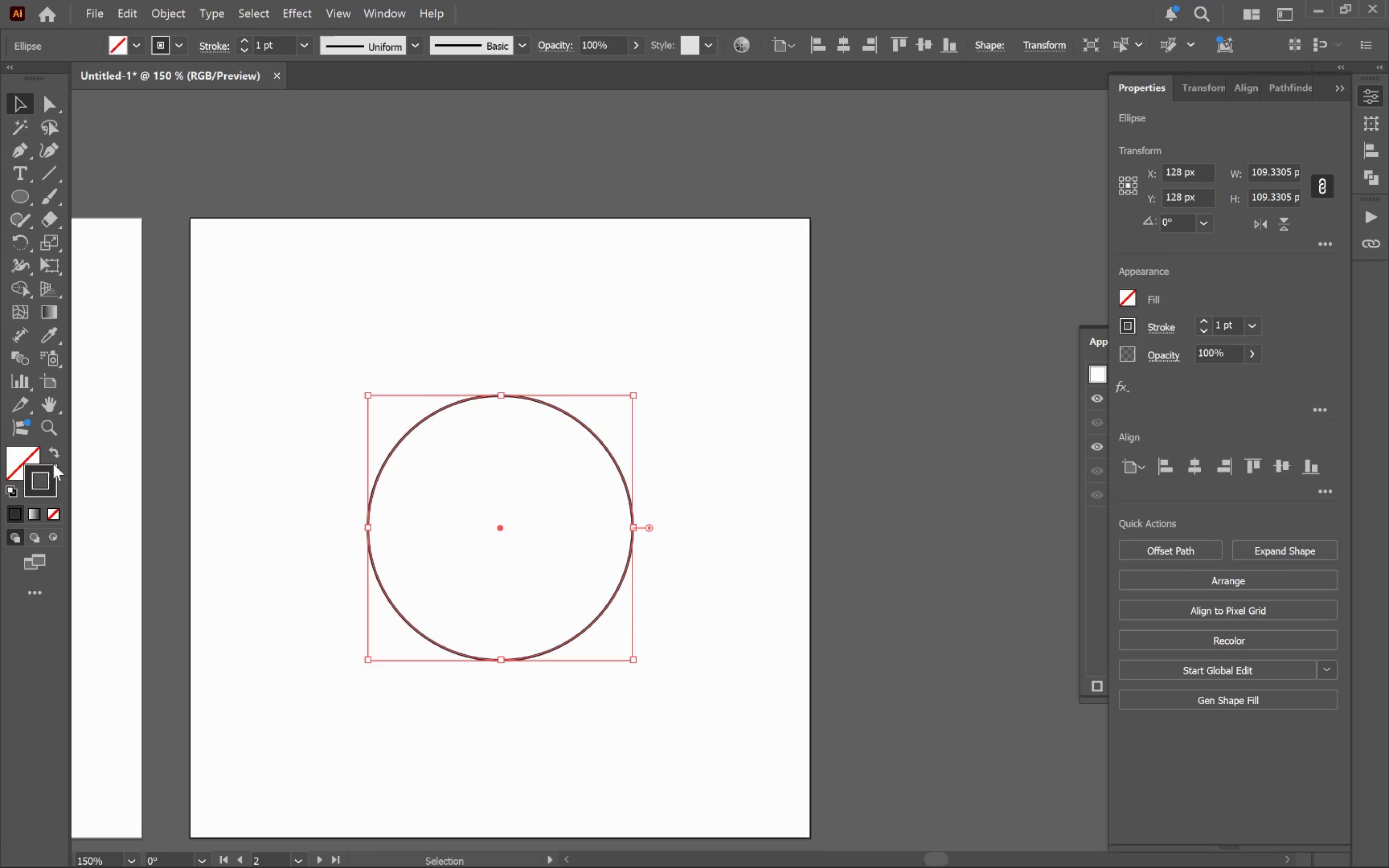 
left_click([10, 457])
 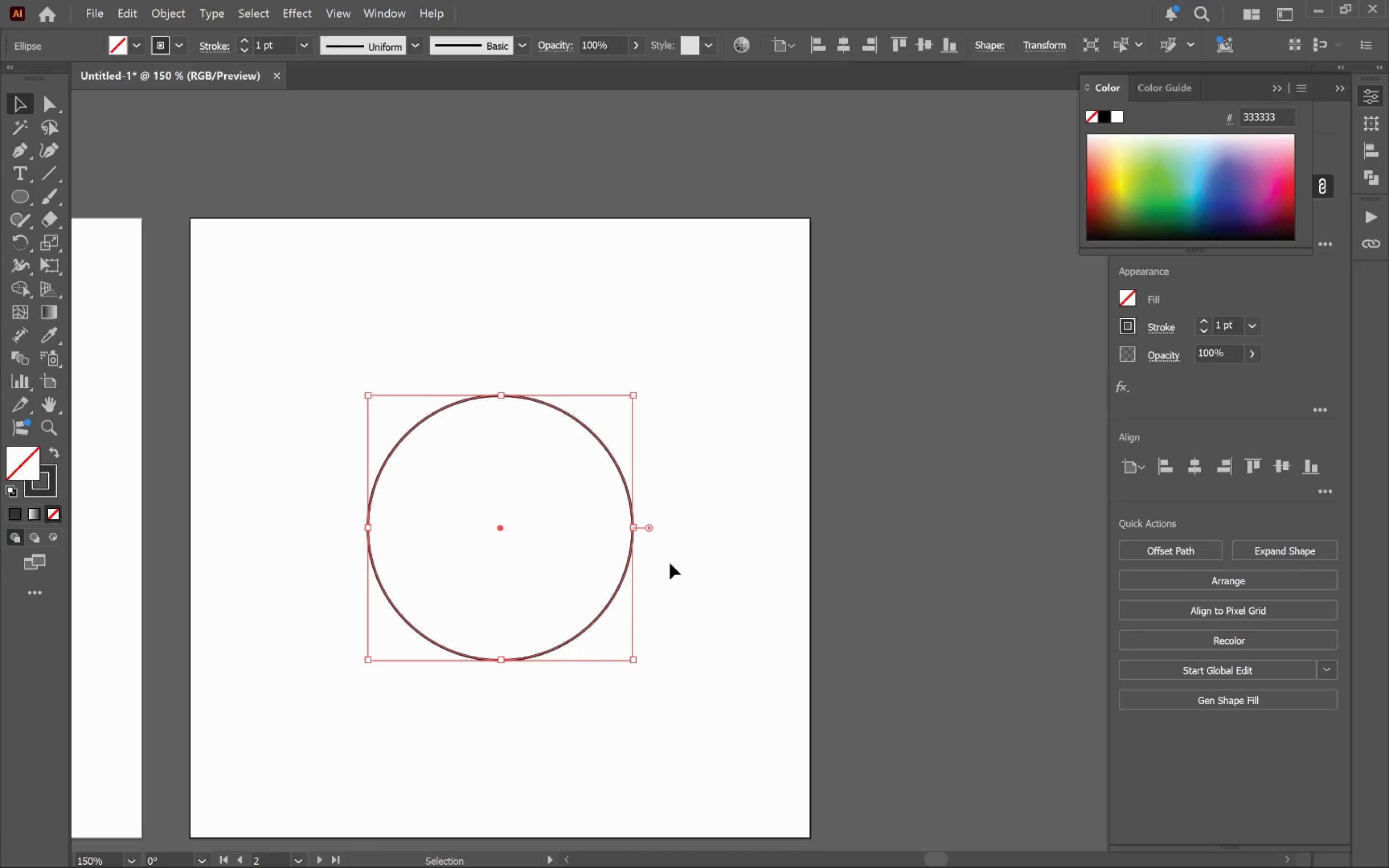 
left_click([717, 575])
 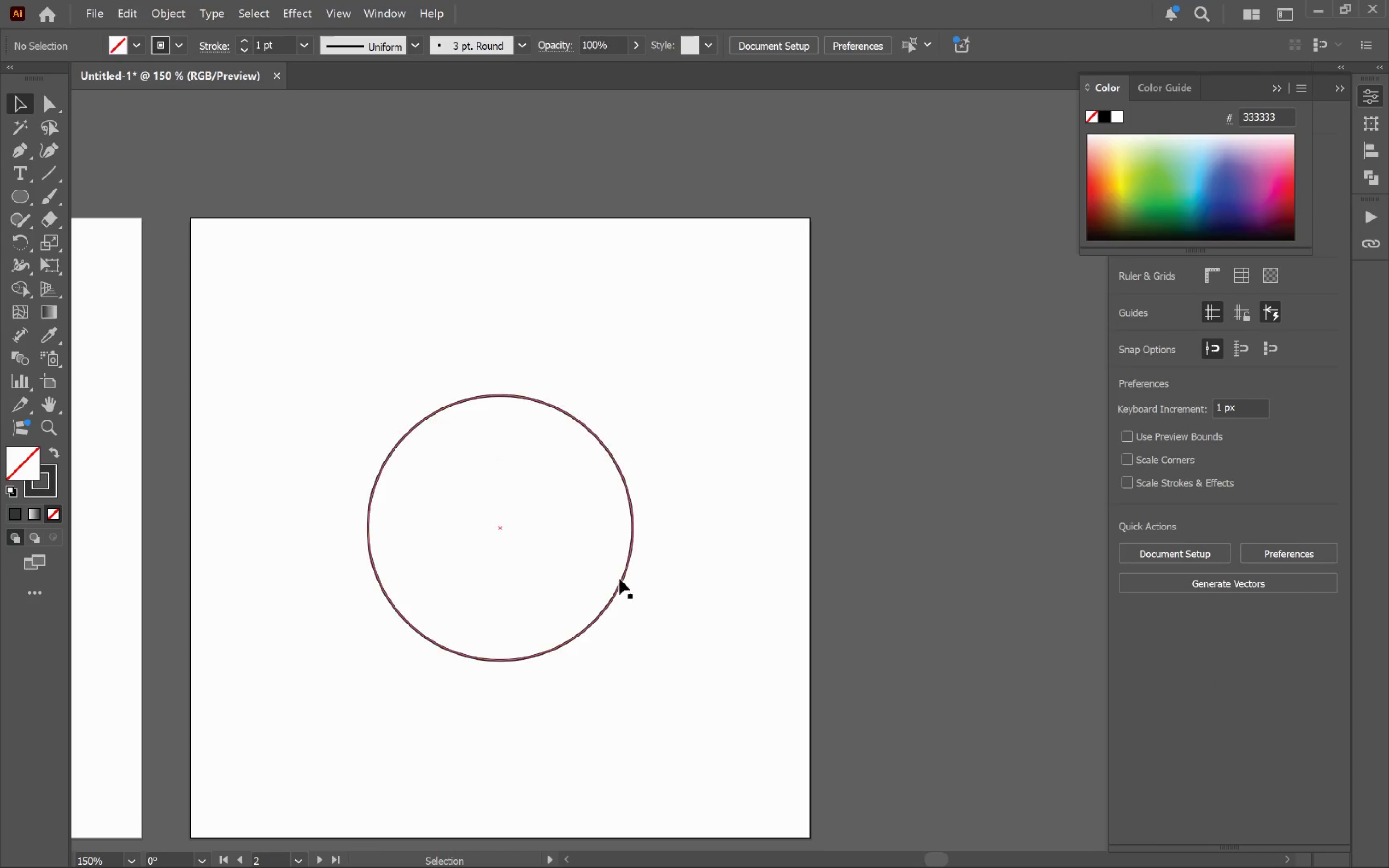 
left_click([622, 580])
 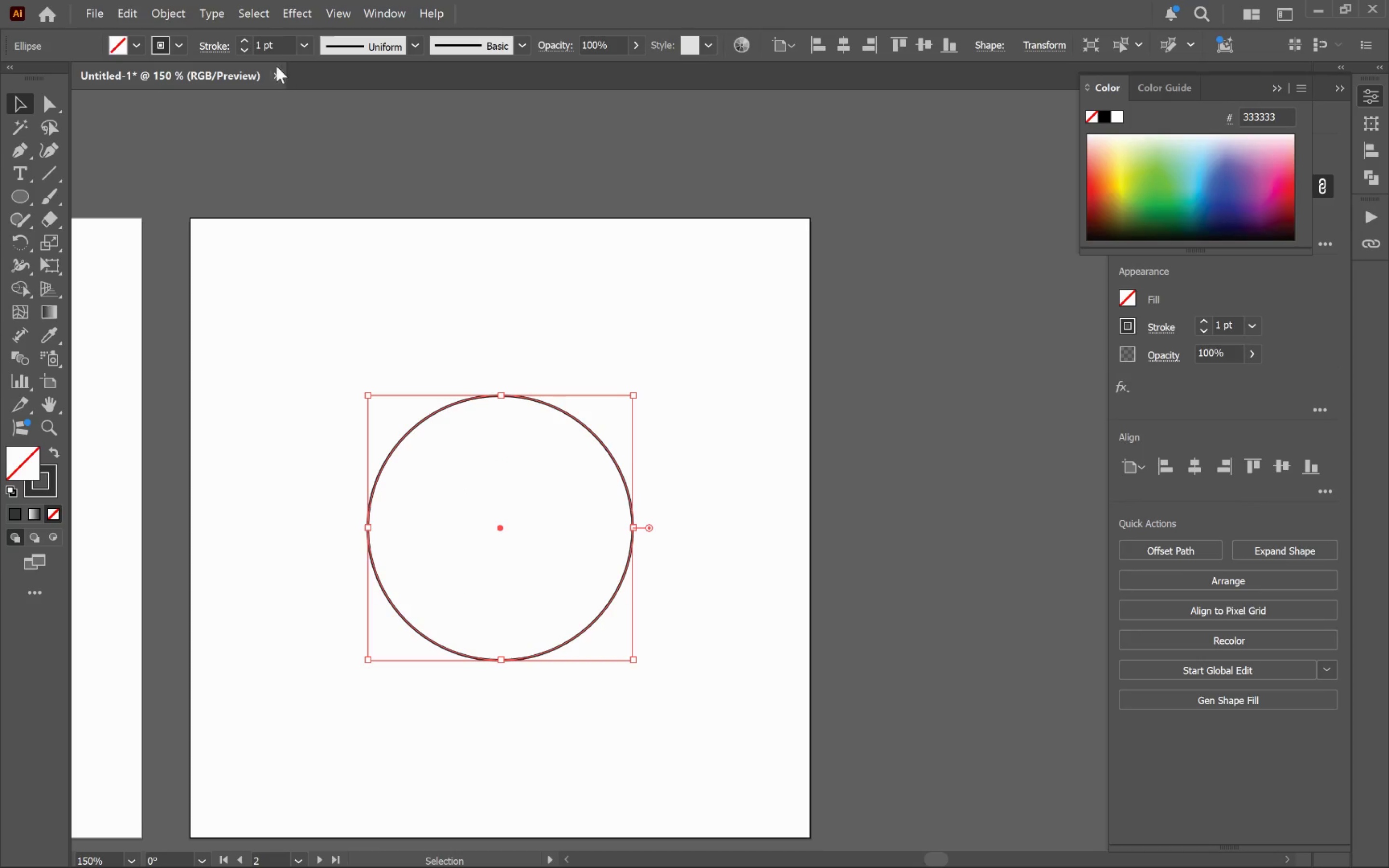 
hold_key(key=ShiftLeft, duration=0.75)
 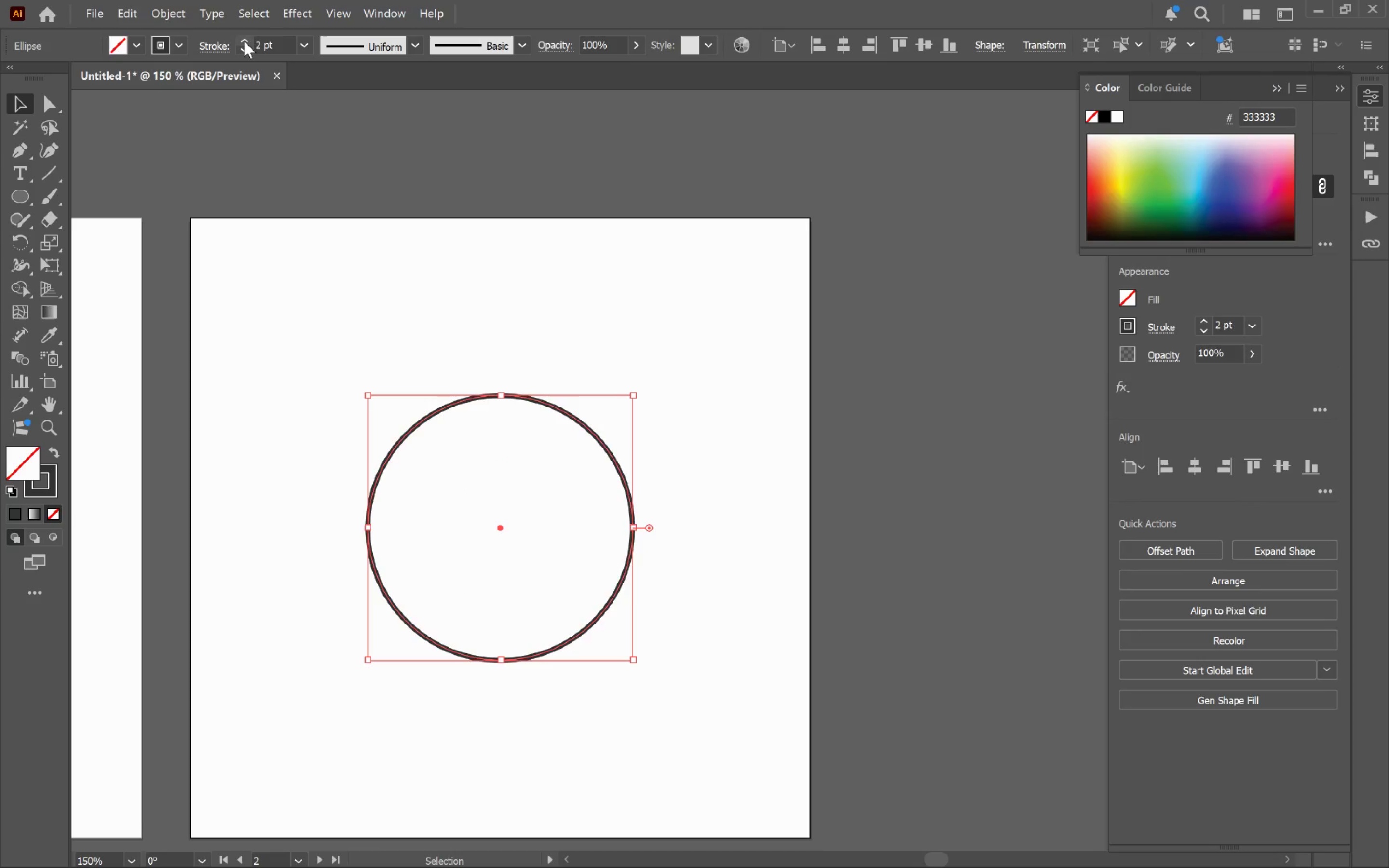 
double_click([244, 41])
 